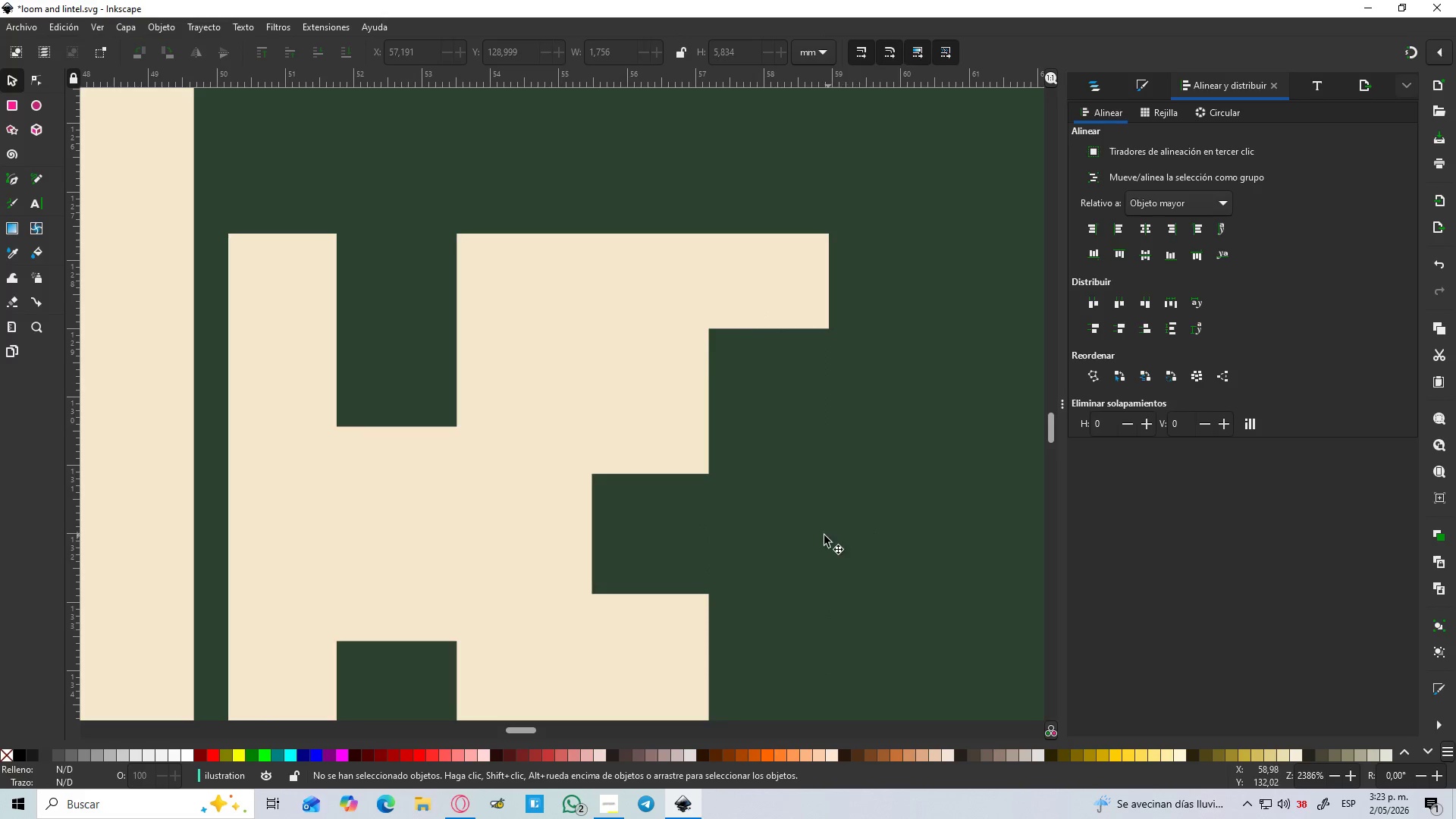 
scroll: coordinate [785, 519], scroll_direction: up, amount: 4.0
 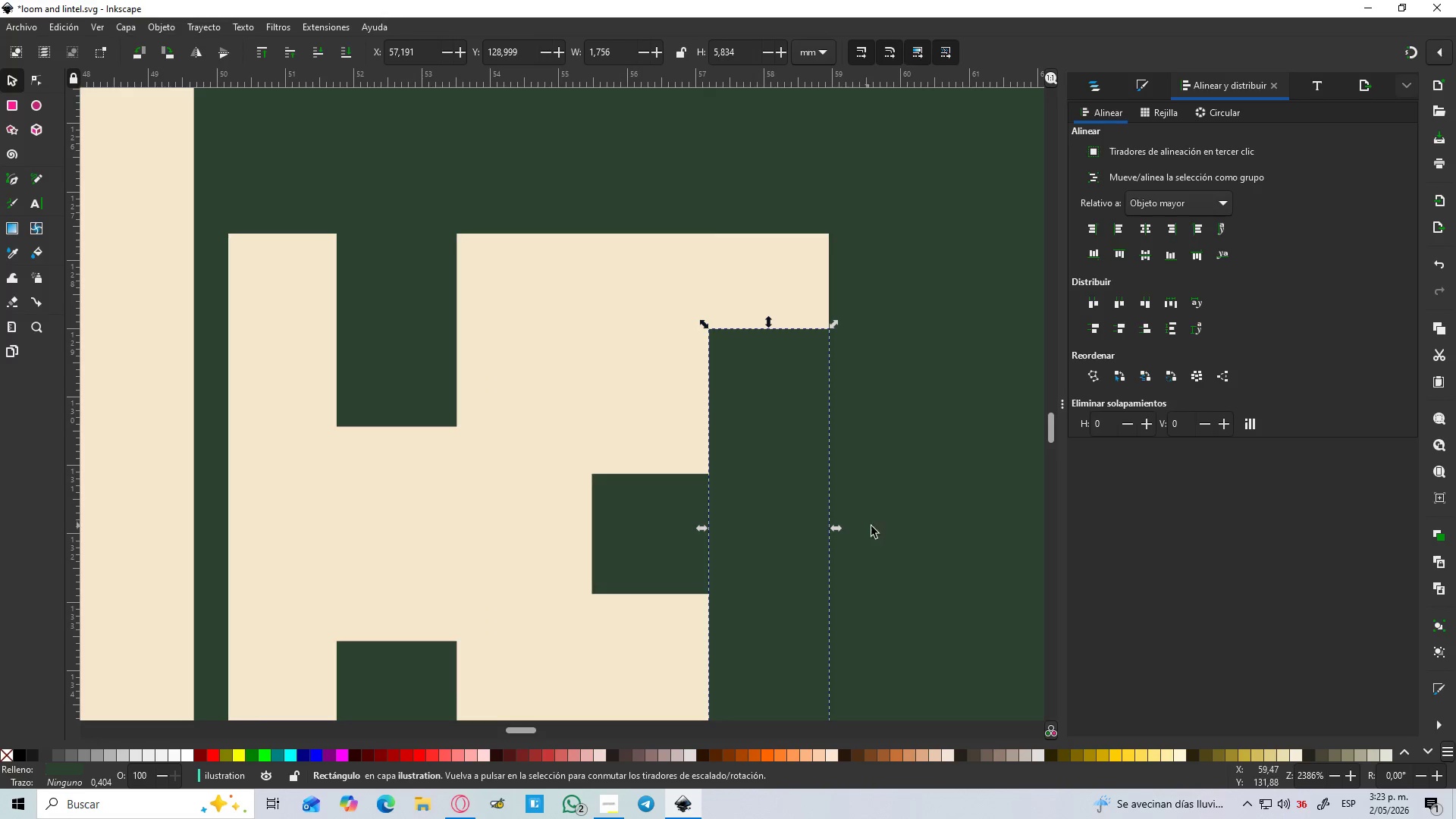 
hold_key(key=ControlLeft, duration=0.47)
 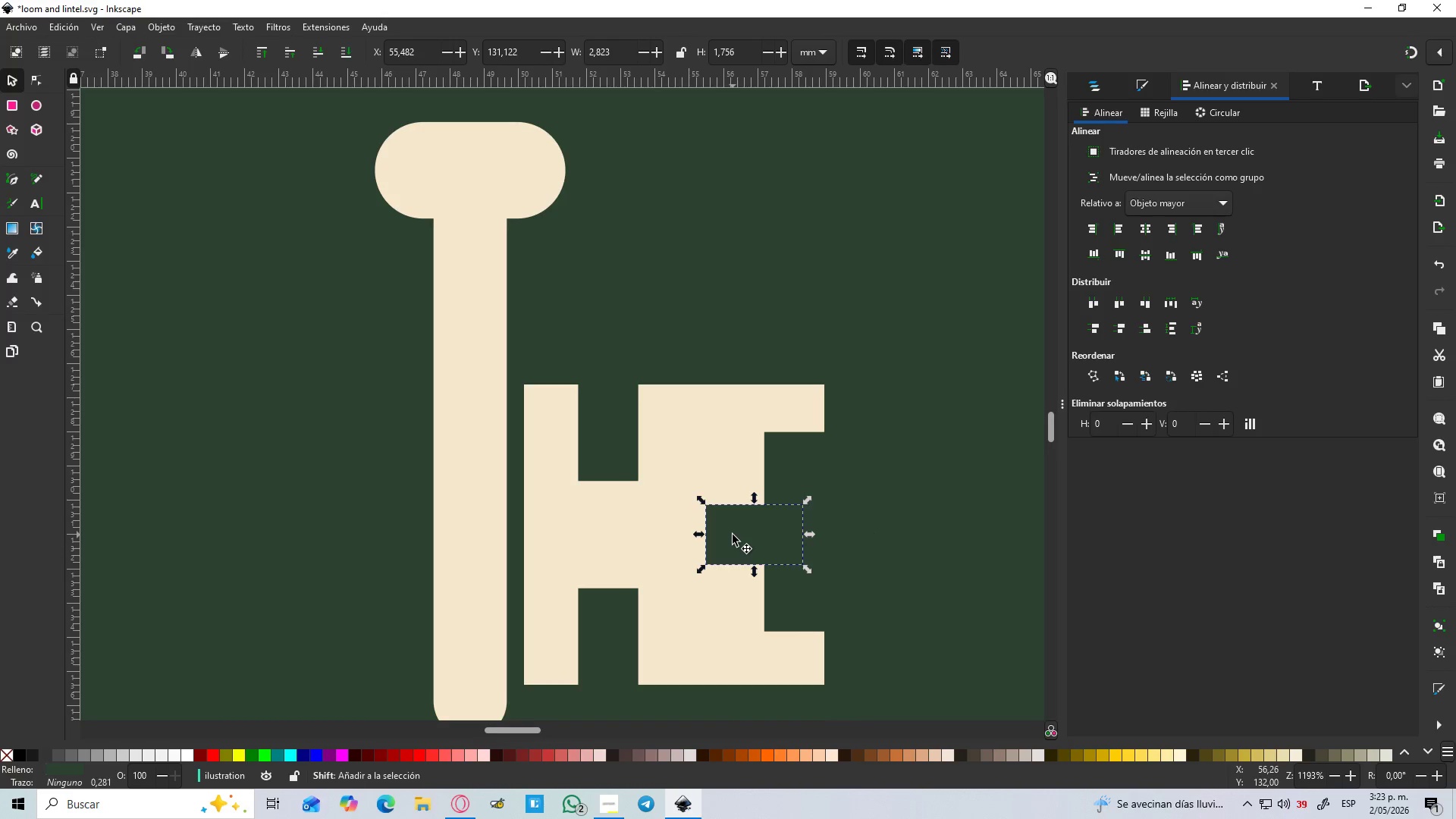 
left_click([799, 532])
 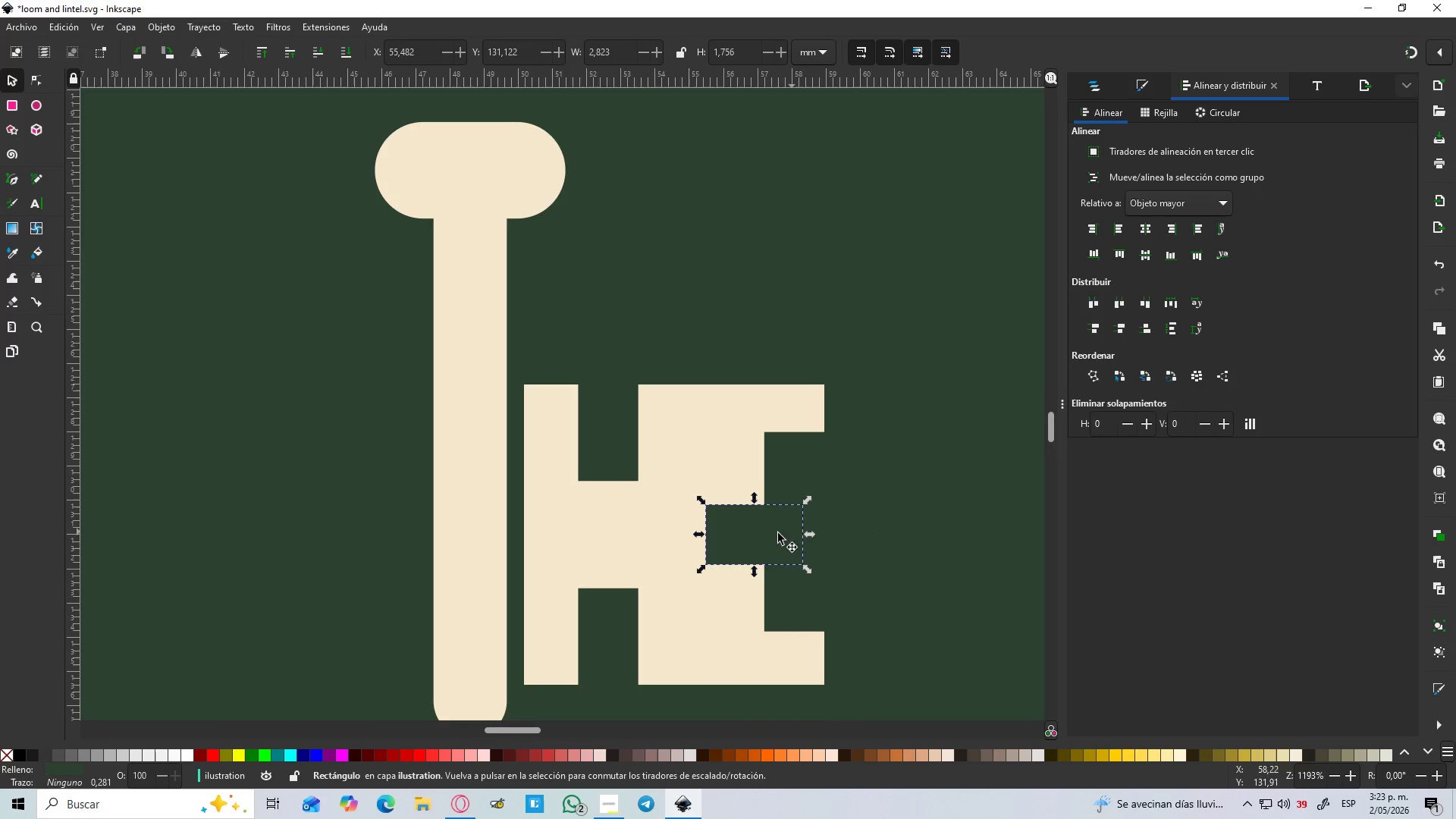 
scroll: coordinate [820, 535], scroll_direction: down, amount: 2.0
 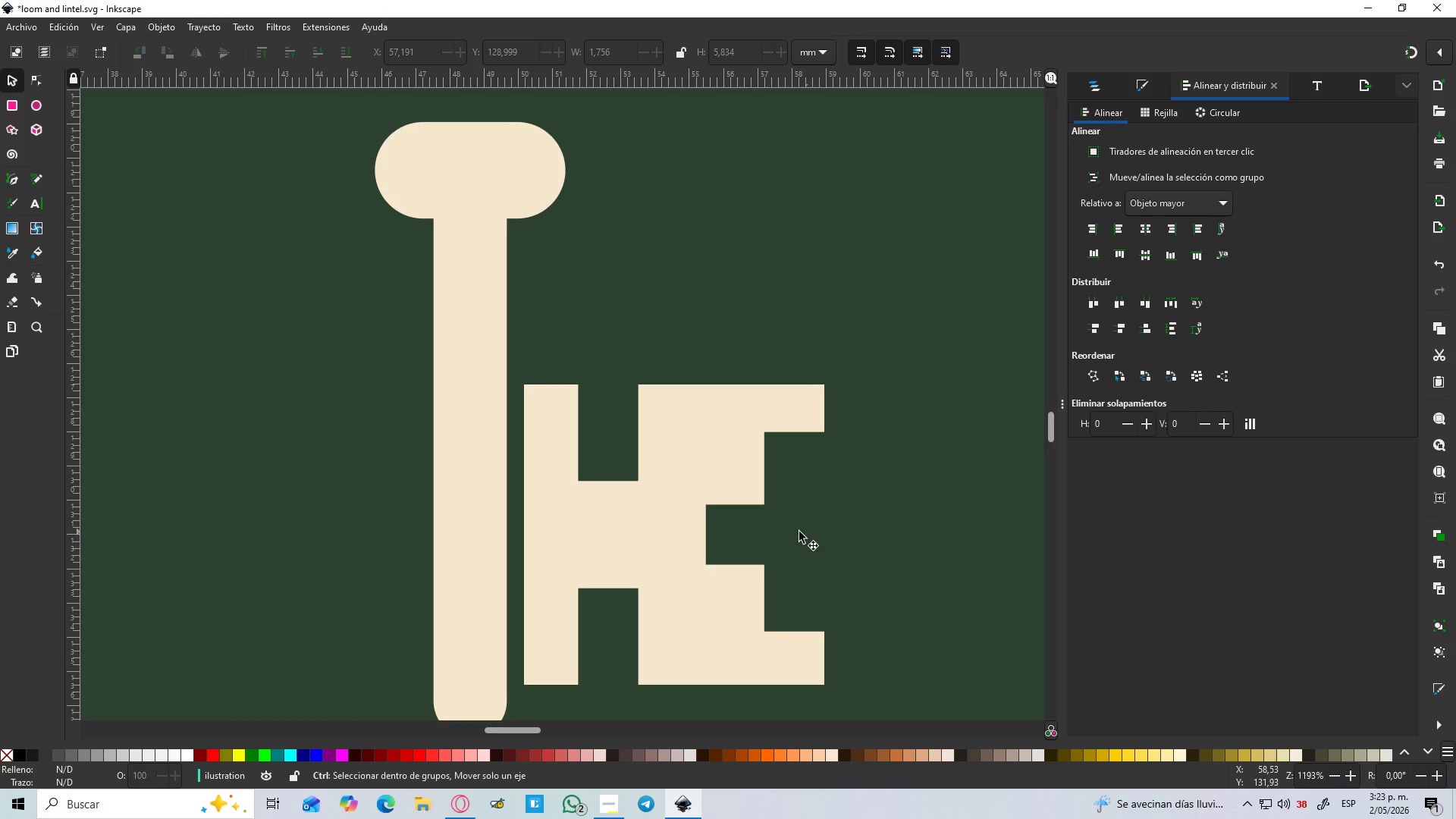 
hold_key(key=ShiftLeft, duration=1.5)
double_click([733, 535])
 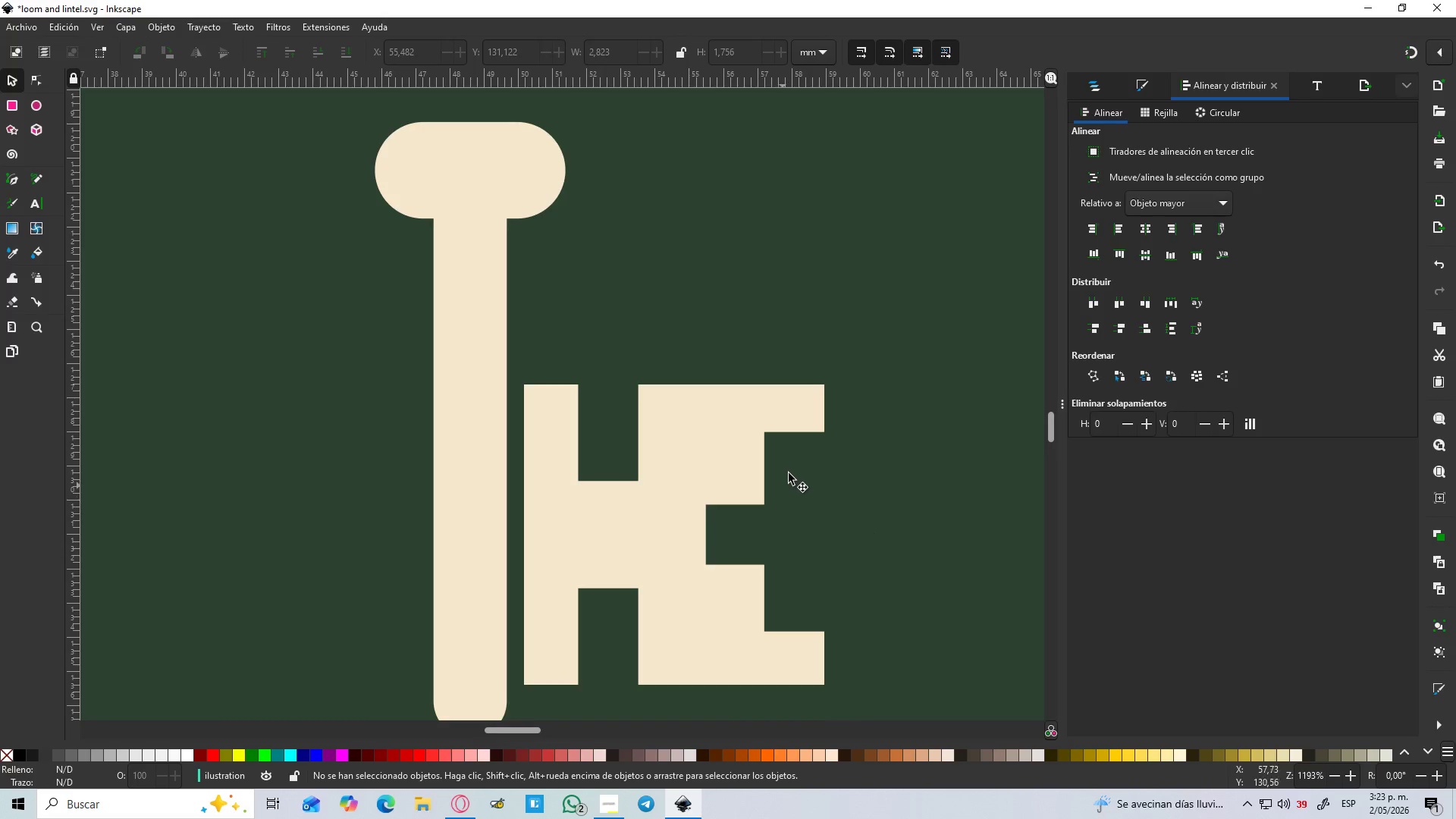 
left_click([795, 473])
 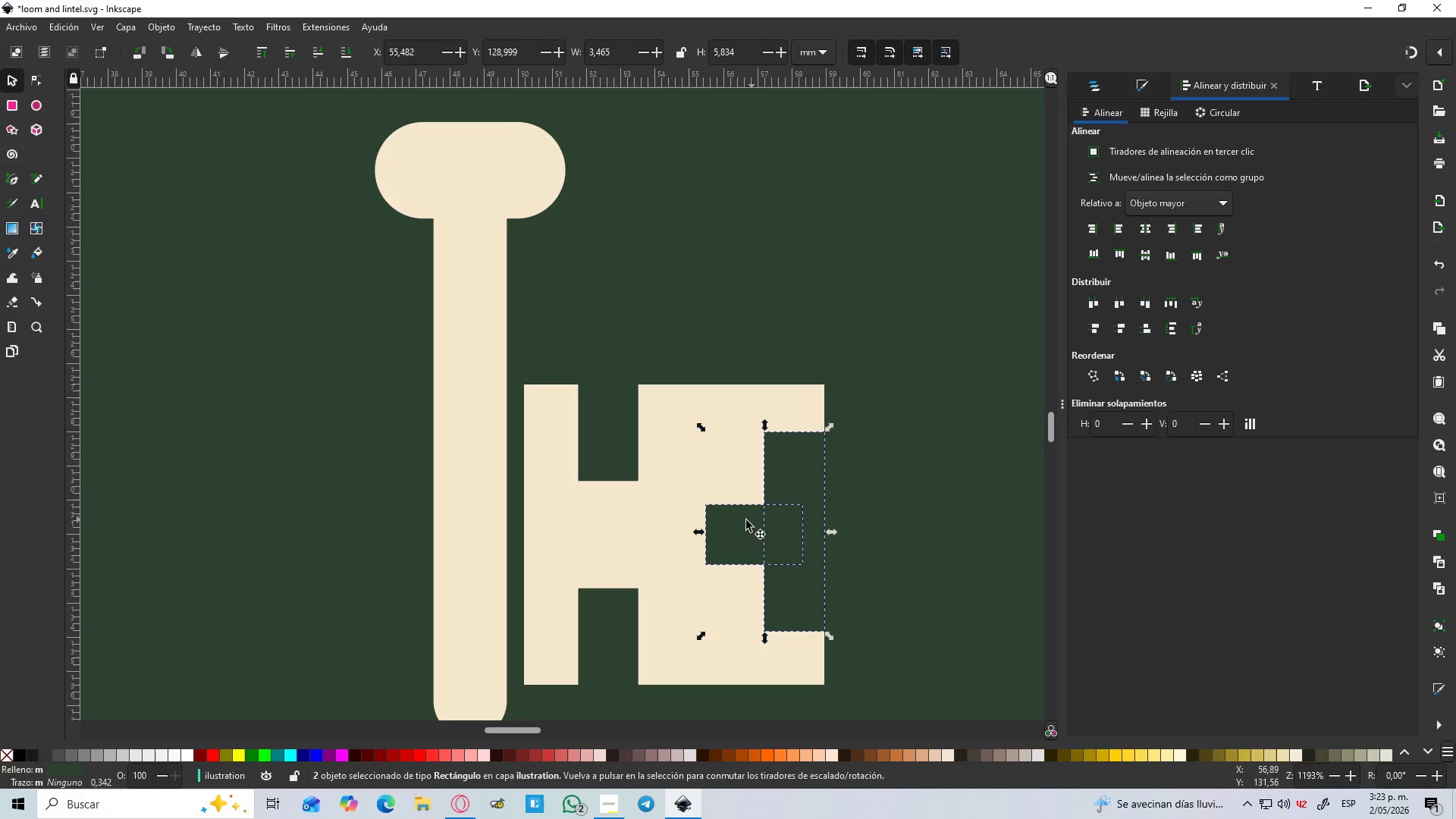 
hold_key(key=ShiftLeft, duration=1.51)
left_click([600, 429])
 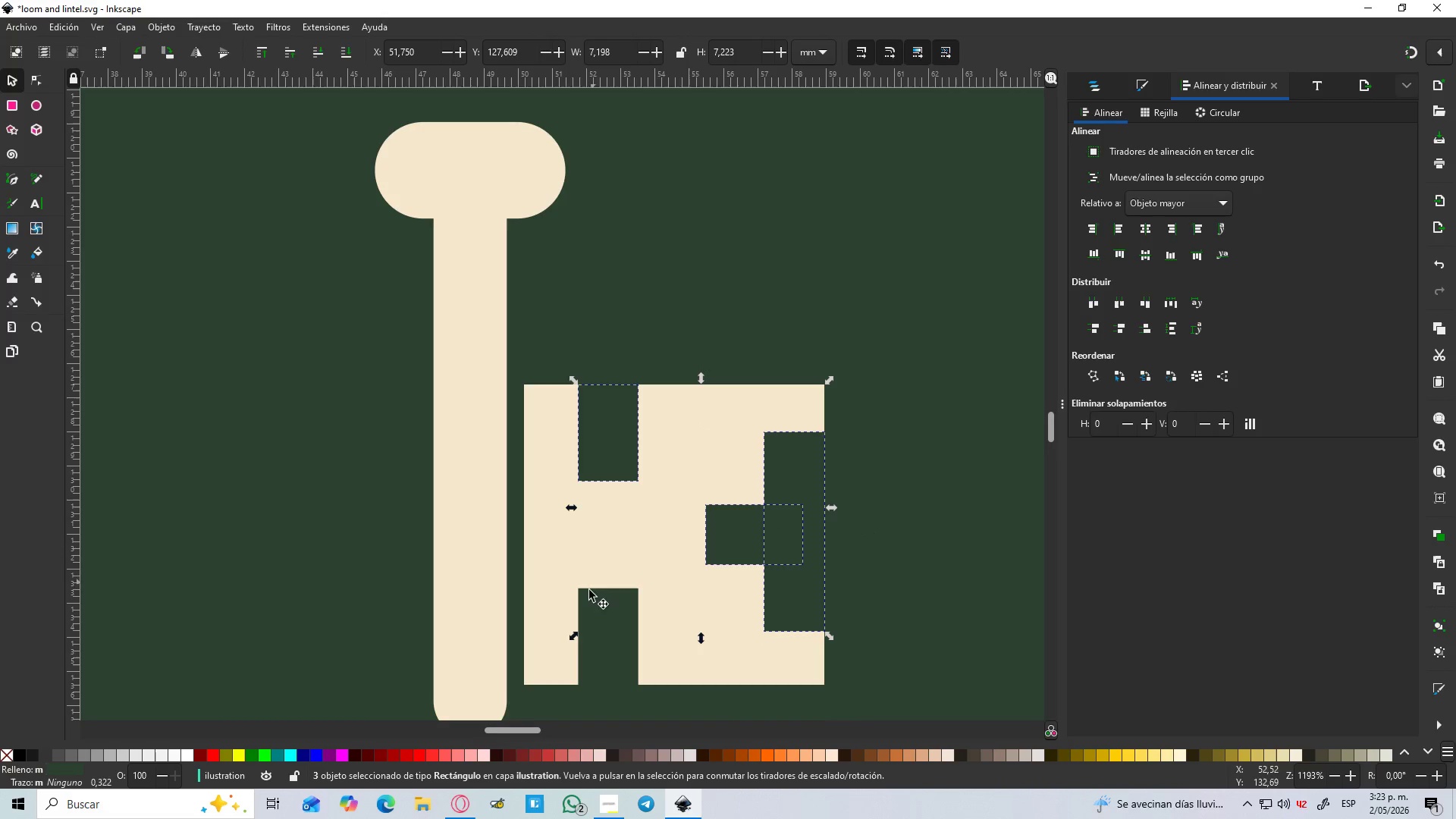 
double_click([586, 595])
 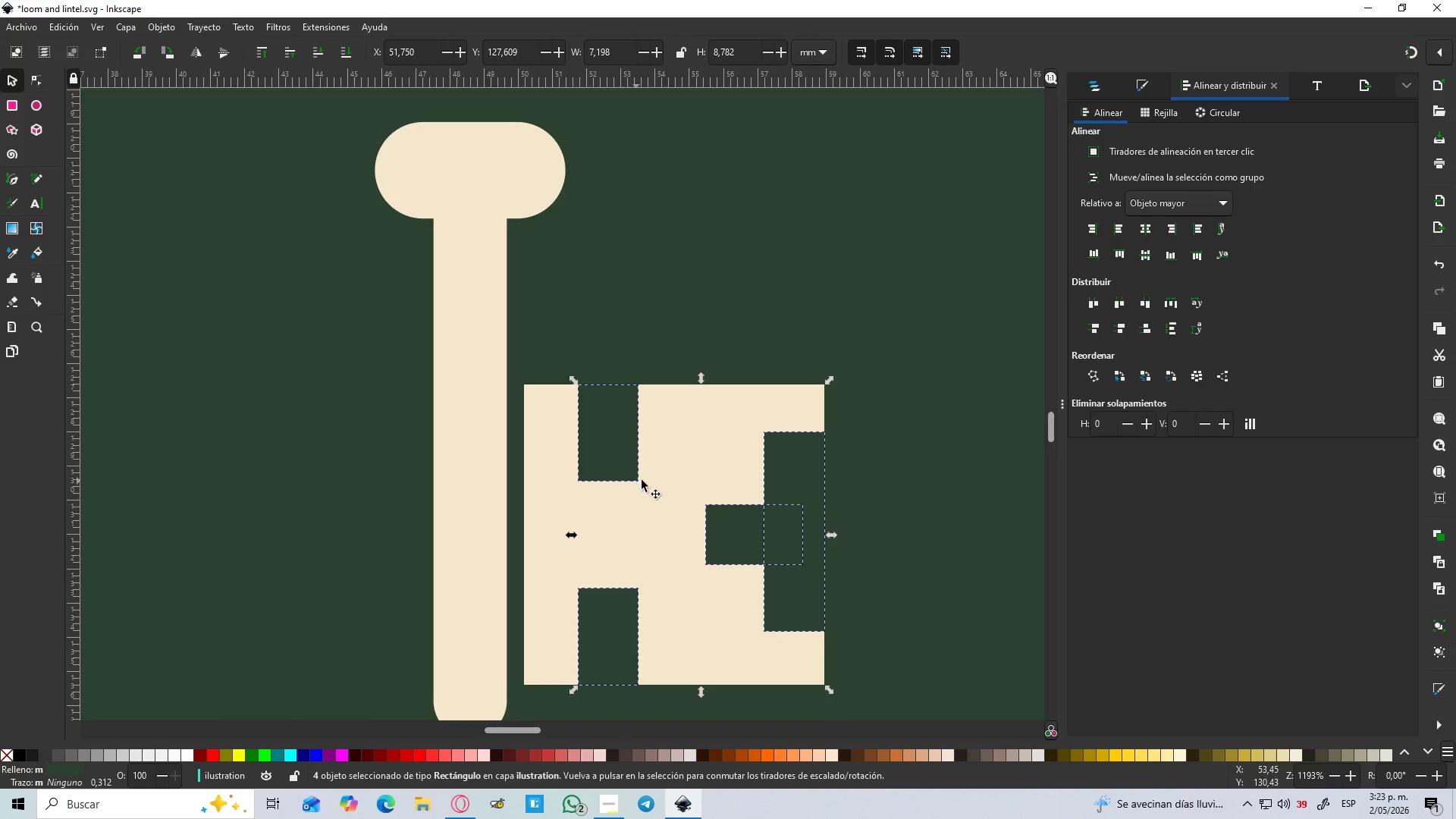 
hold_key(key=ShiftLeft, duration=0.64)
left_click([692, 454])
 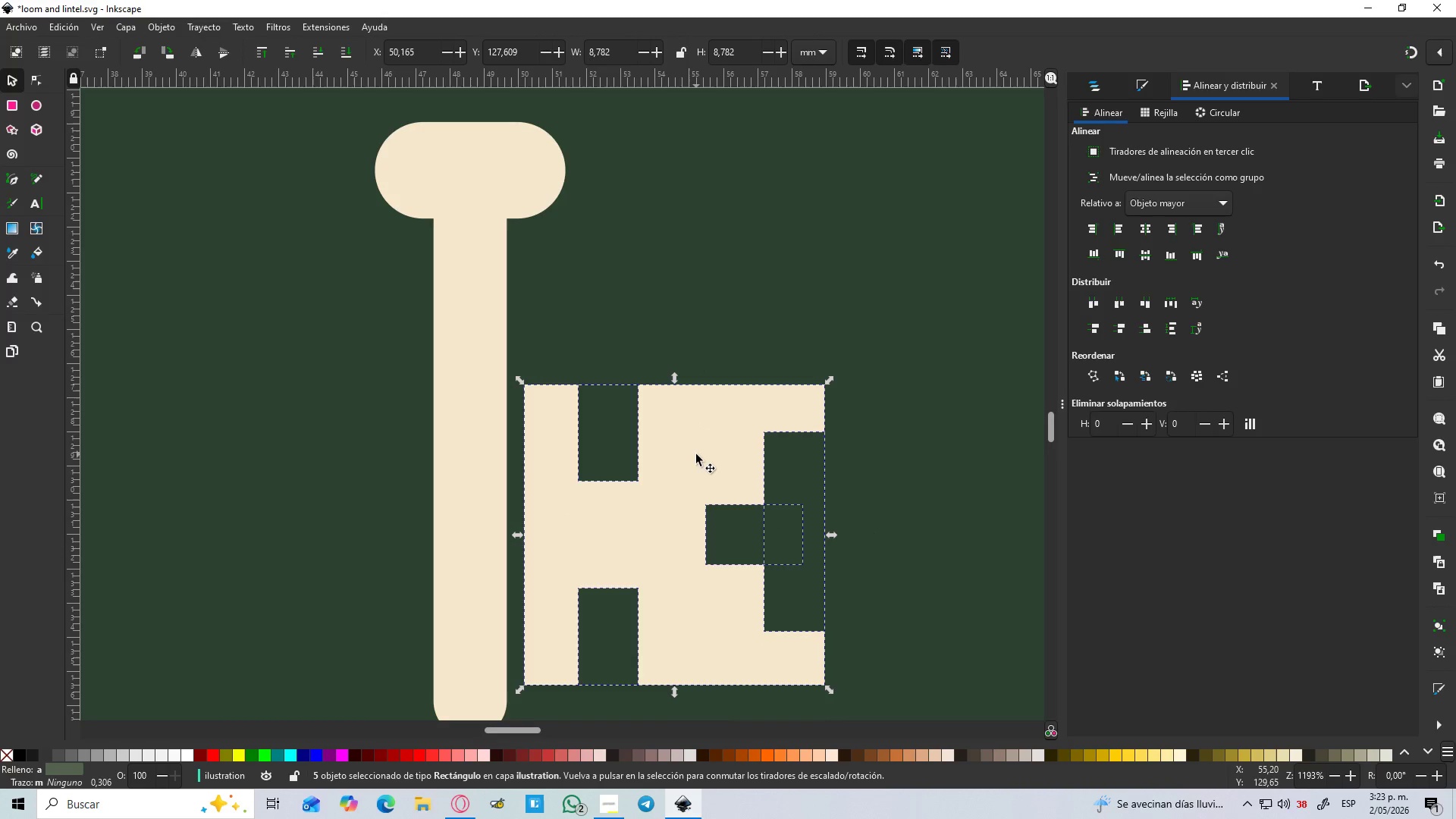 
key(Control+NumpadSubtract)
 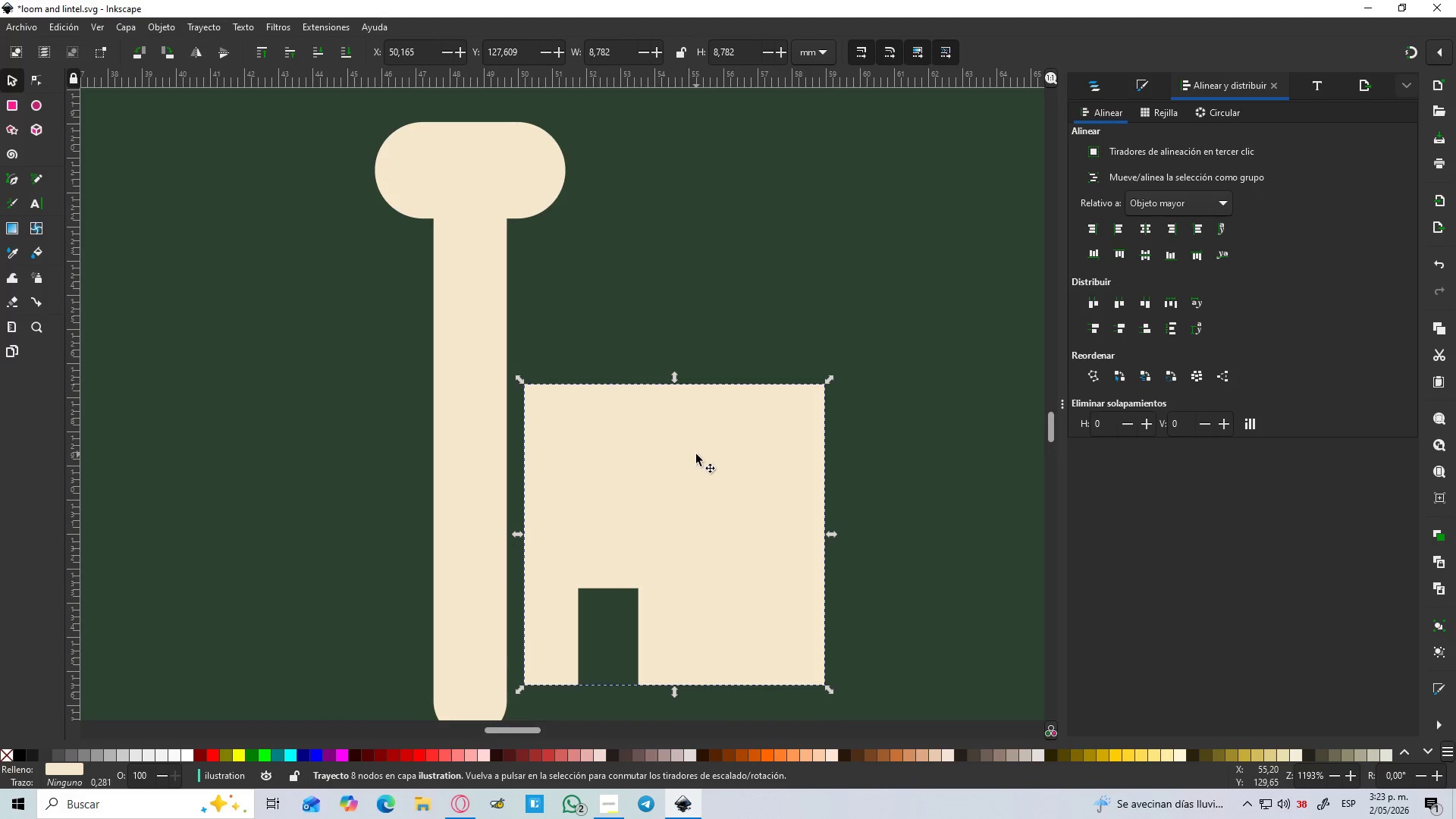 
key(Control+Z)
 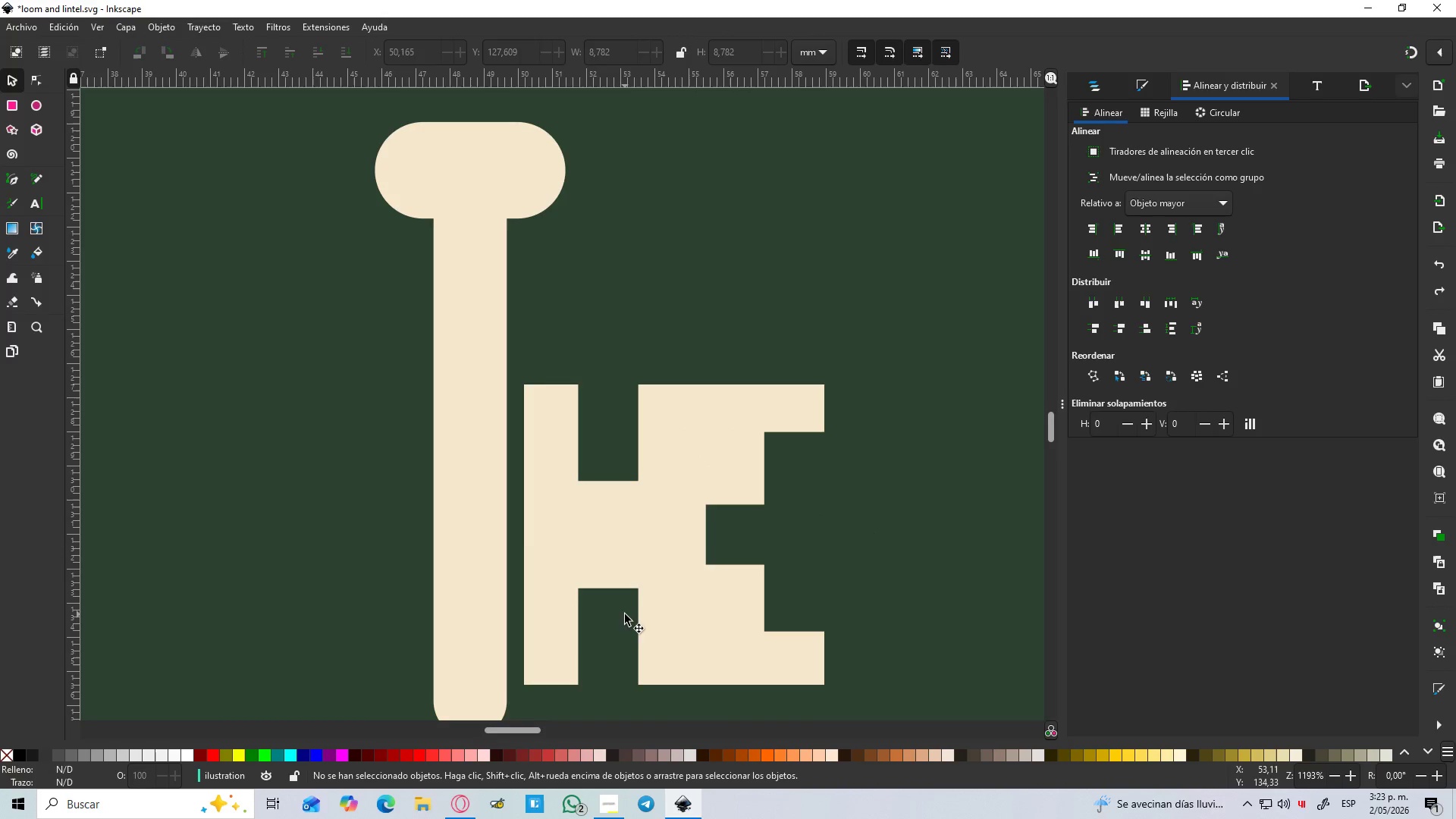 
hold_key(key=ShiftLeft, duration=0.56)
double_click([676, 628])
 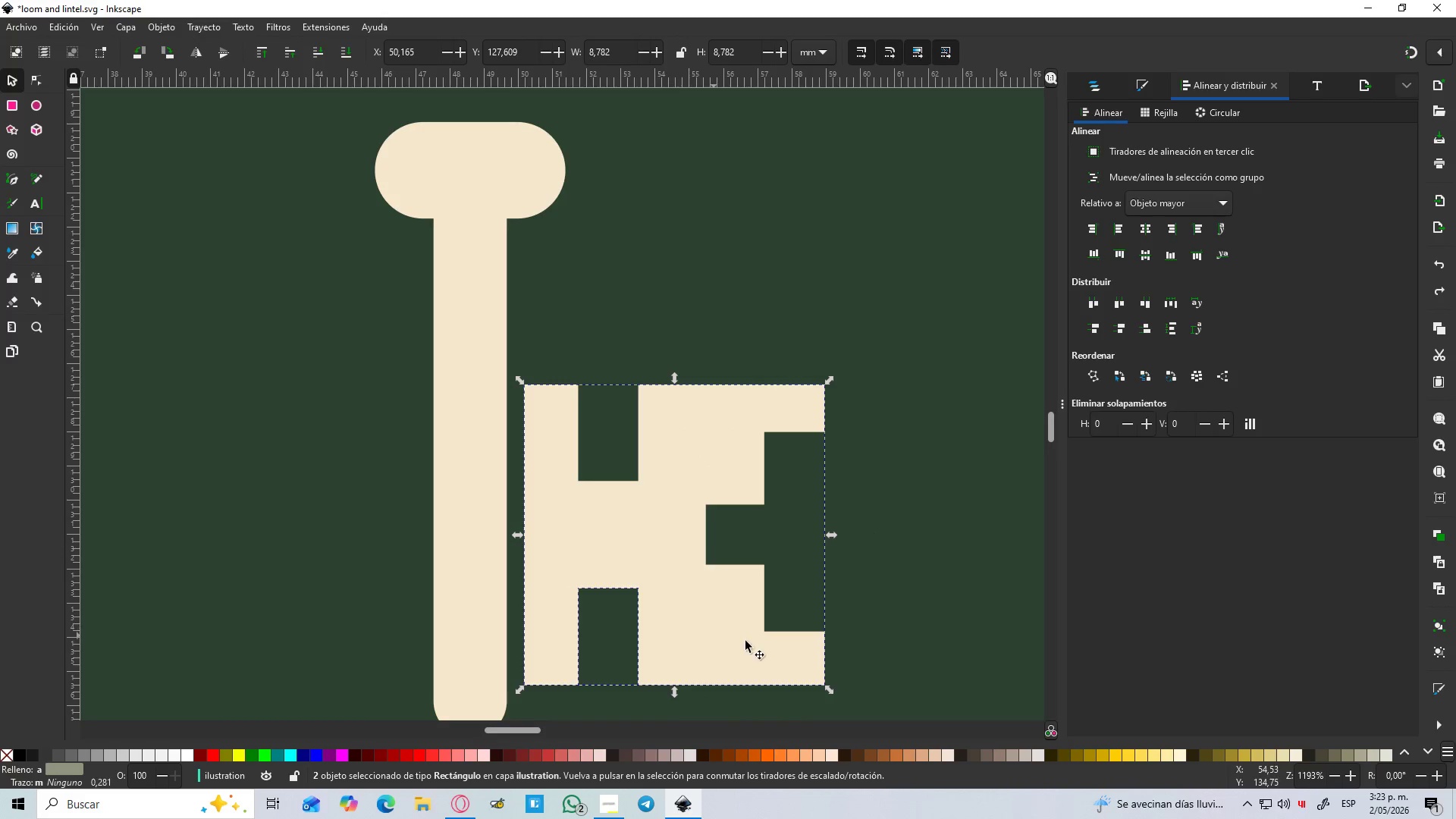 
key(Control+NumpadSubtract)
 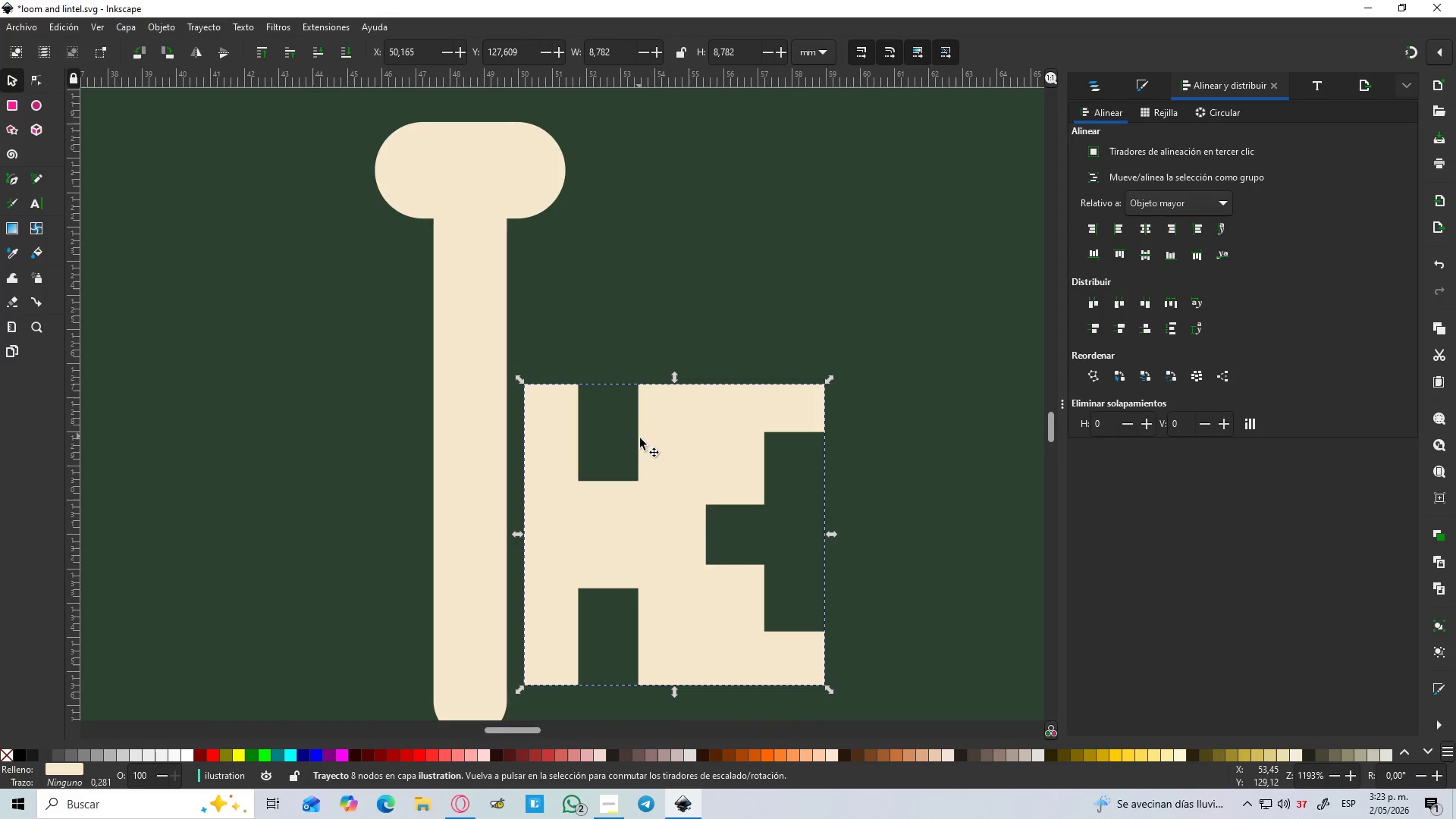 
left_click([633, 440])
 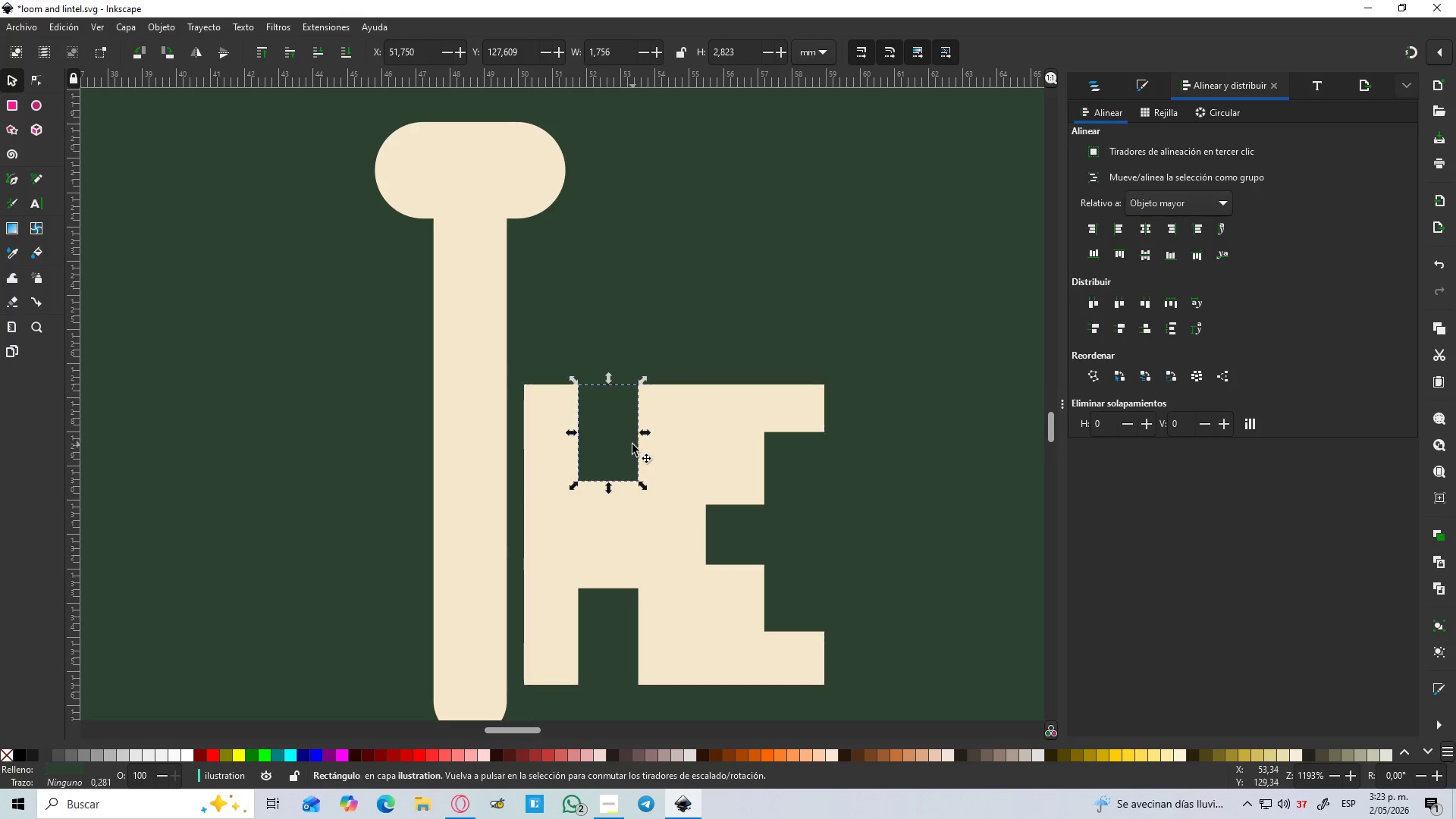 
hold_key(key=ShiftLeft, duration=0.67)
left_click([715, 463])
 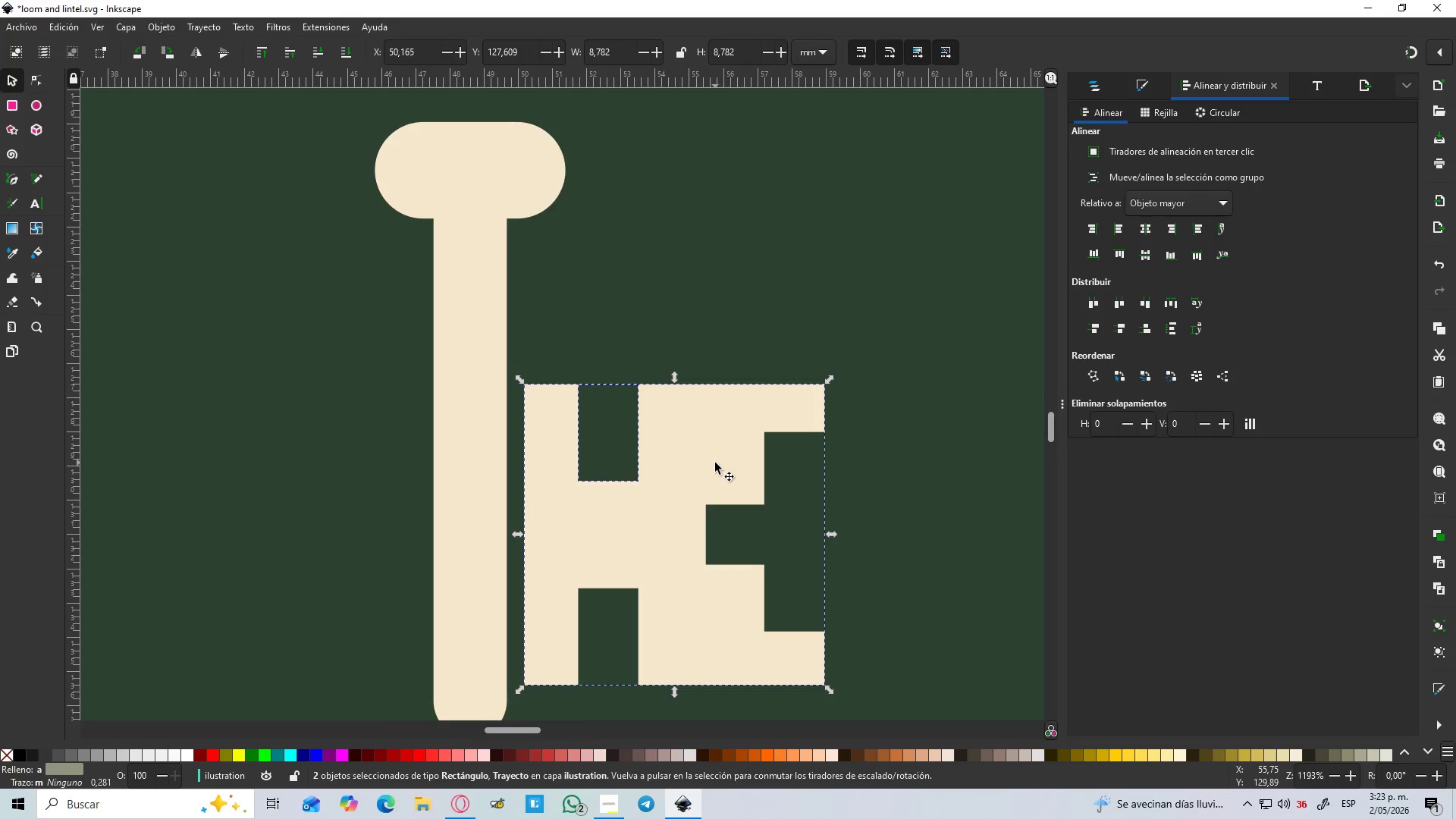 
key(Control+NumpadSubtract)
 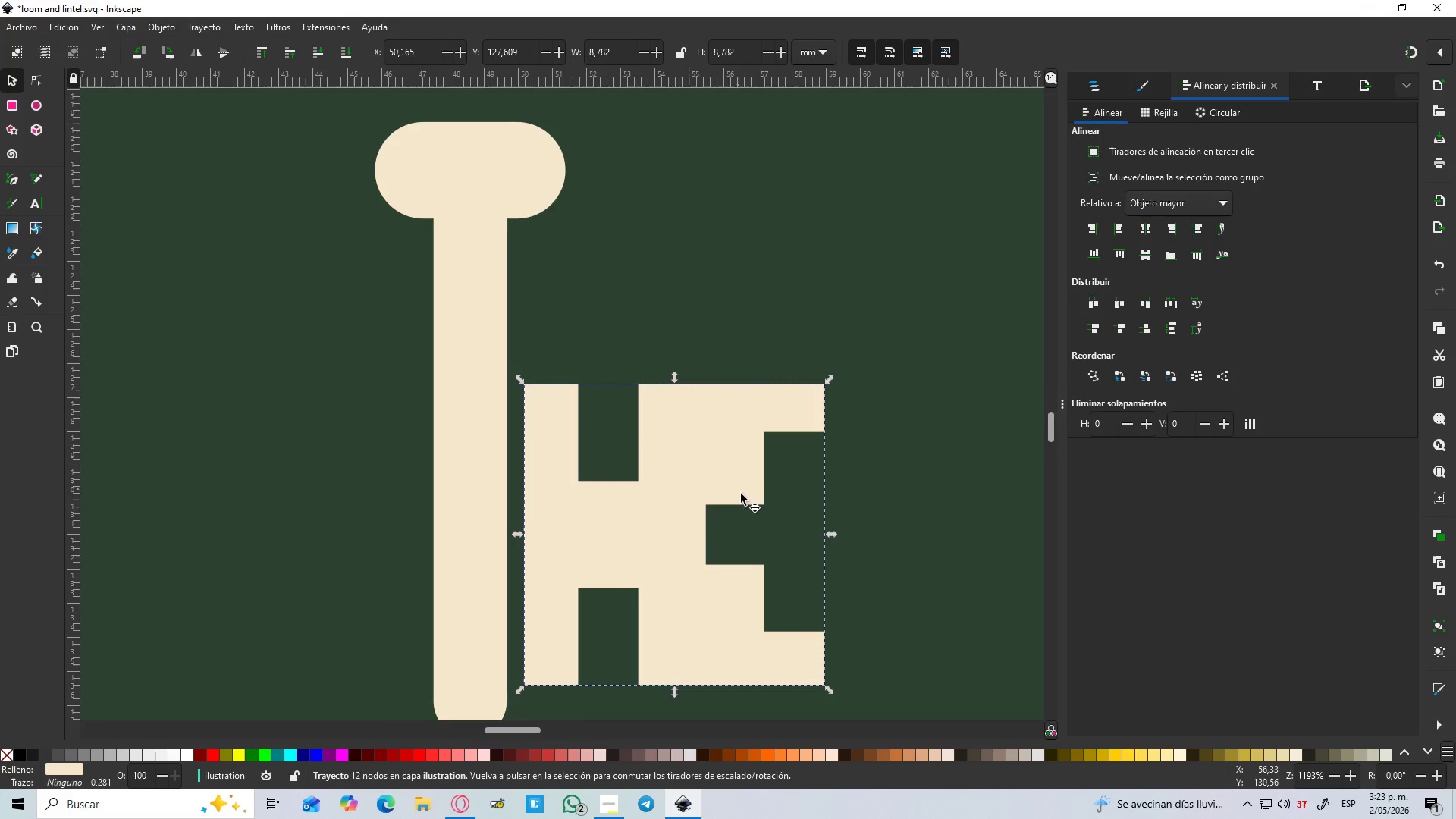 
left_click([742, 534])
 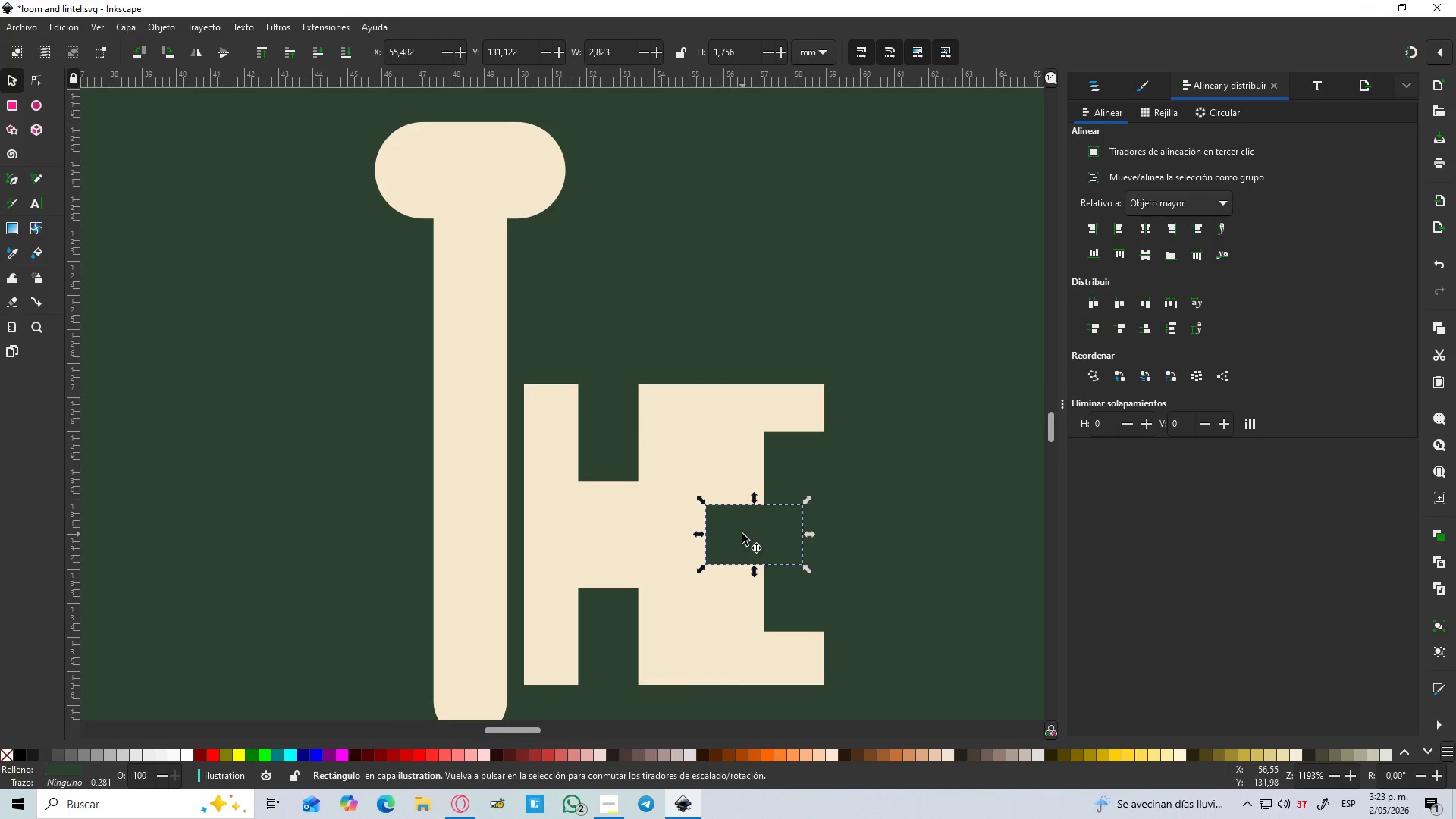 
hold_key(key=ShiftLeft, duration=0.83)
left_click([641, 531])
 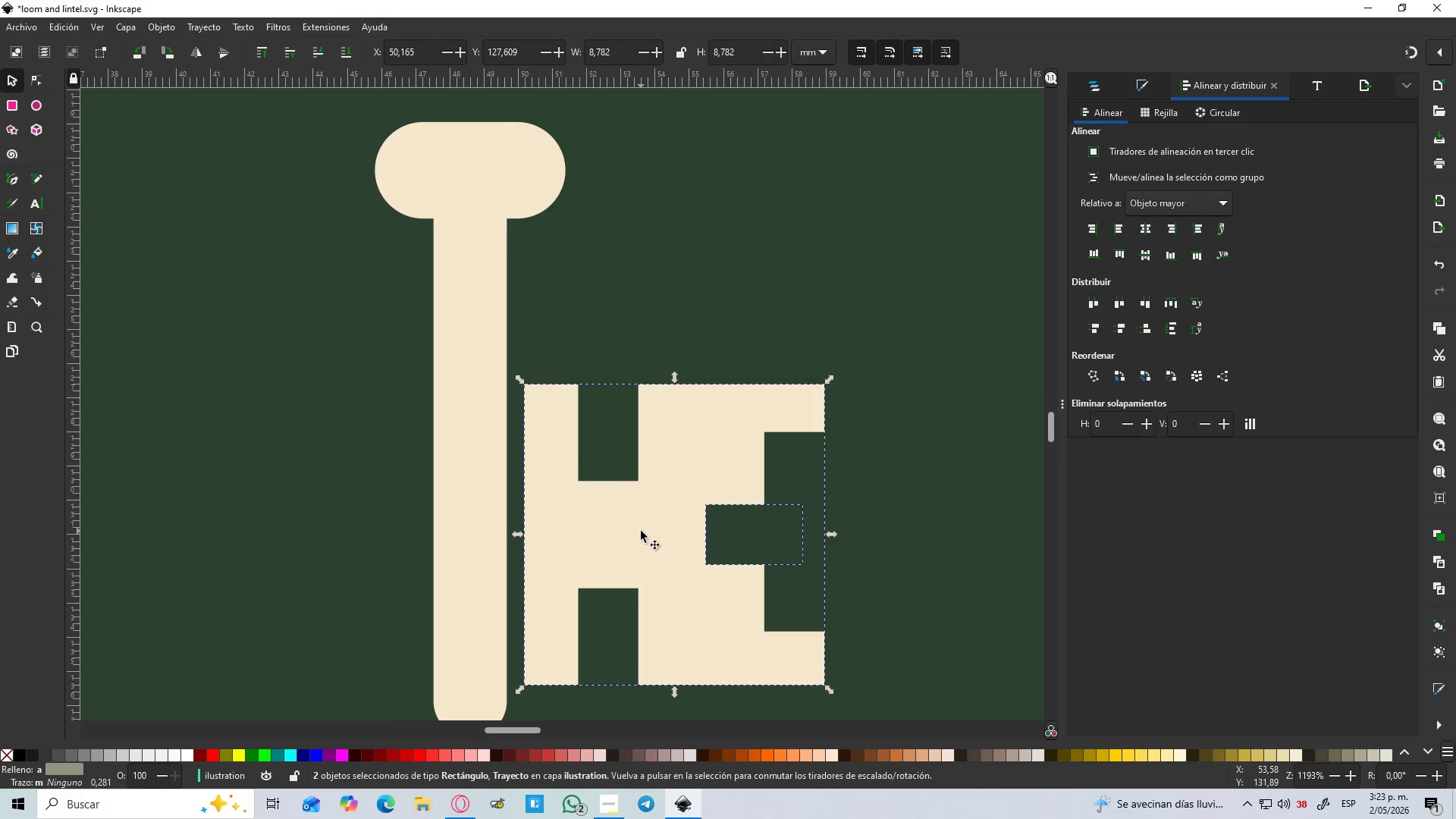 
key(Control+NumpadSubtract)
 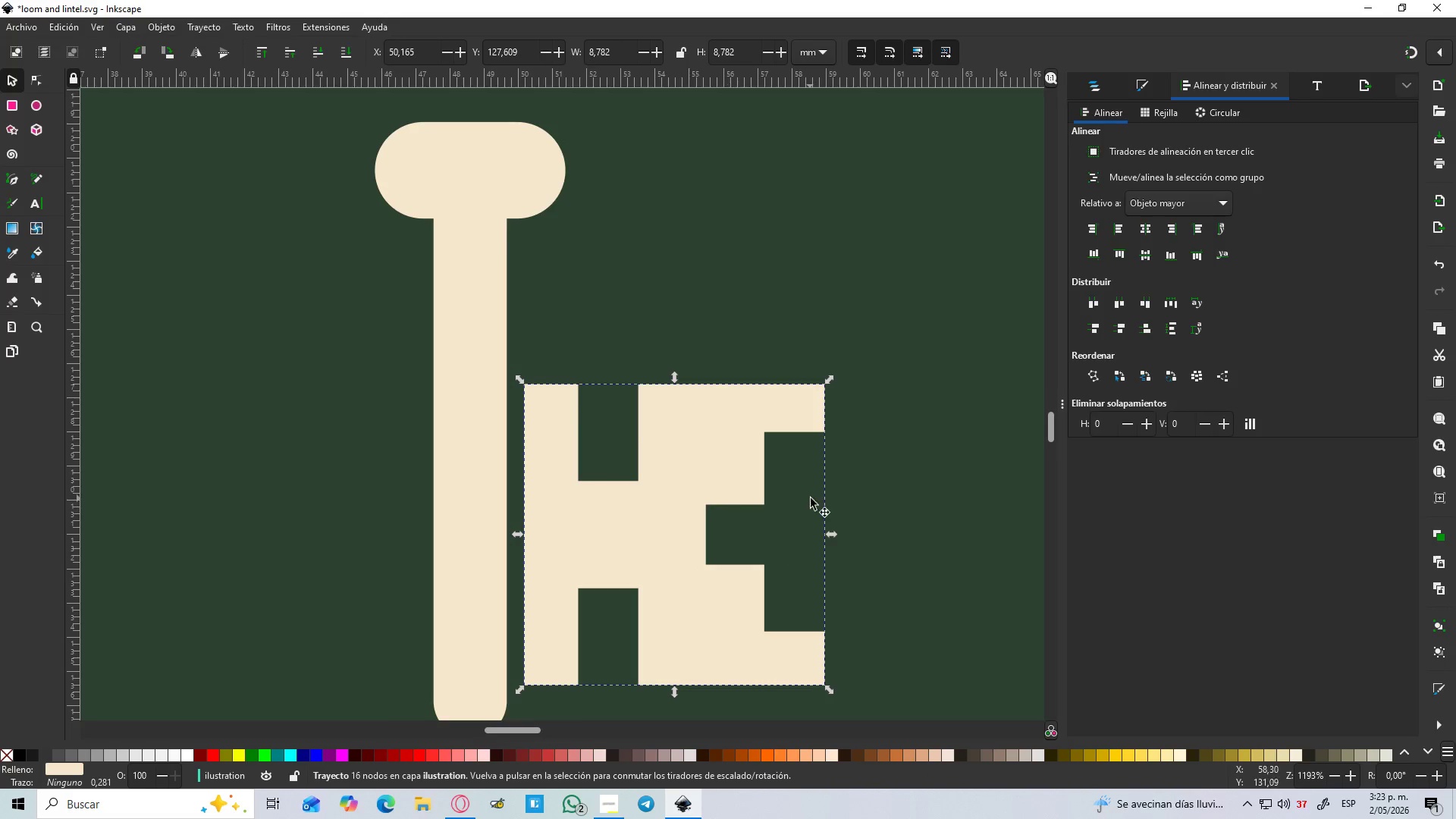 
hold_key(key=ShiftLeft, duration=0.69)
left_click([695, 453])
 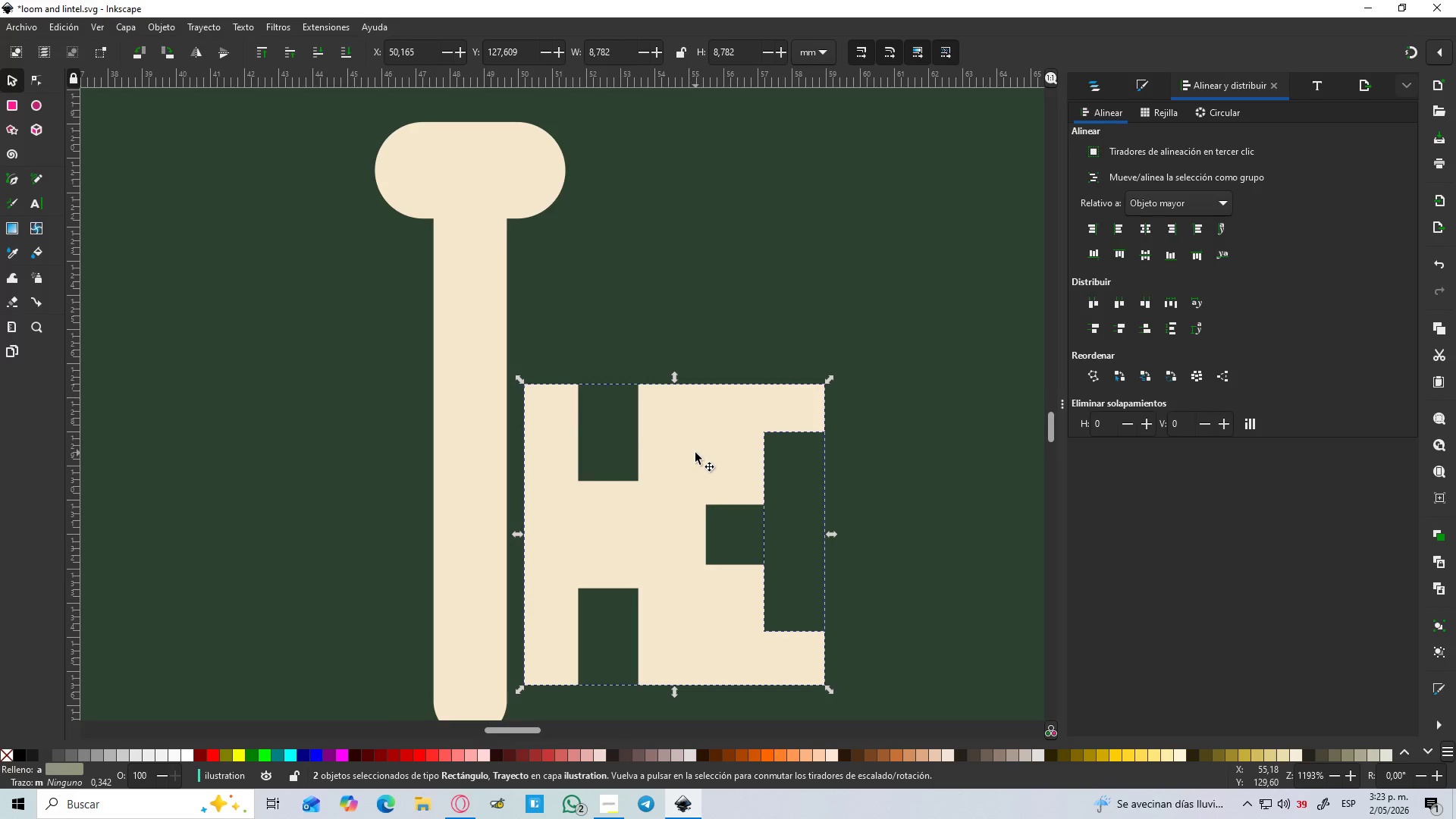 
key(Control+NumpadSubtract)
 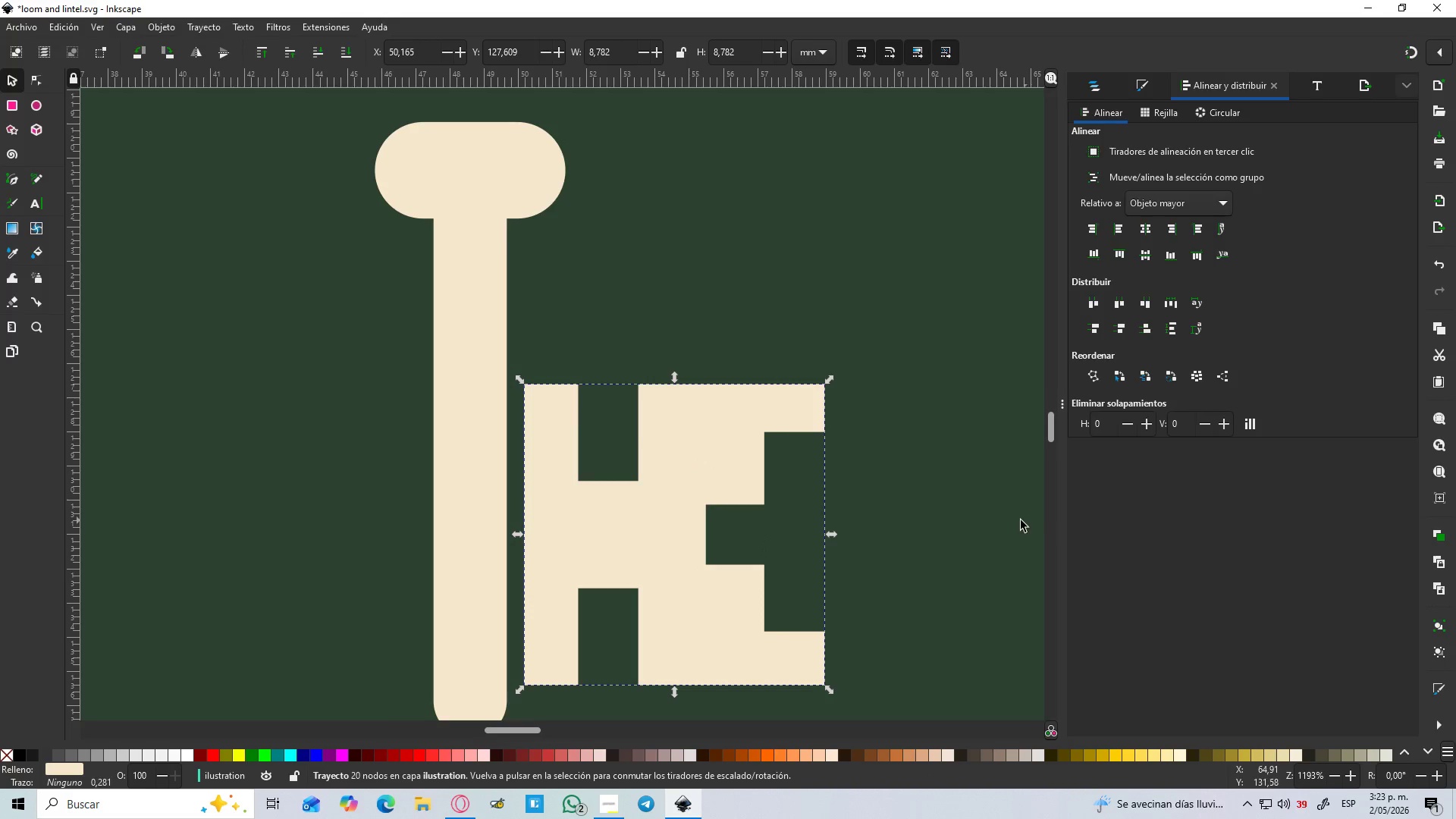 
left_click([922, 519])
 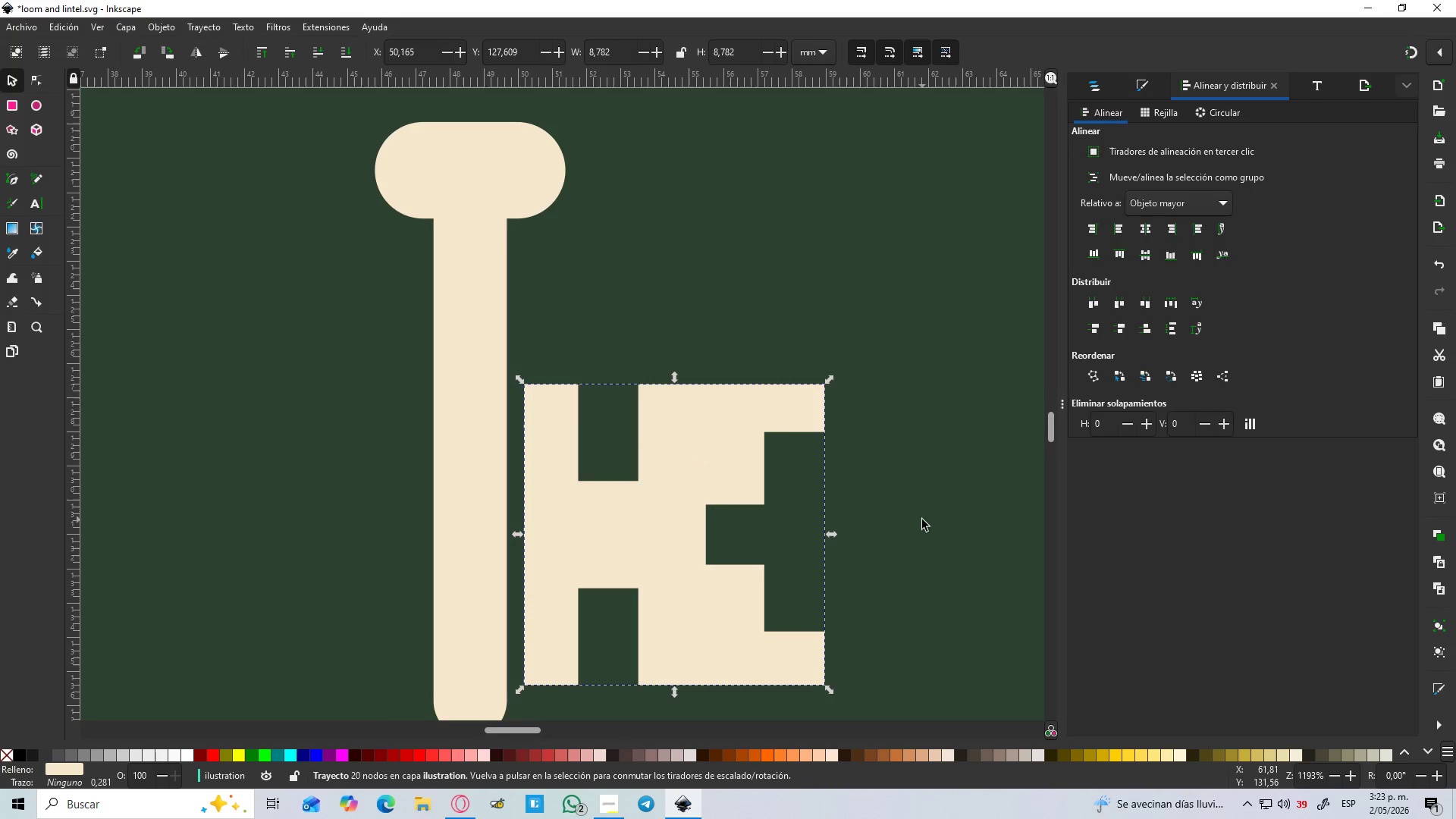 
hold_key(key=ControlLeft, duration=0.73)
scroll: coordinate [922, 519], scroll_direction: down, amount: 4.0
 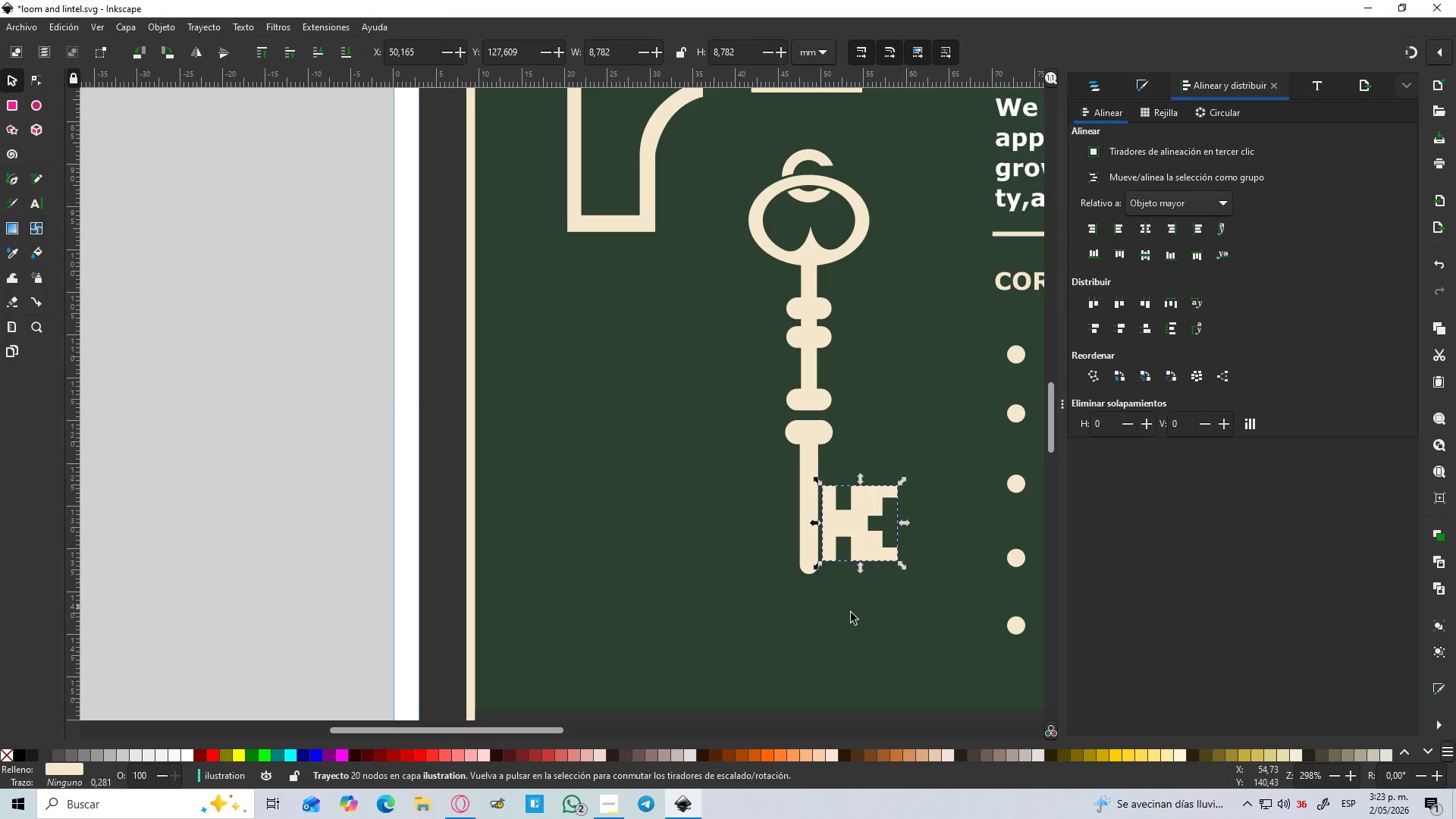 
left_click([822, 652])
 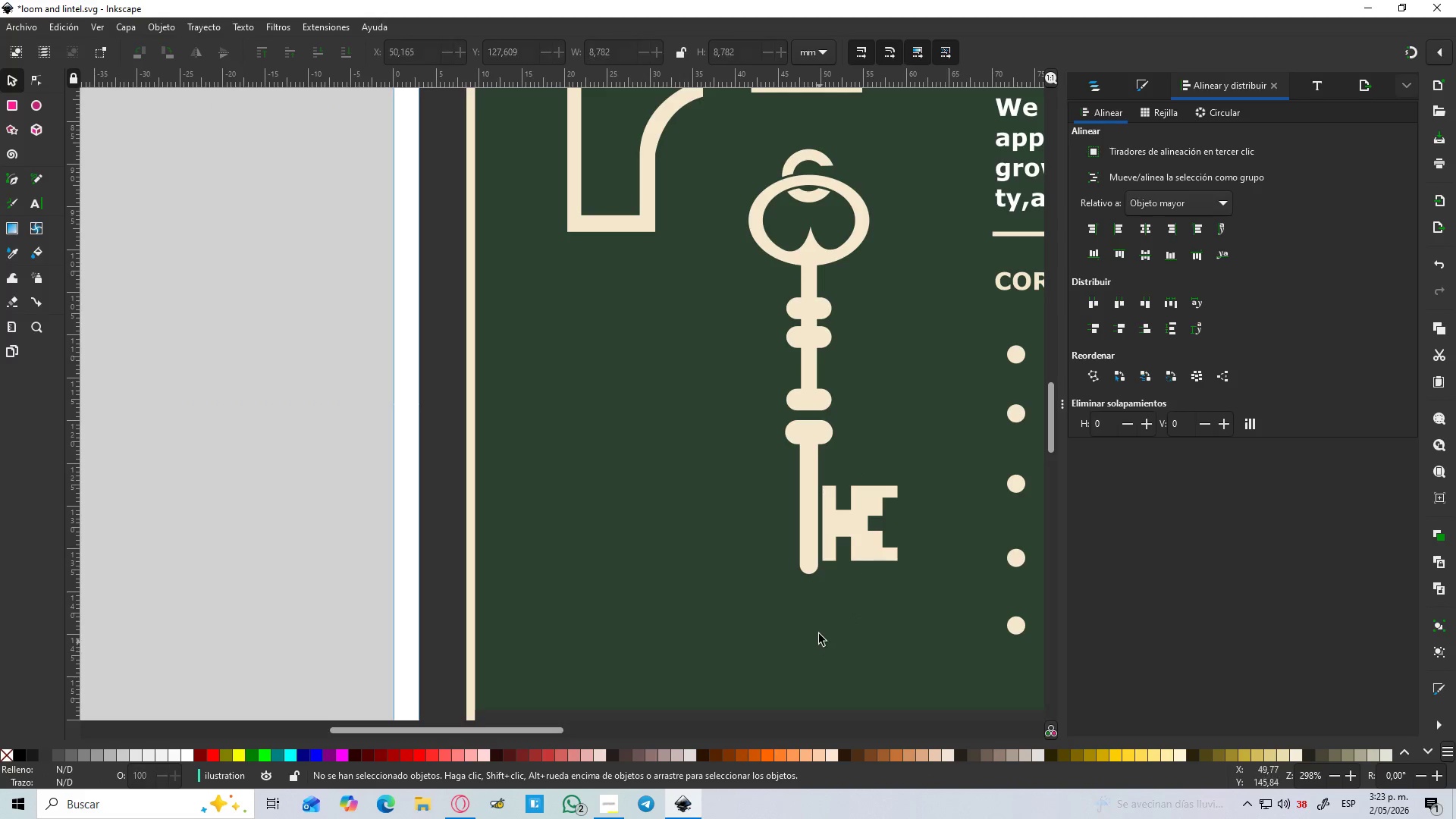 
hold_key(key=ControlLeft, duration=0.45)
 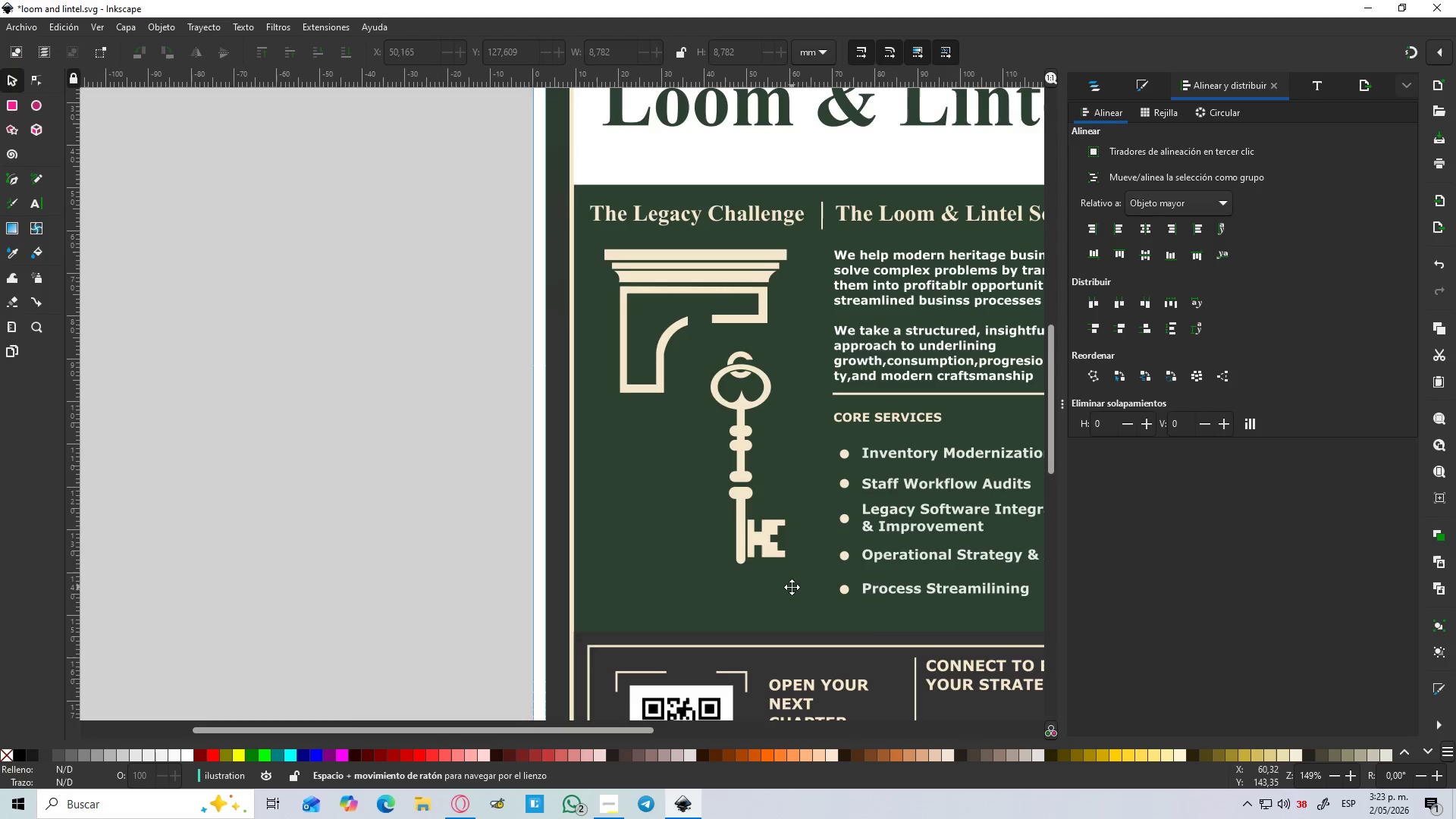 
hold_key(key=Space, duration=0.38)
 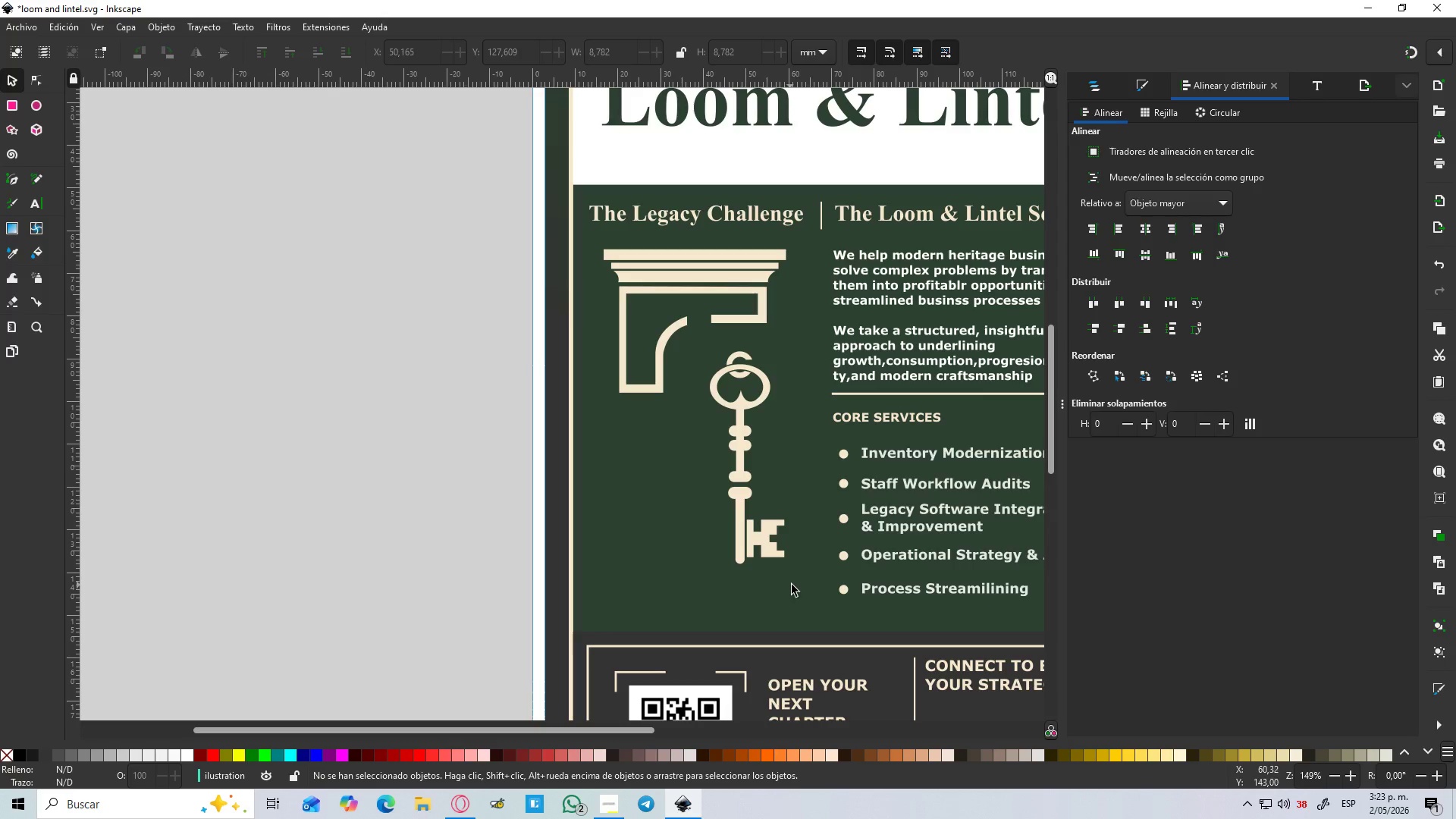 
scroll: coordinate [819, 631], scroll_direction: down, amount: 2.0
 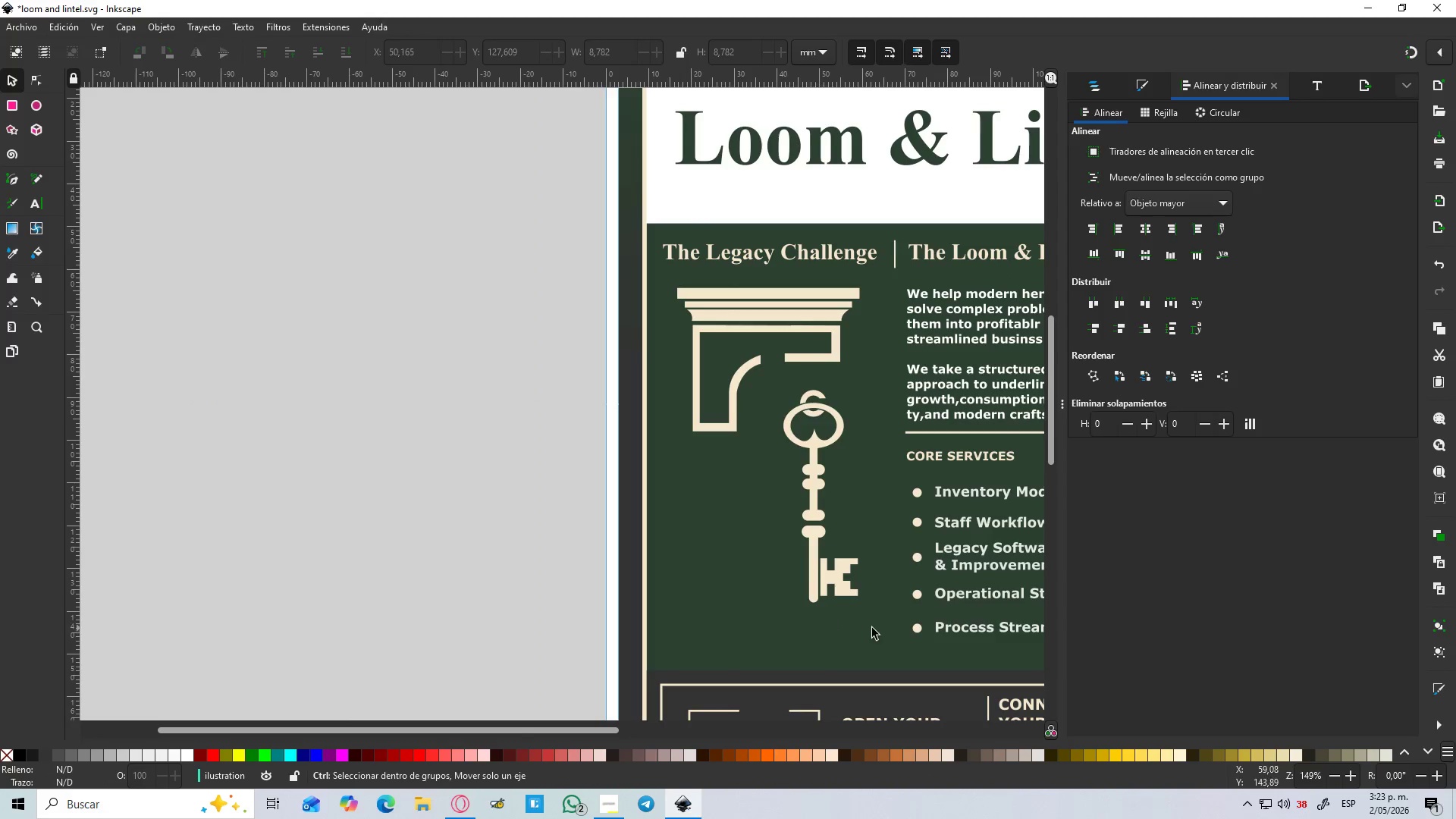 
left_click_drag(start_coordinate=[796, 586], to_coordinate=[704, 337])
 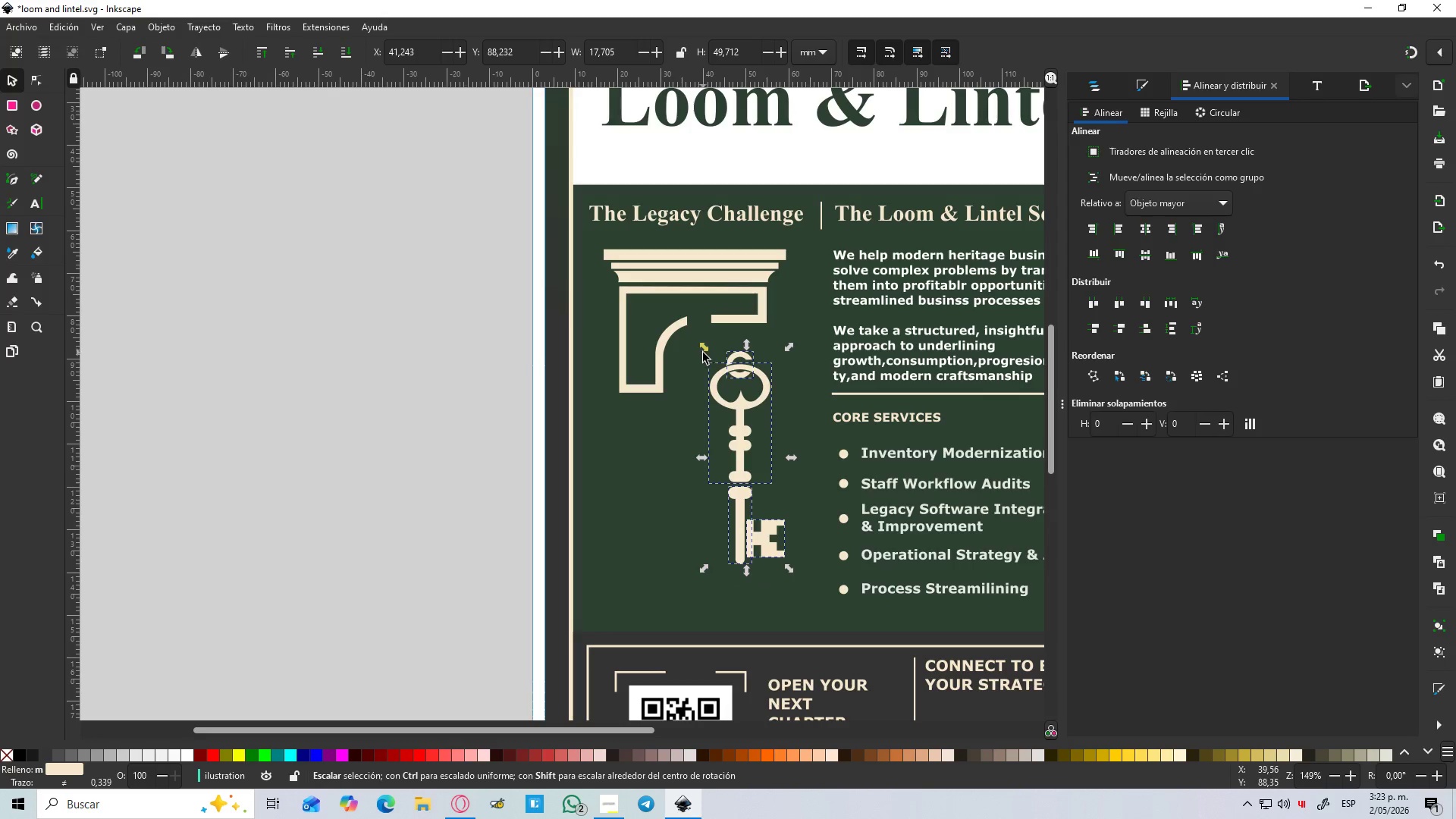 
key(Control+G)
 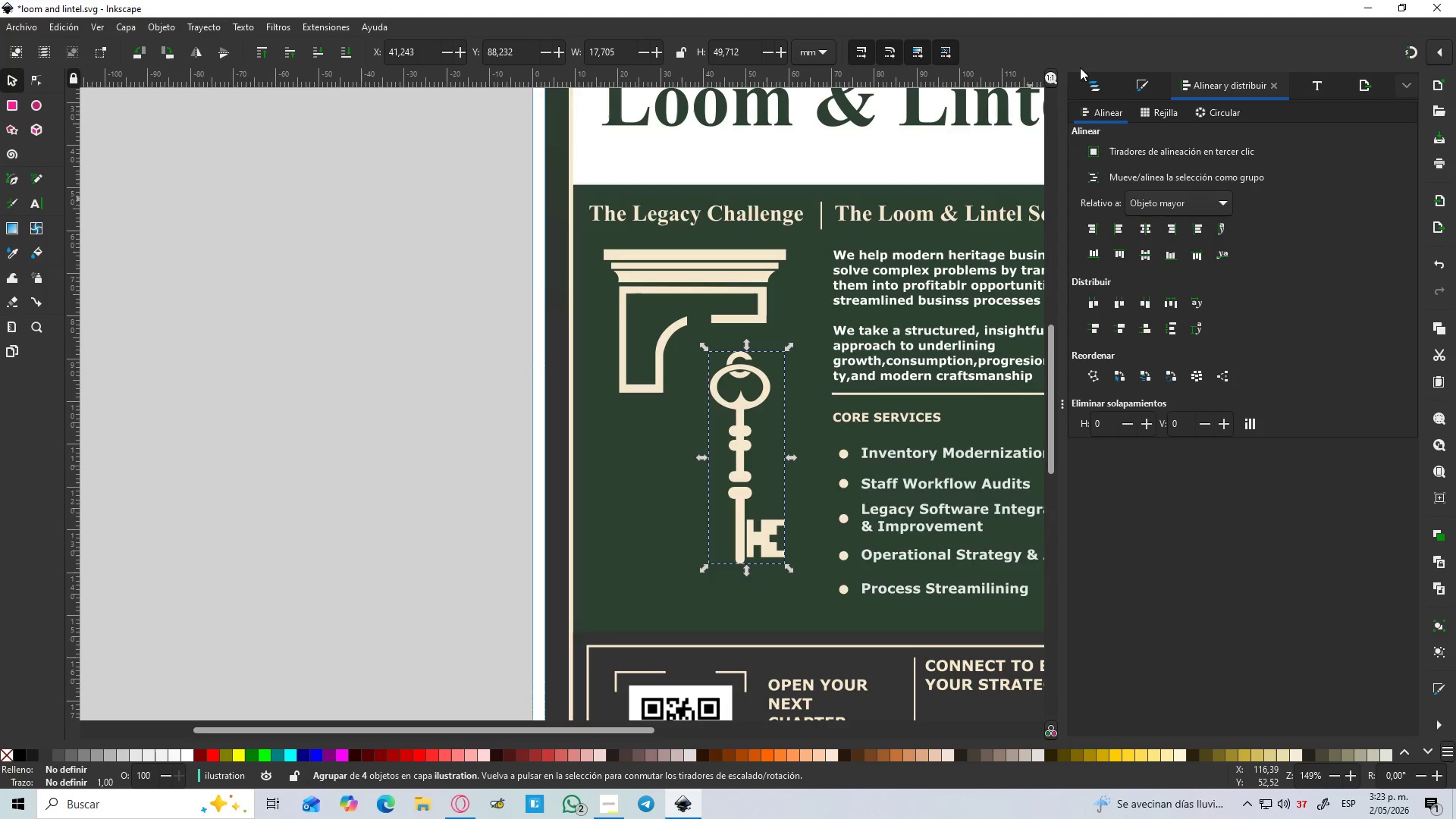 
left_click([1083, 86])
 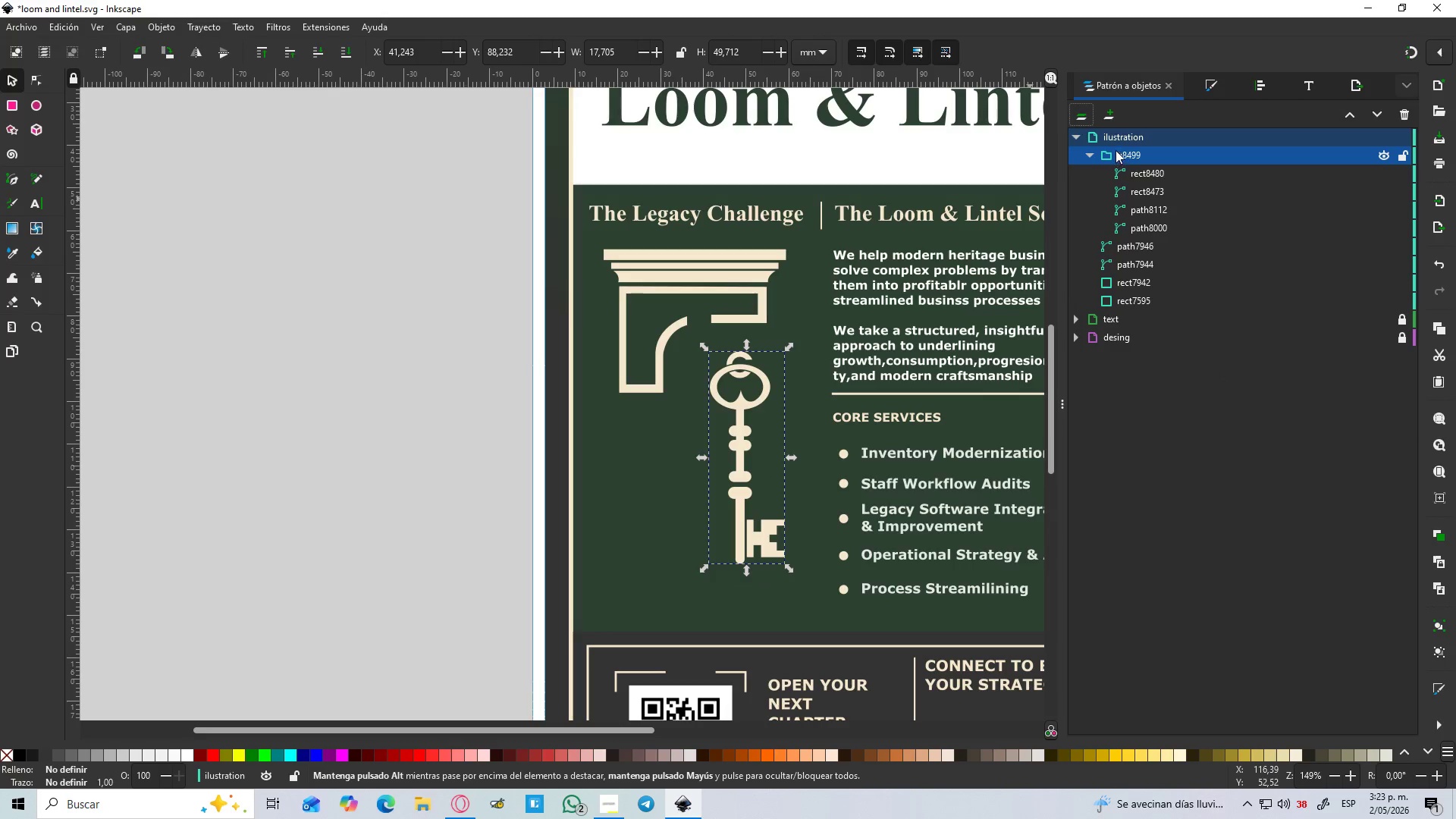 
double_click([1117, 150])
 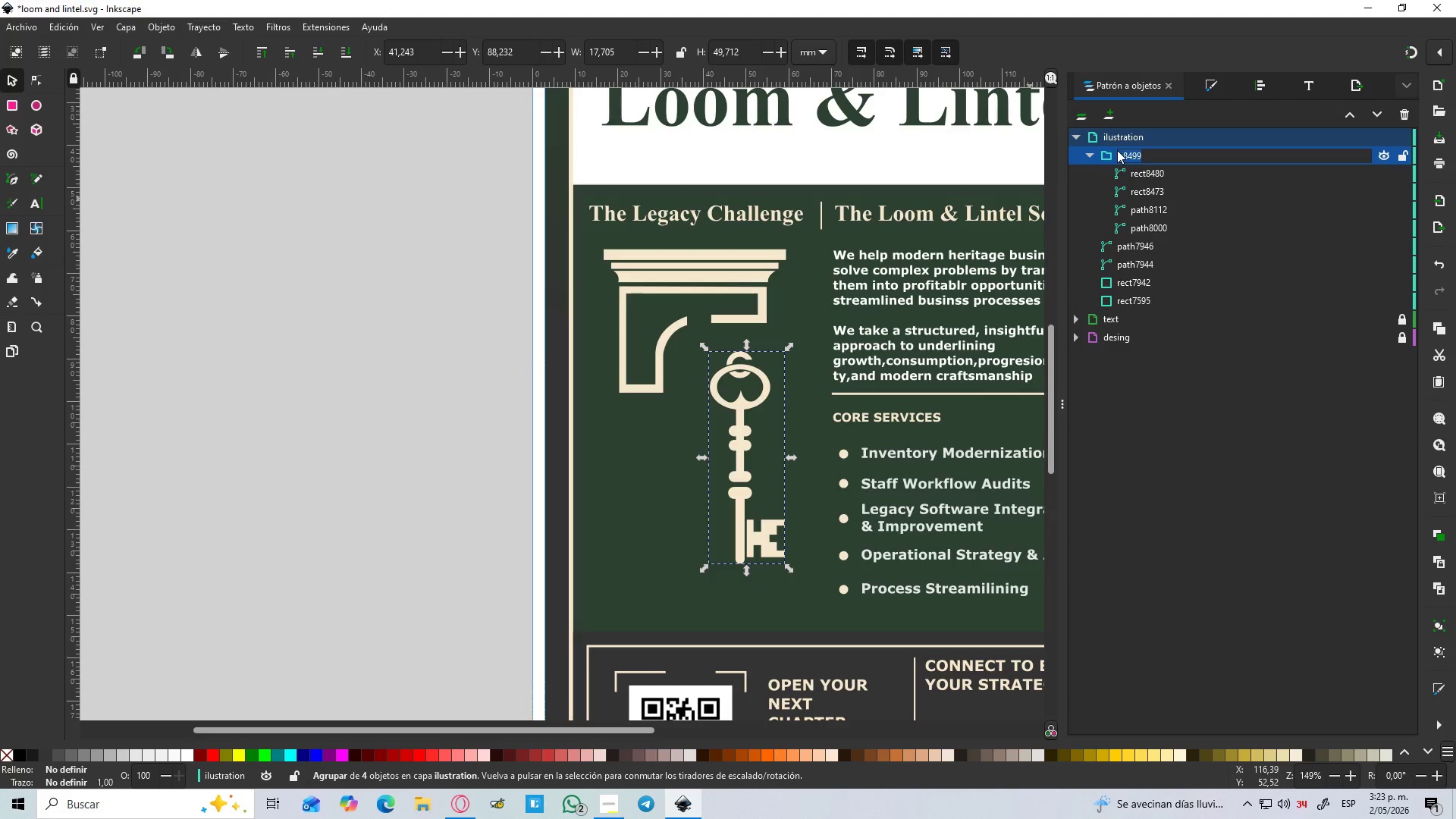 
type(key)
 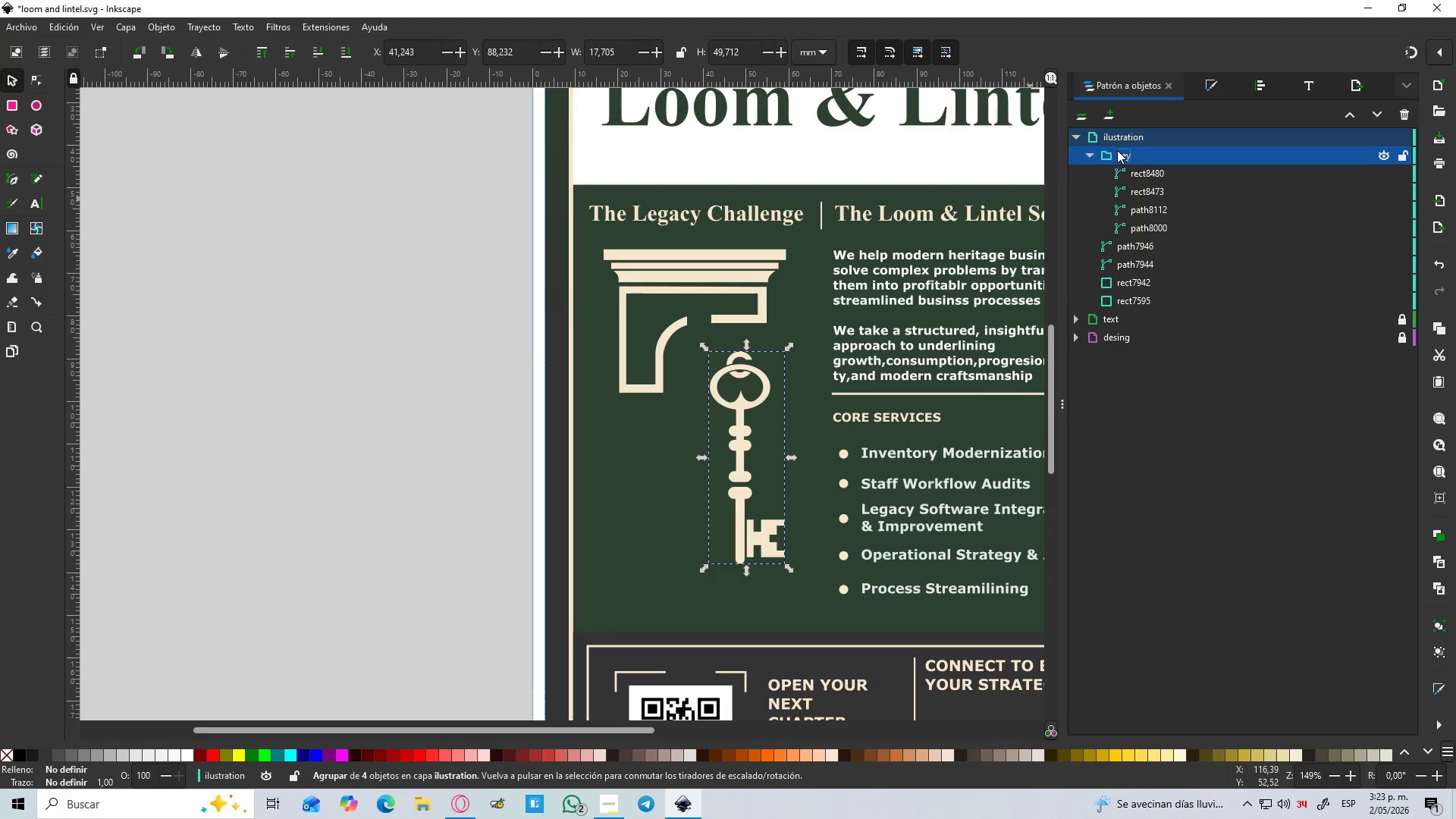 
key(Enter)
 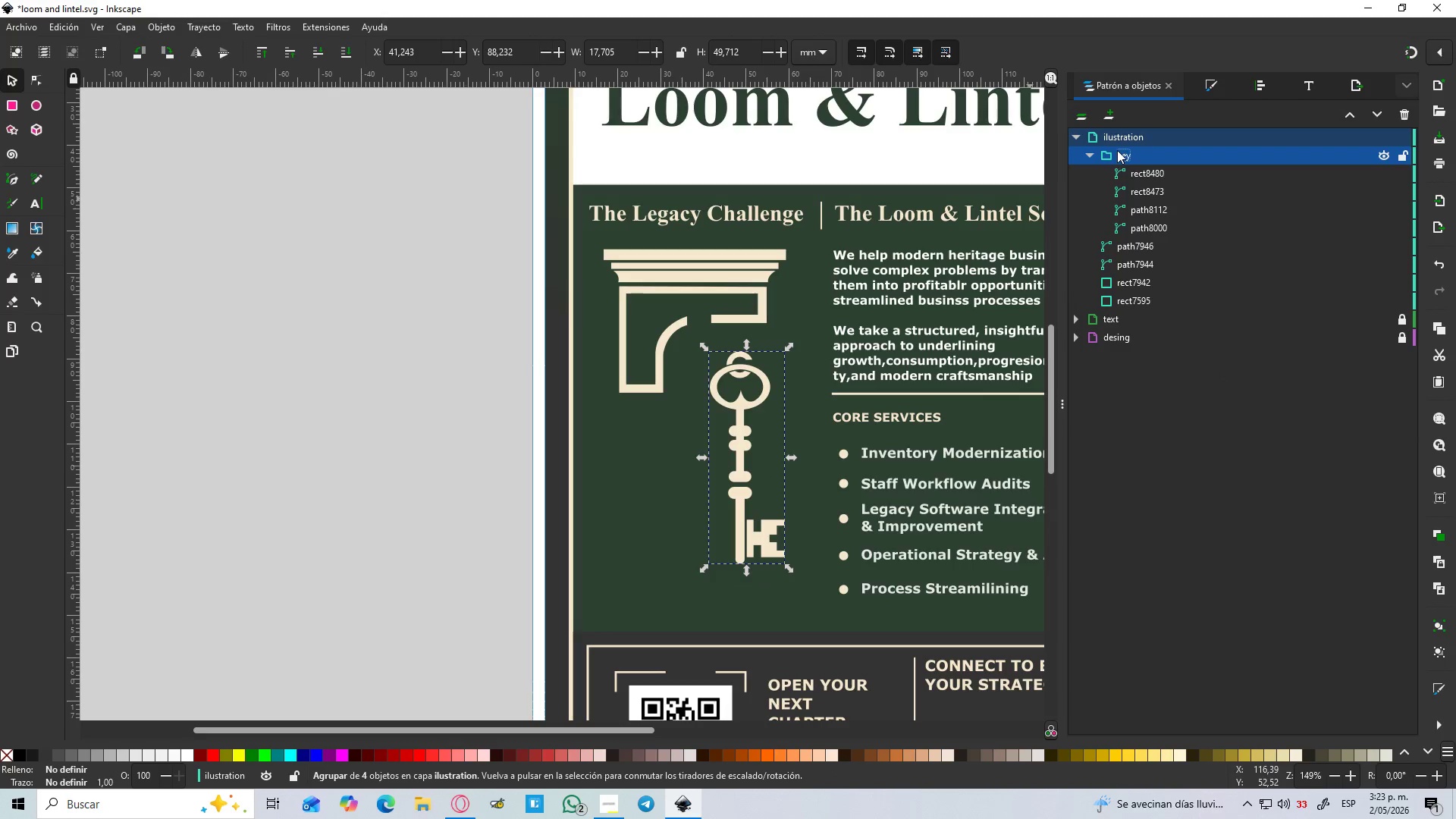 
hold_key(key=ControlLeft, duration=0.81)
 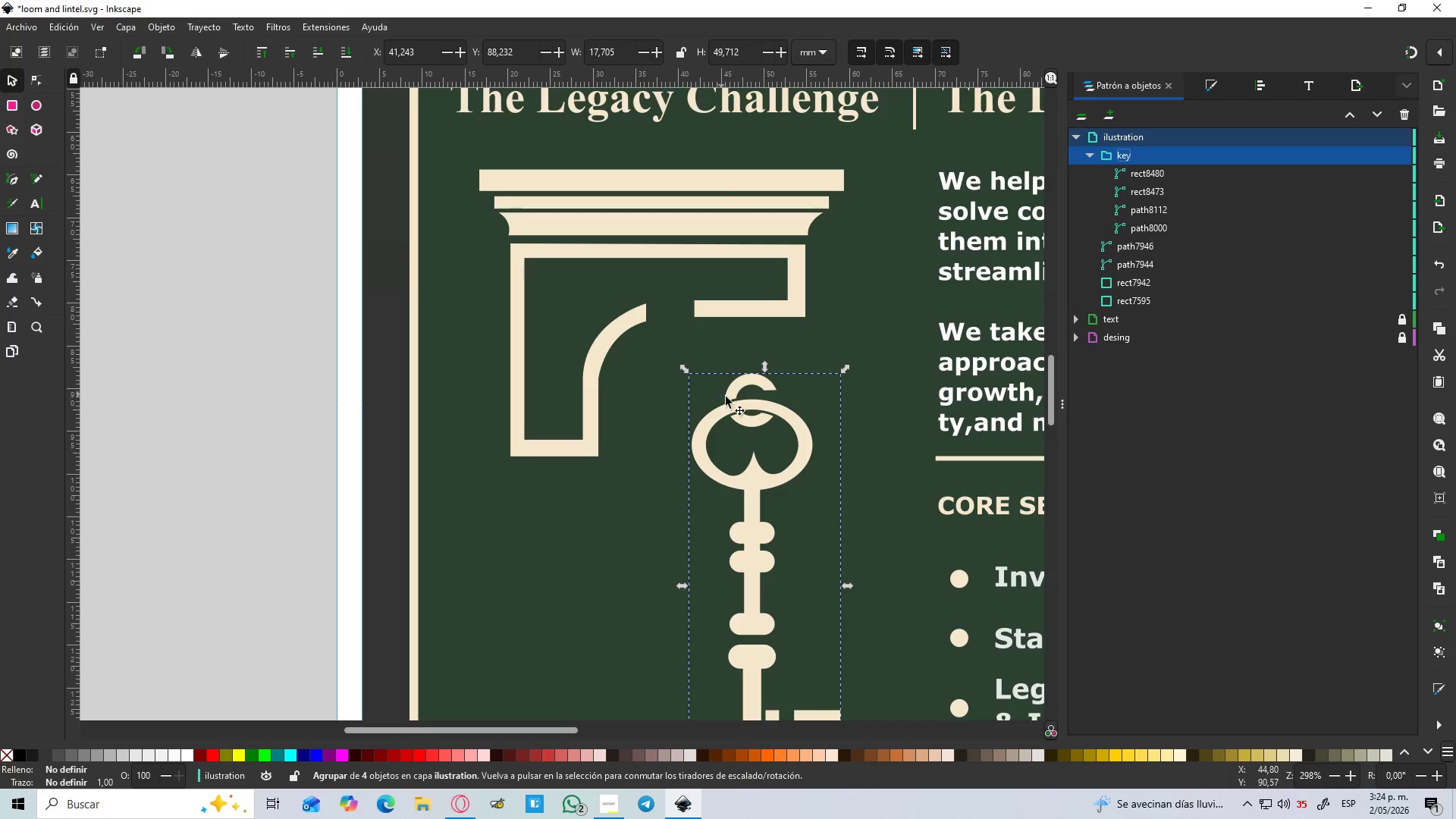 
hold_key(key=ControlLeft, duration=14.47)
 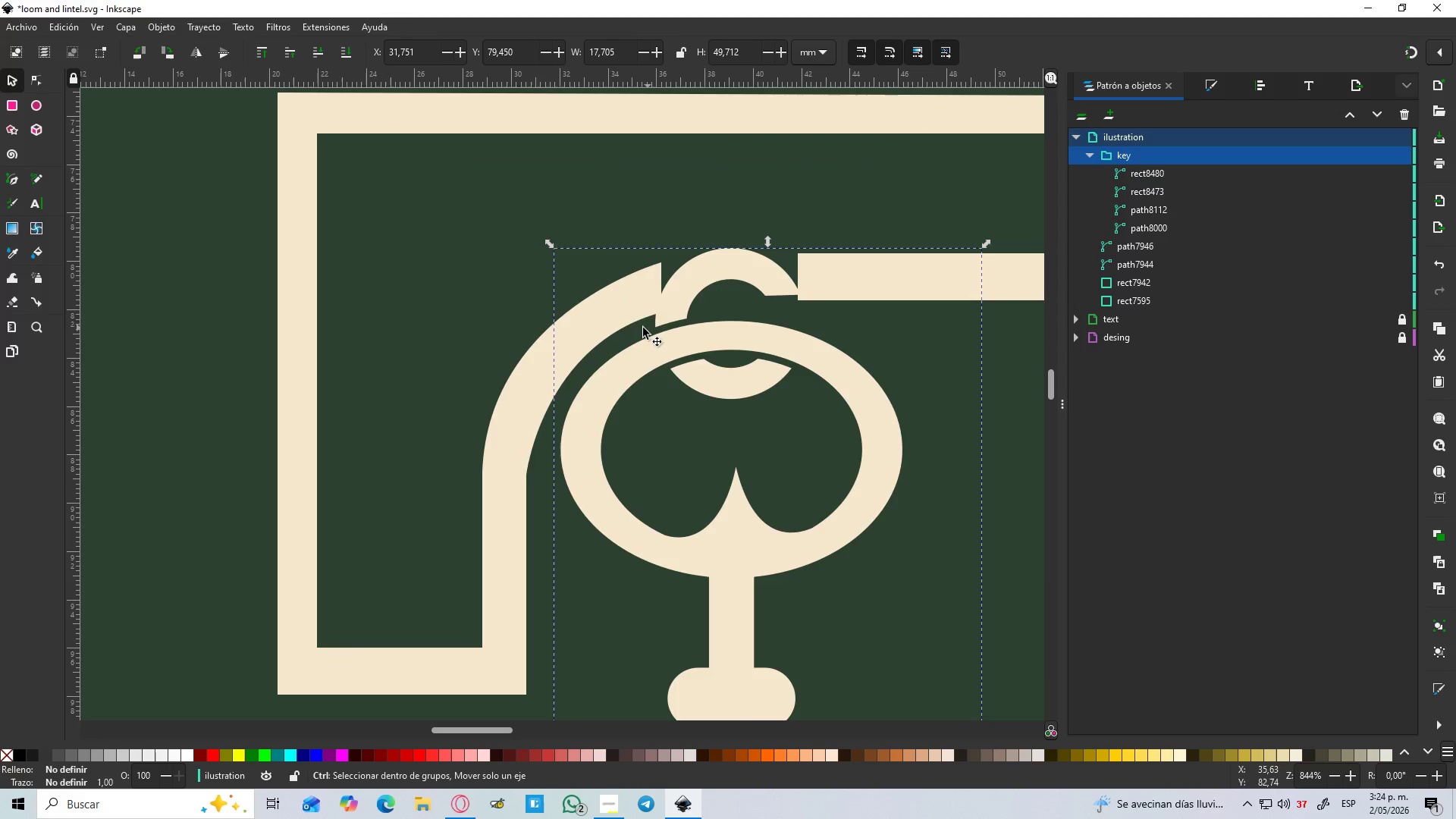 
scroll: coordinate [728, 329], scroll_direction: up, amount: 2.0
 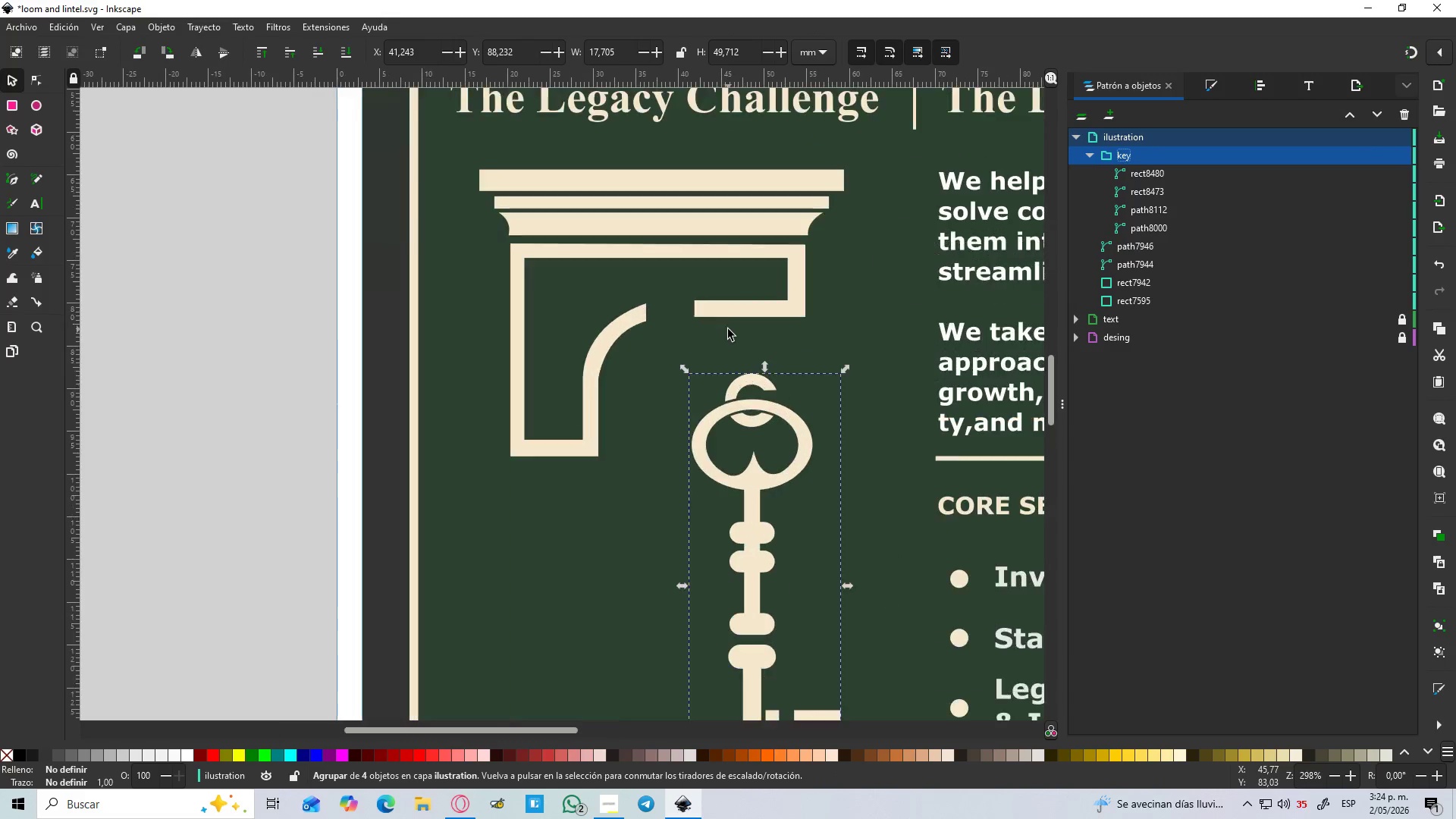 
left_click_drag(start_coordinate=[737, 410], to_coordinate=[652, 334])
 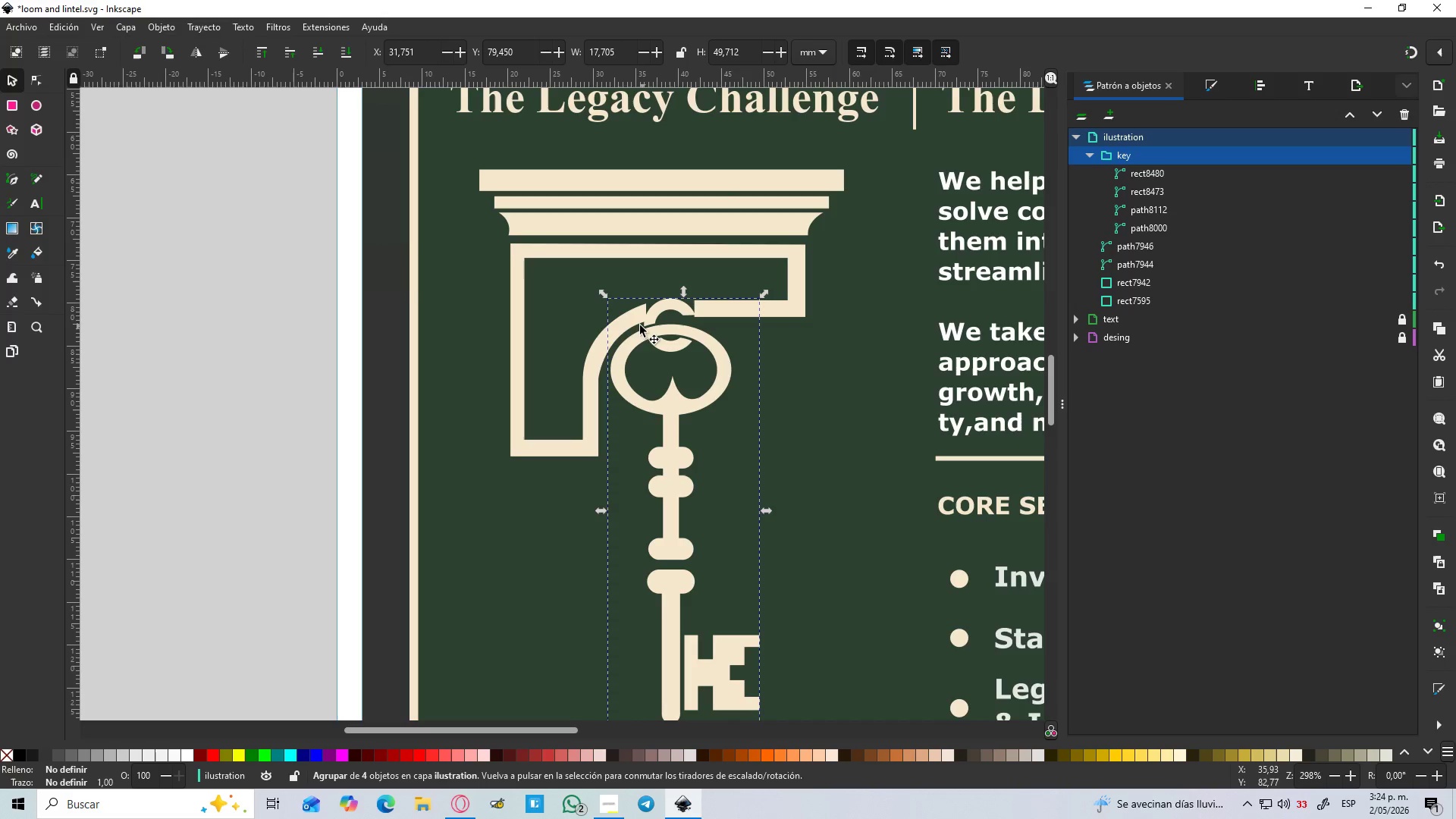 
hold_key(key=ControlLeft, duration=0.66)
 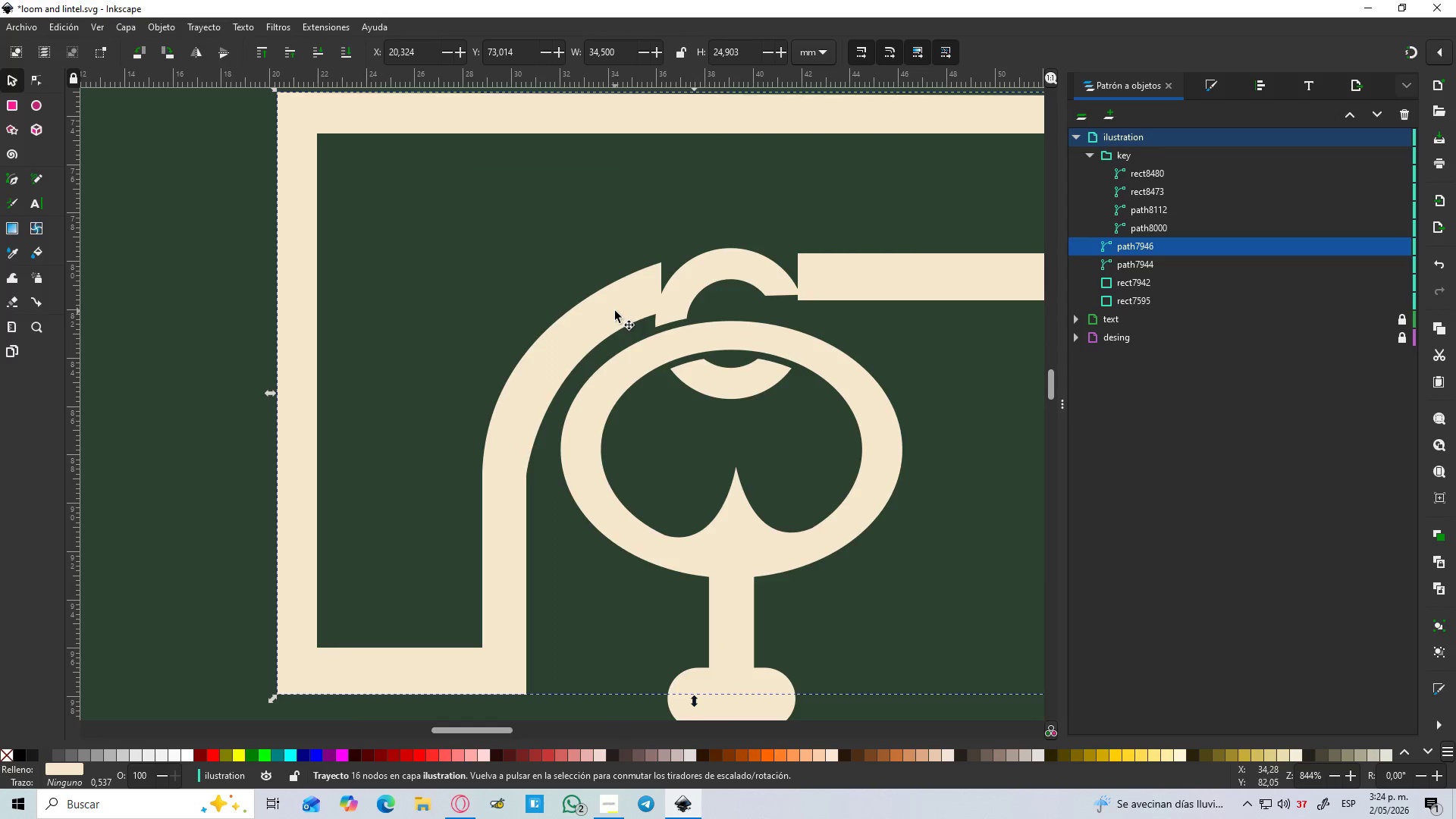 
left_click([614, 311])
 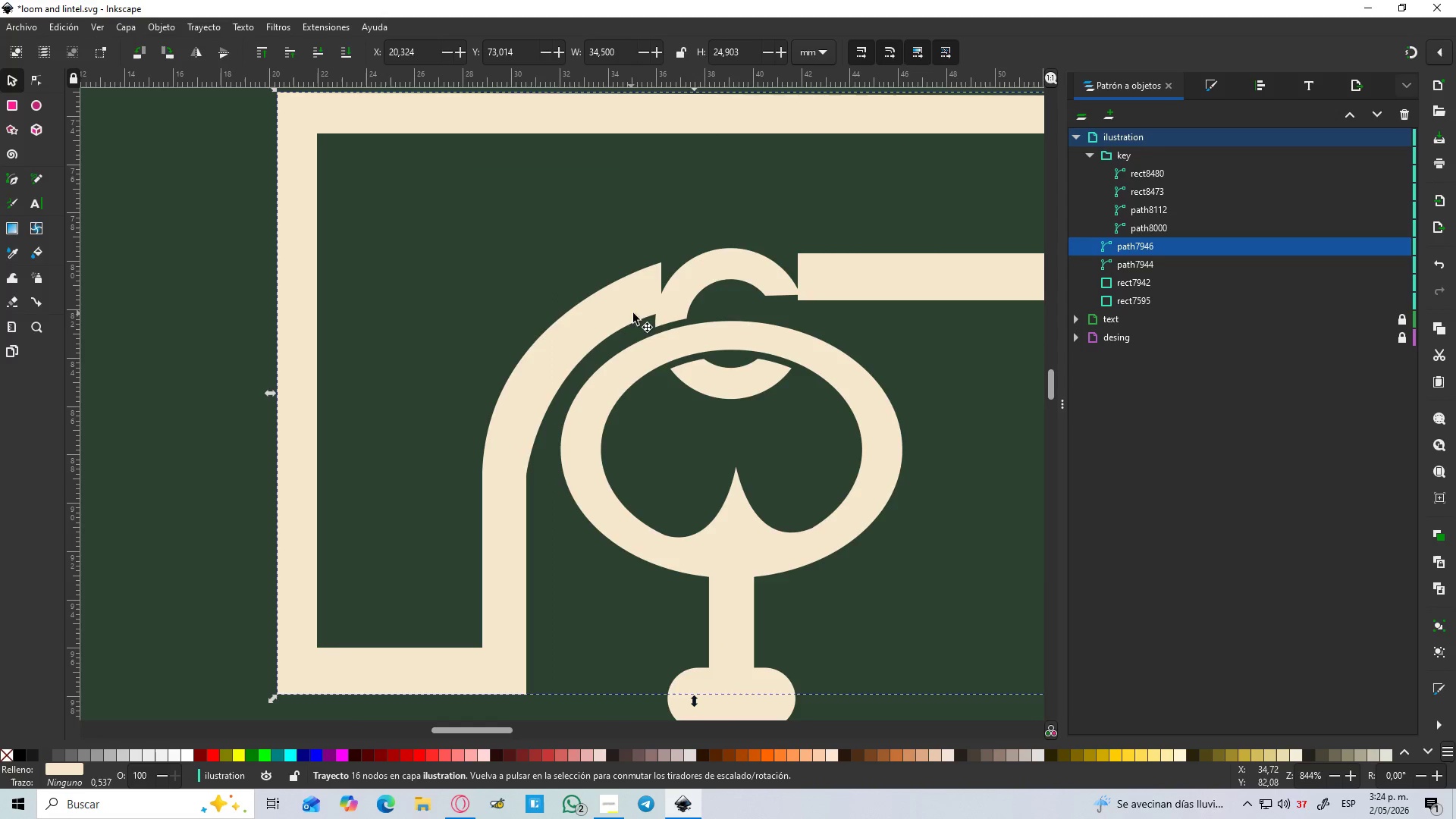 
scroll: coordinate [641, 327], scroll_direction: up, amount: 3.0
 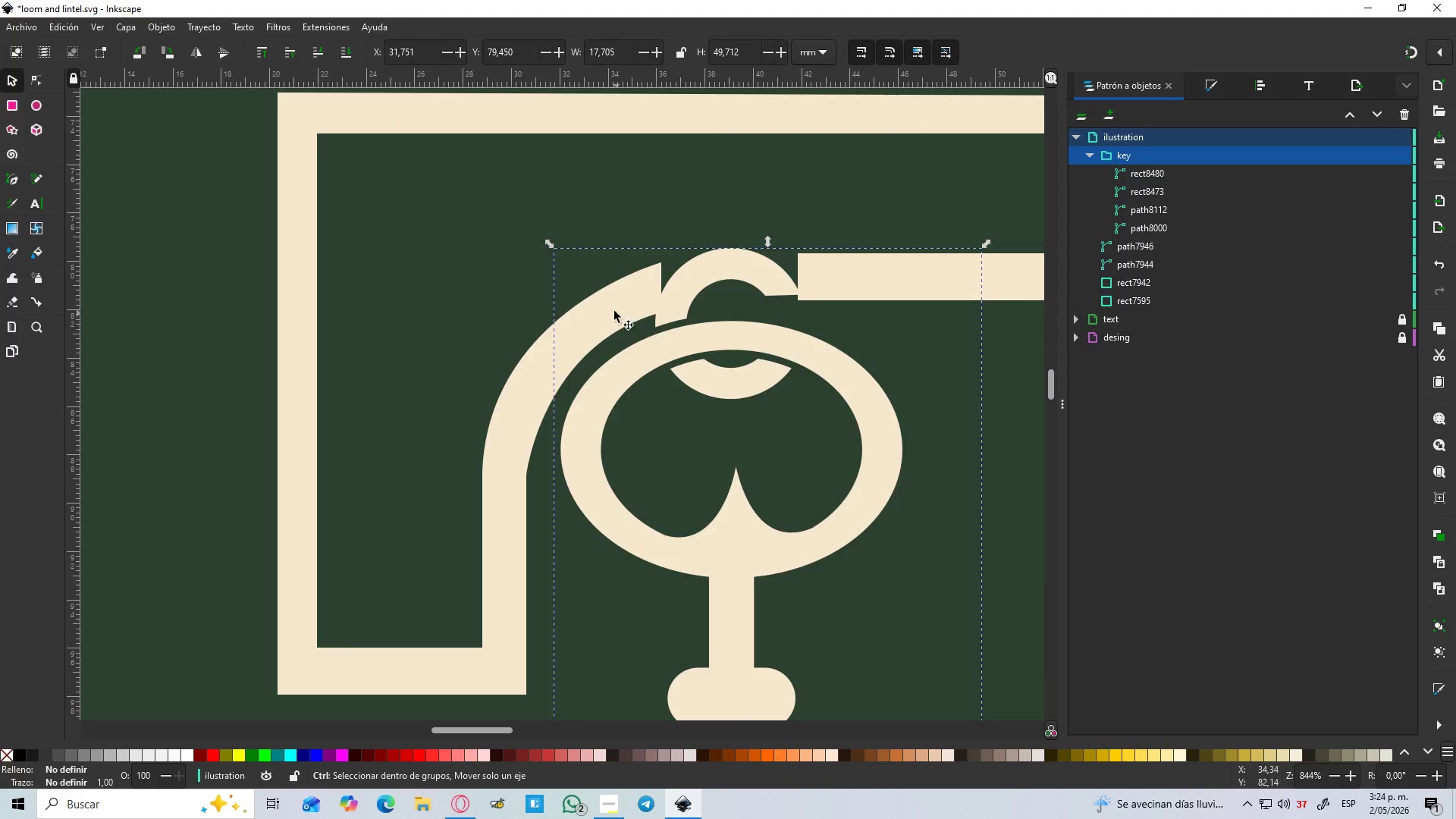 
key(N)
 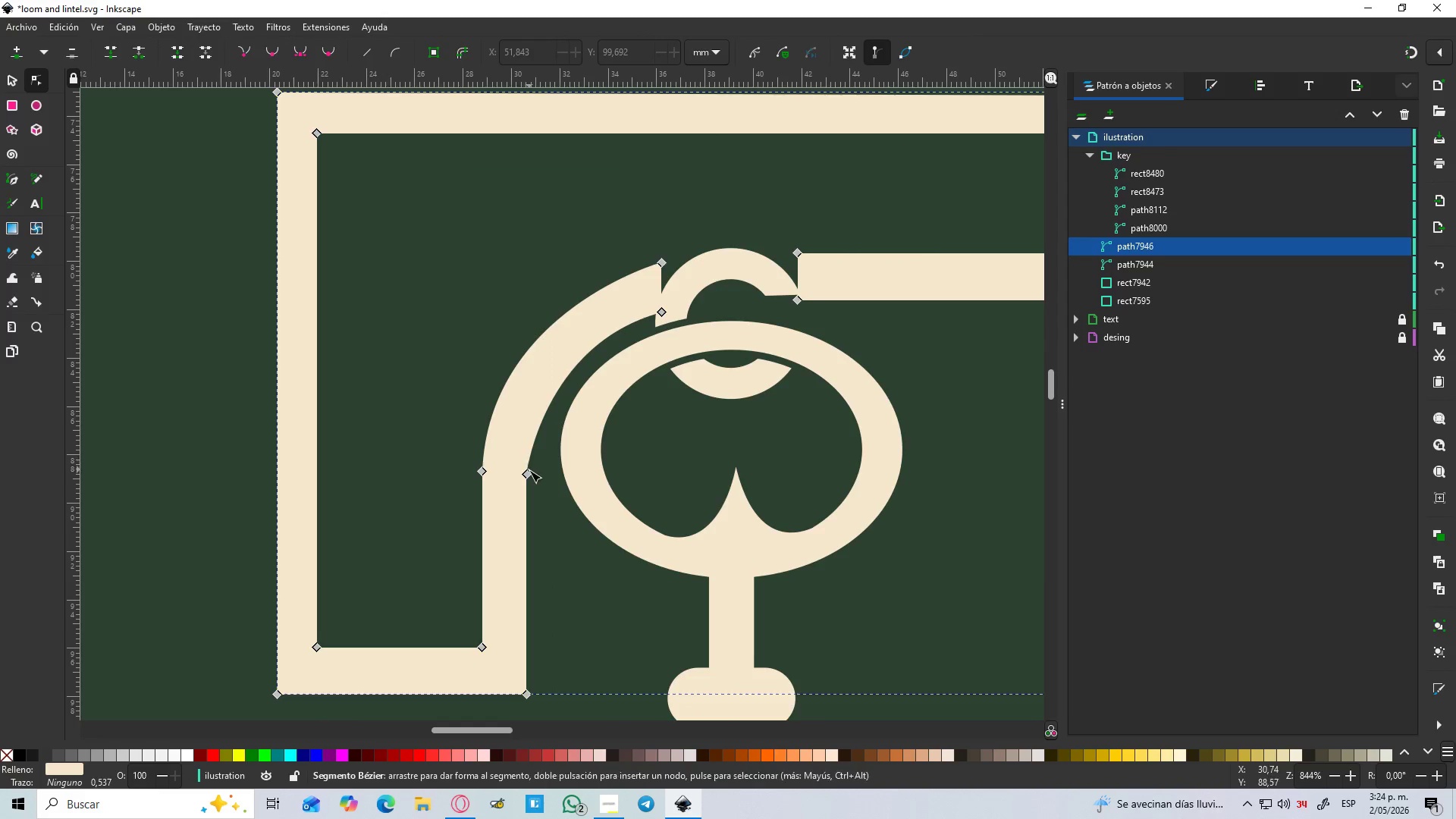 
left_click([526, 475])
 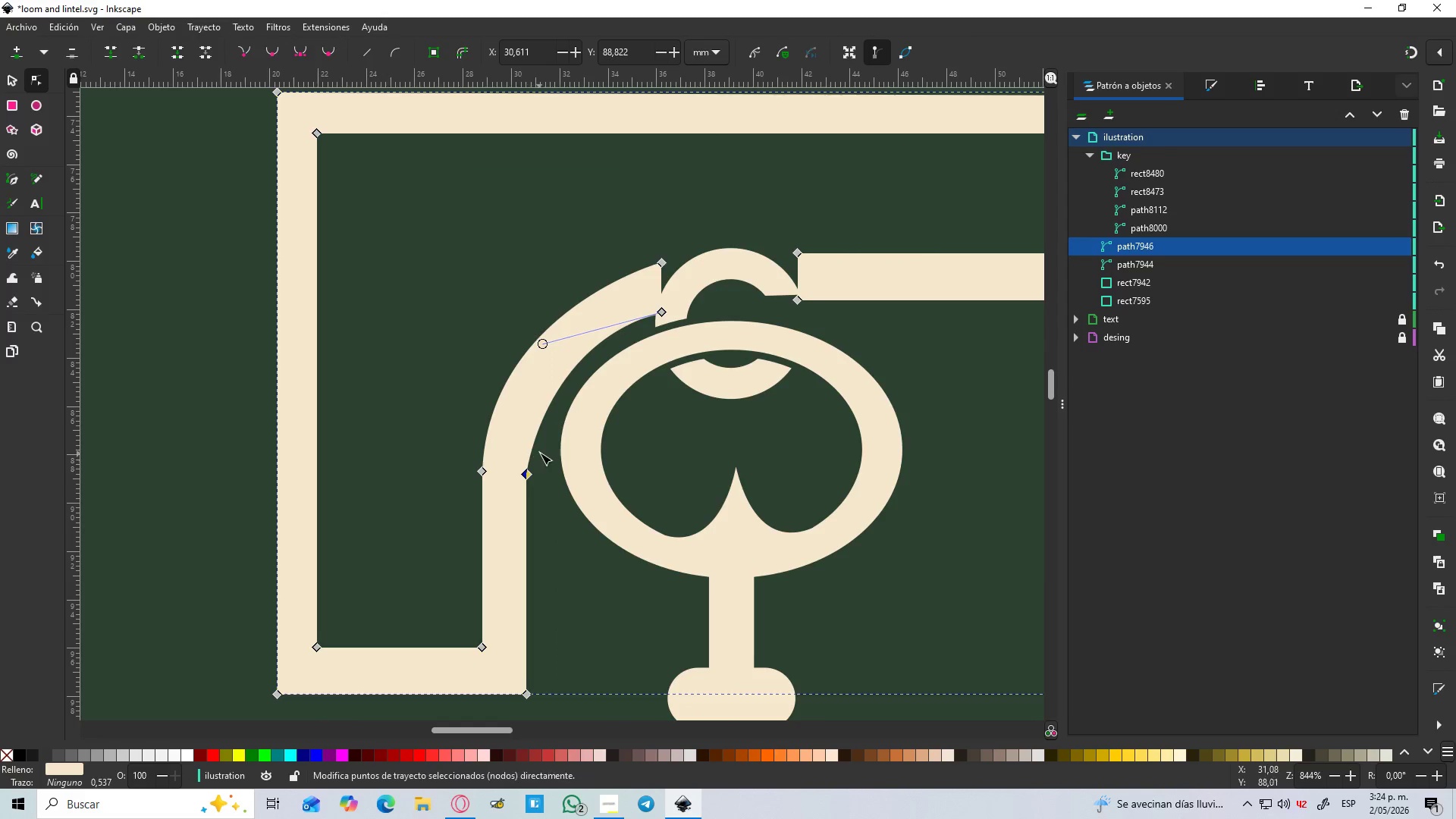 
hold_key(key=ControlLeft, duration=0.56)
scroll: coordinate [566, 410], scroll_direction: up, amount: 1.0
 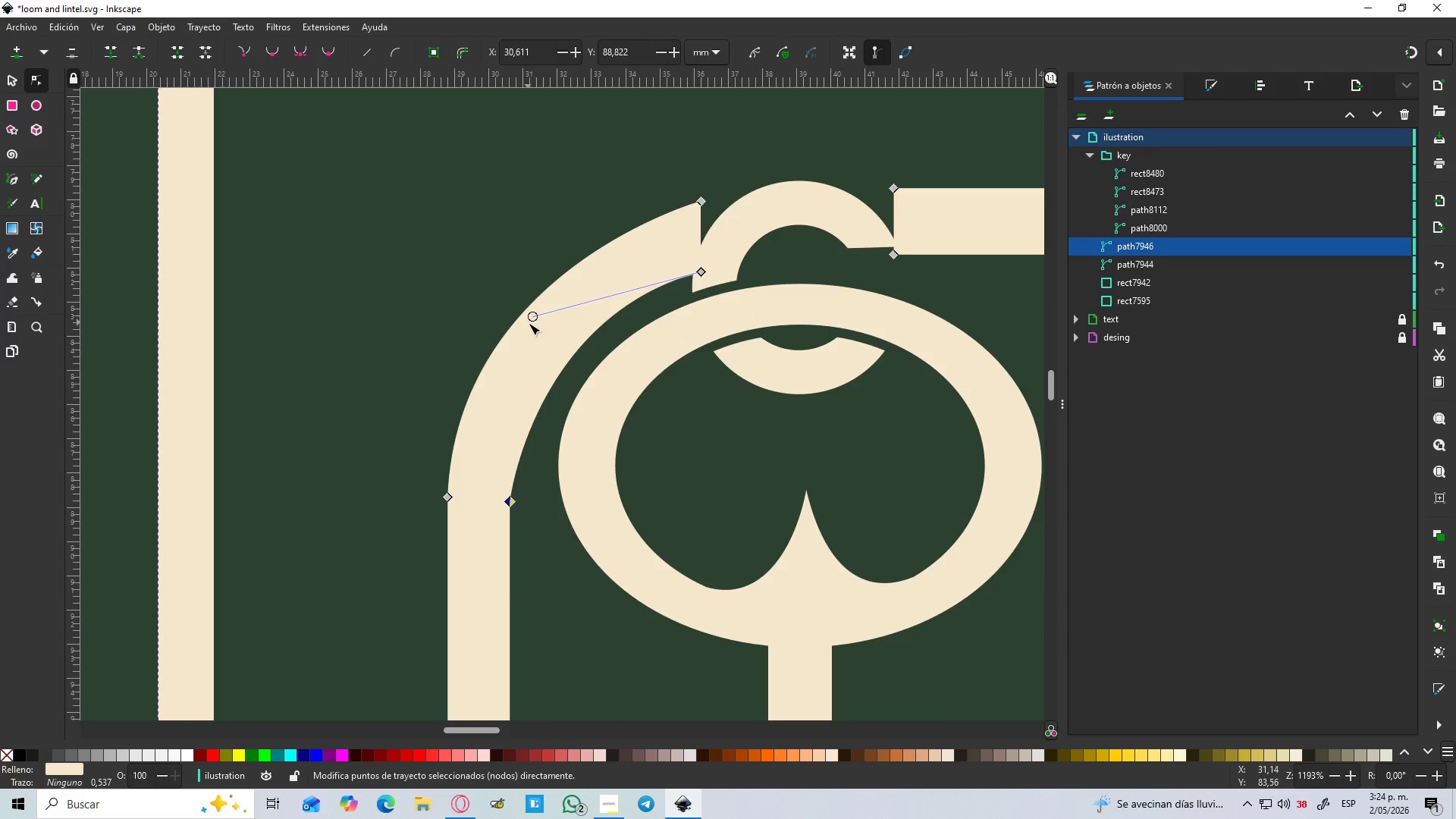 
left_click_drag(start_coordinate=[529, 323], to_coordinate=[487, 306])
 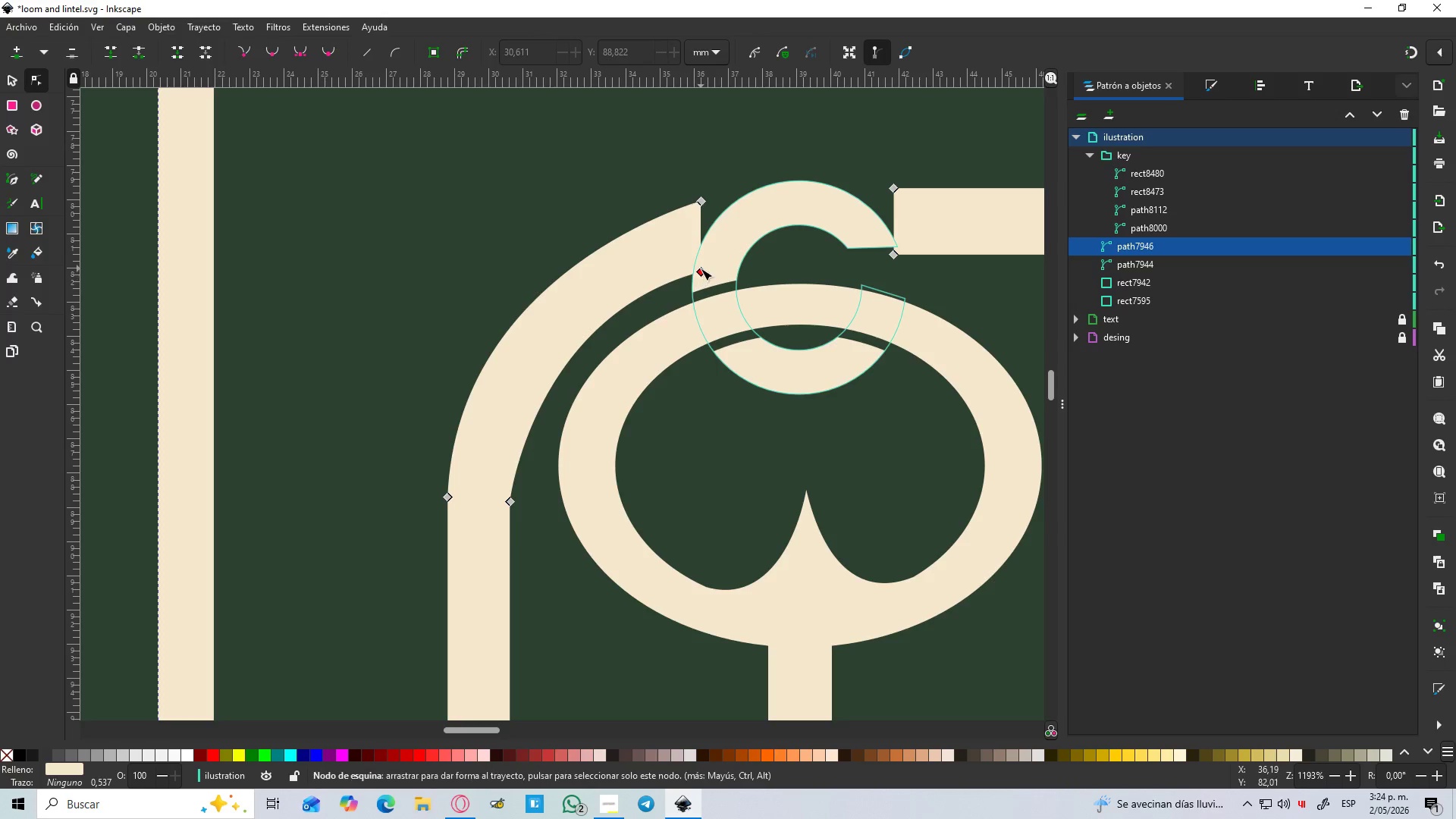 
left_click([701, 271])
 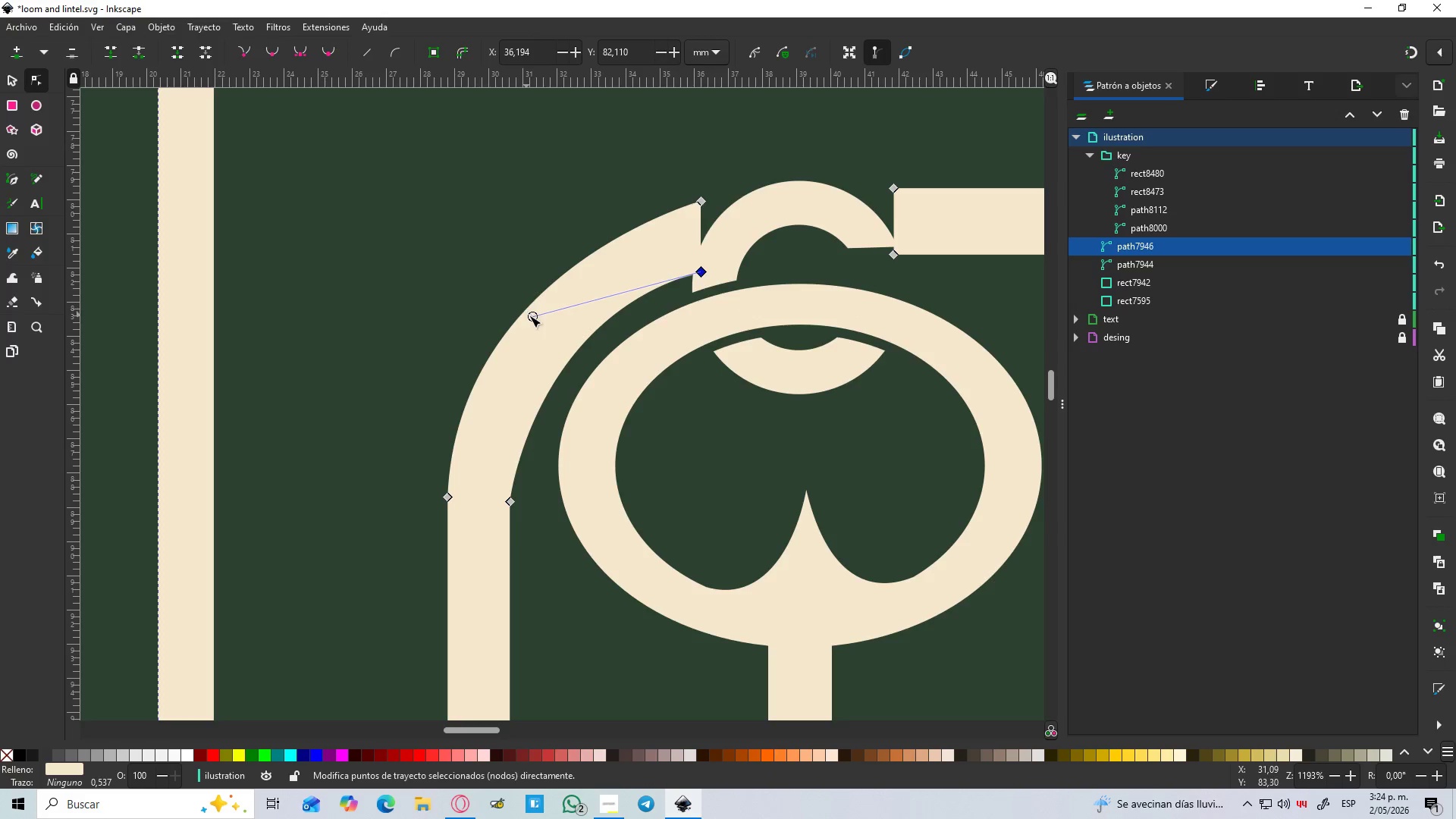 
left_click_drag(start_coordinate=[534, 316], to_coordinate=[504, 318])
 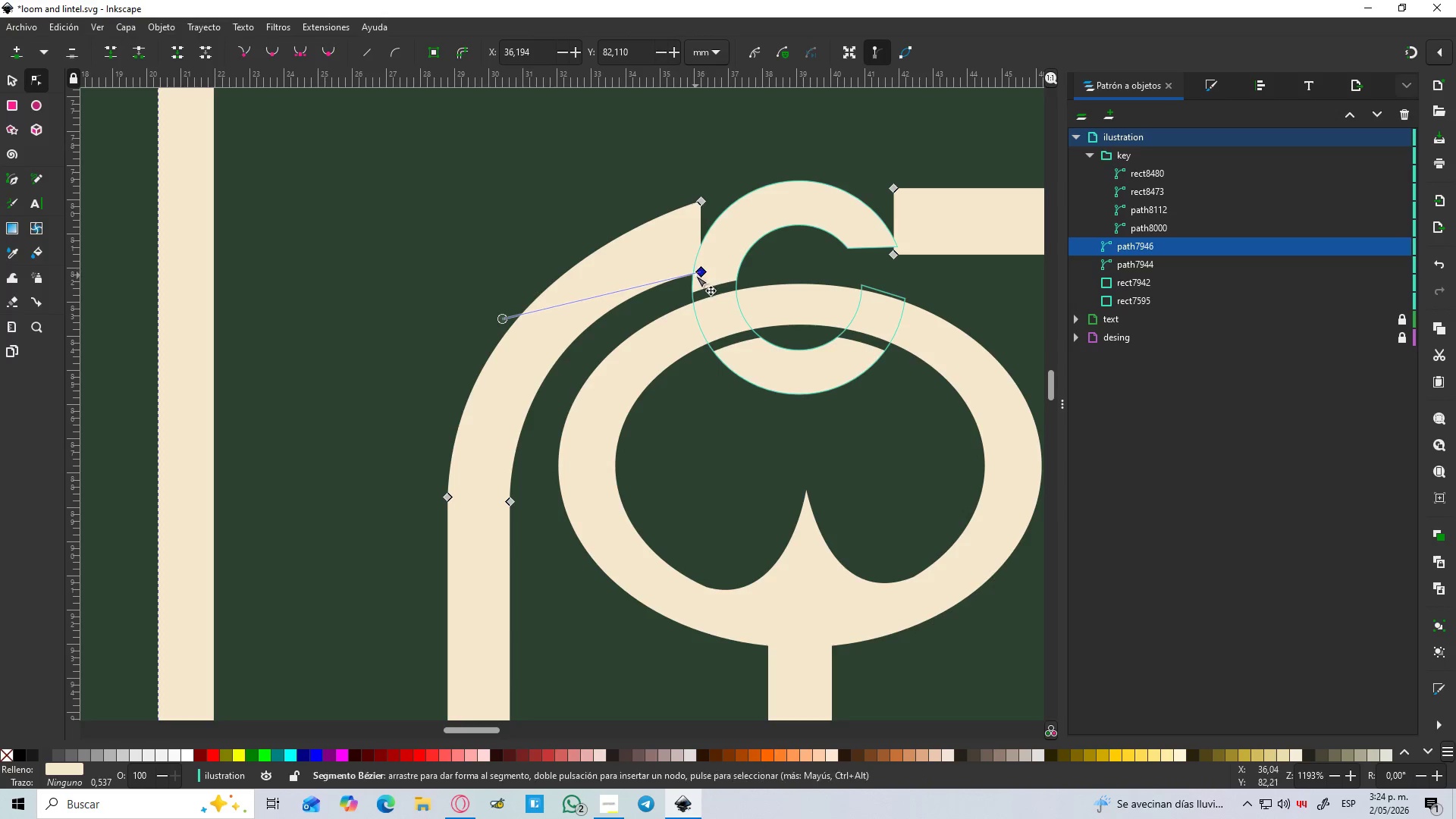 
left_click_drag(start_coordinate=[700, 272], to_coordinate=[680, 287])
 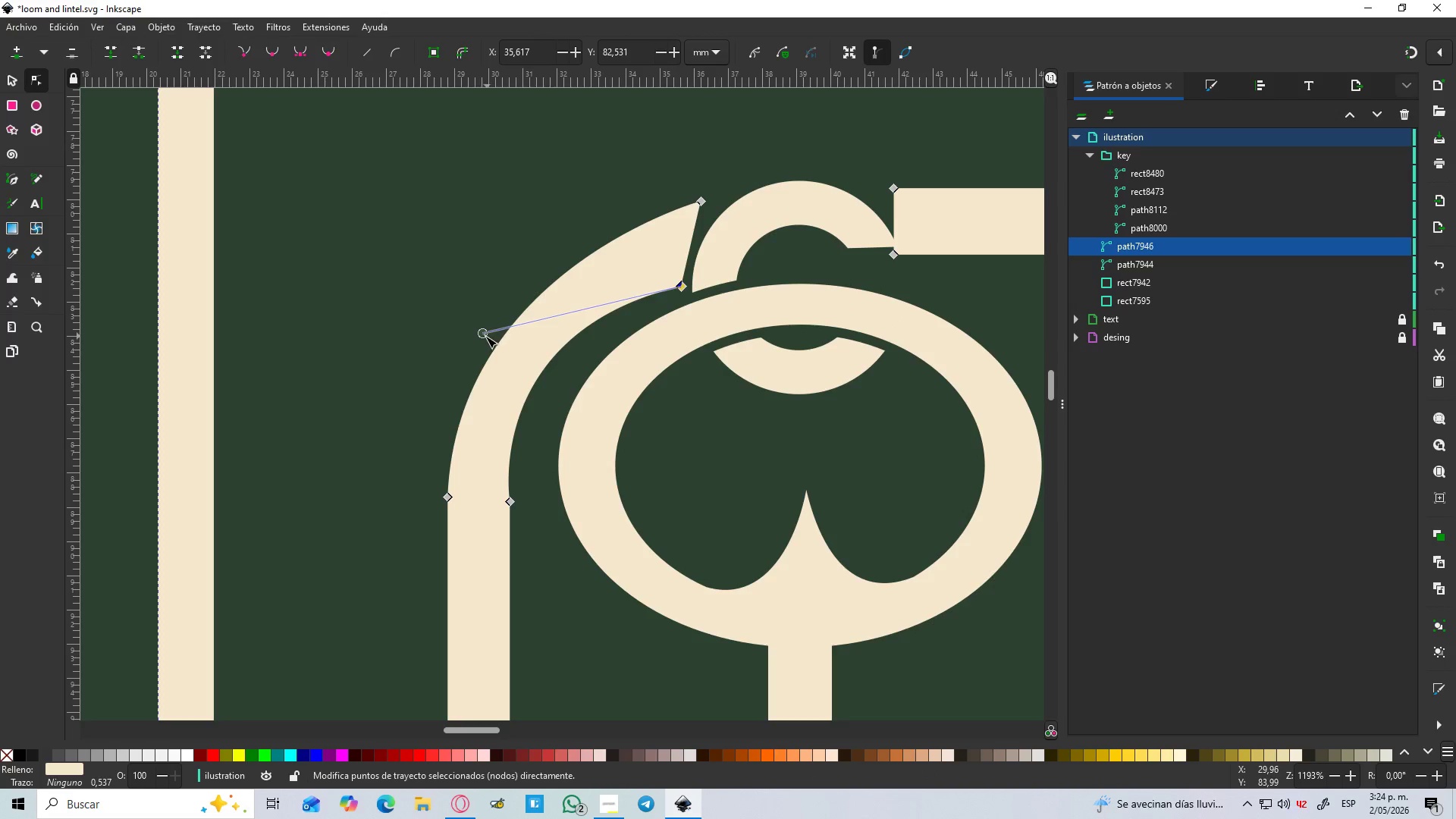 
left_click_drag(start_coordinate=[483, 334], to_coordinate=[523, 325])
 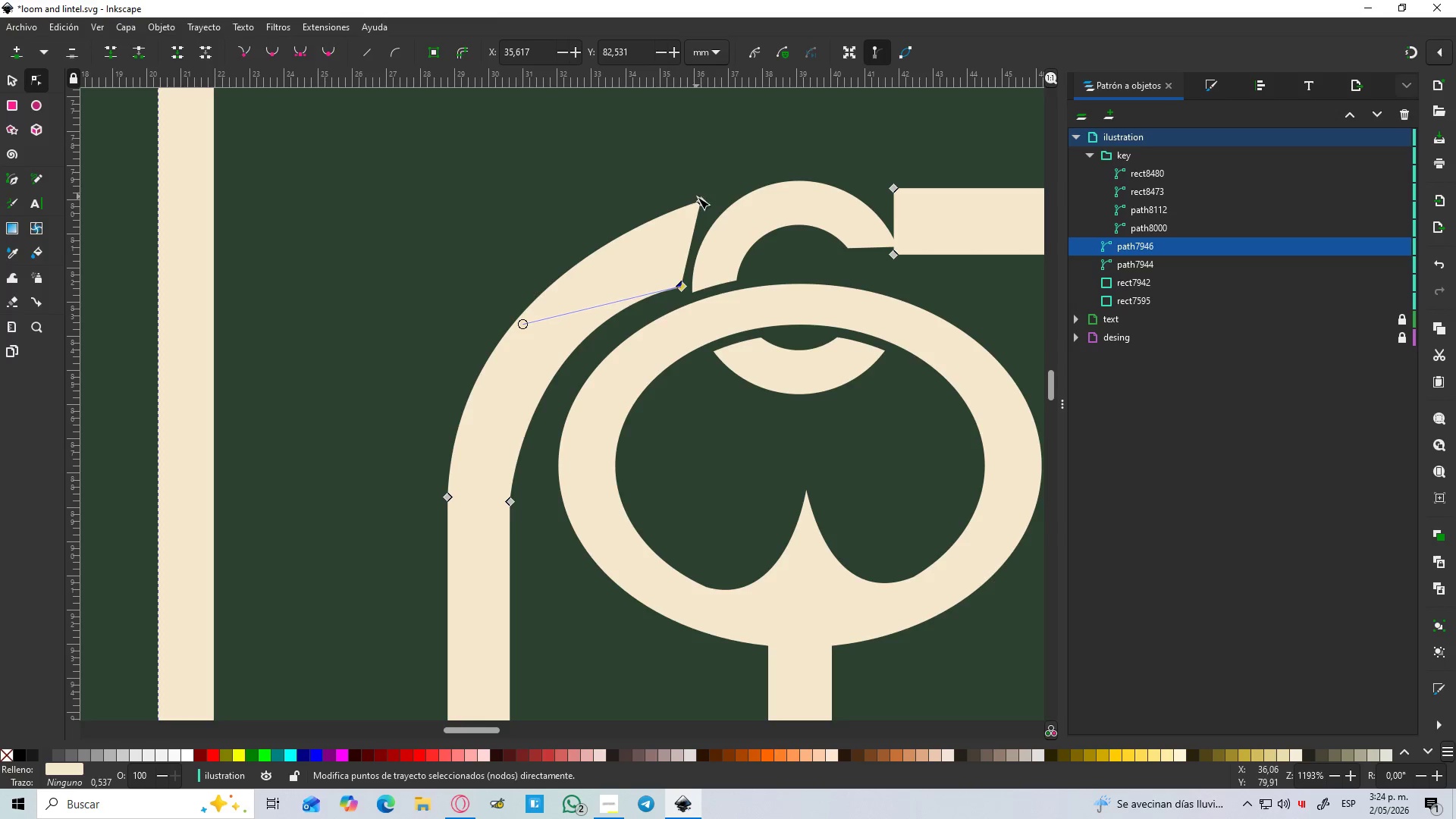 
left_click([701, 201])
 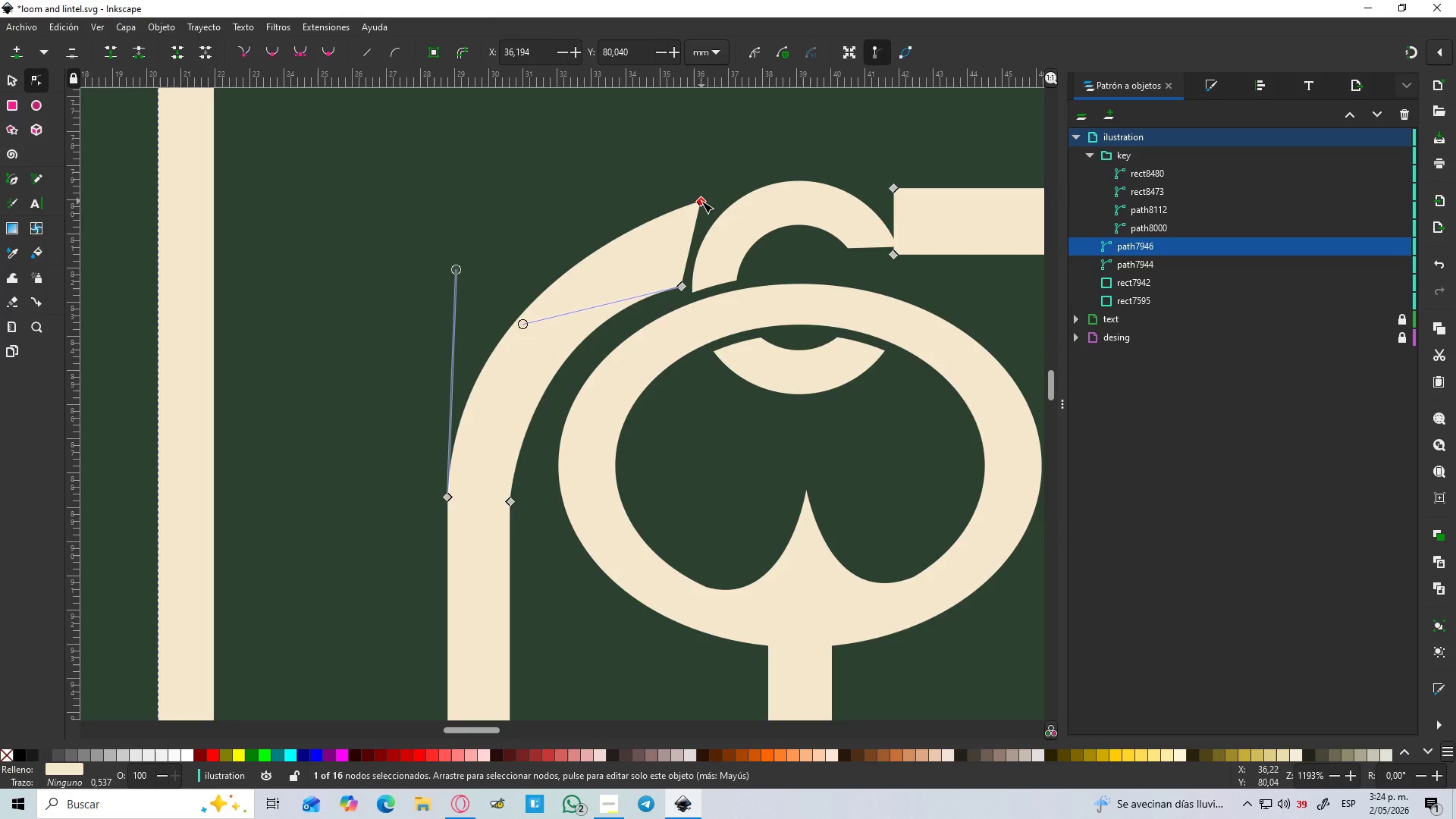 
left_click([701, 201])
 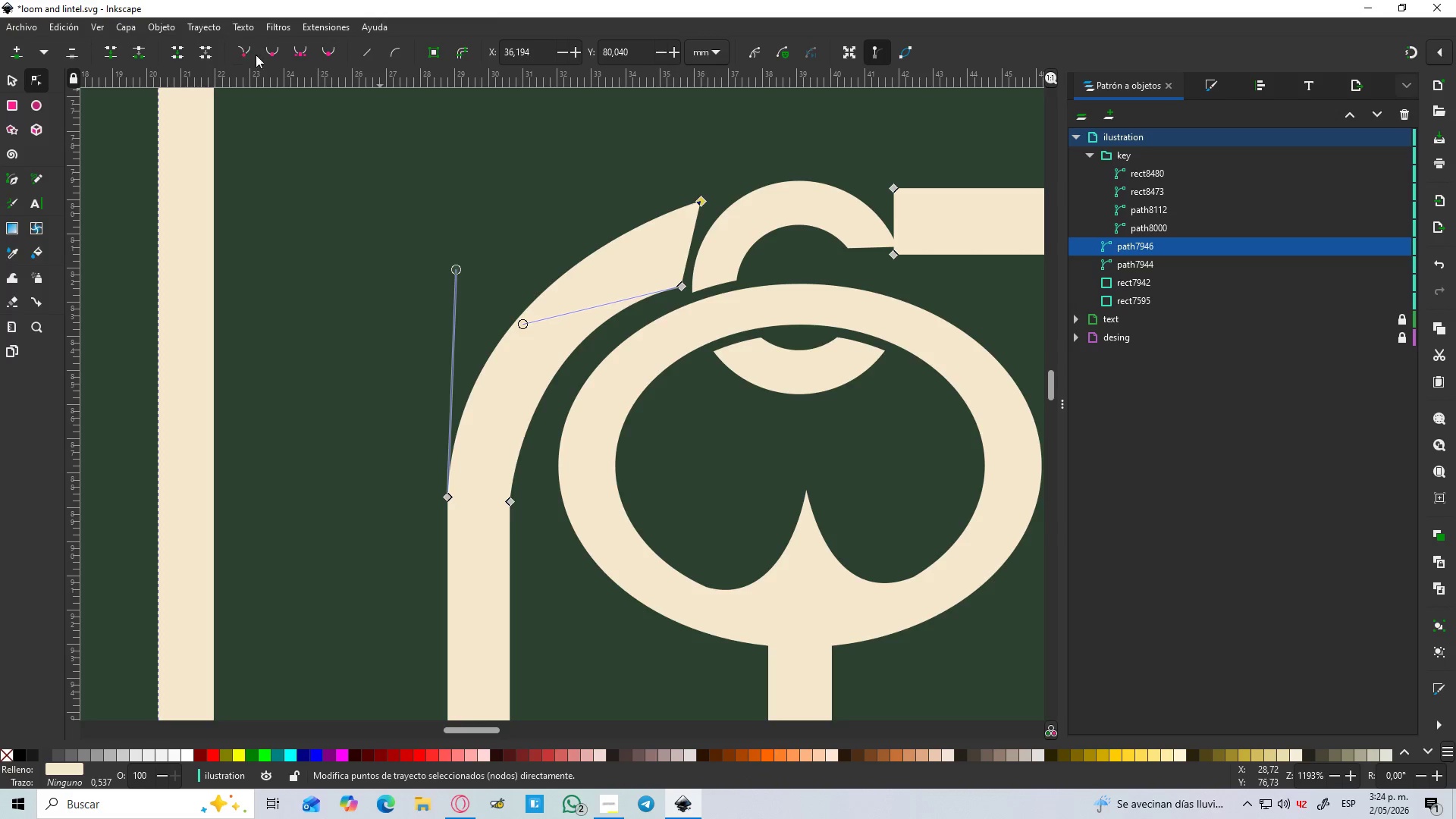 
left_click([249, 51])
 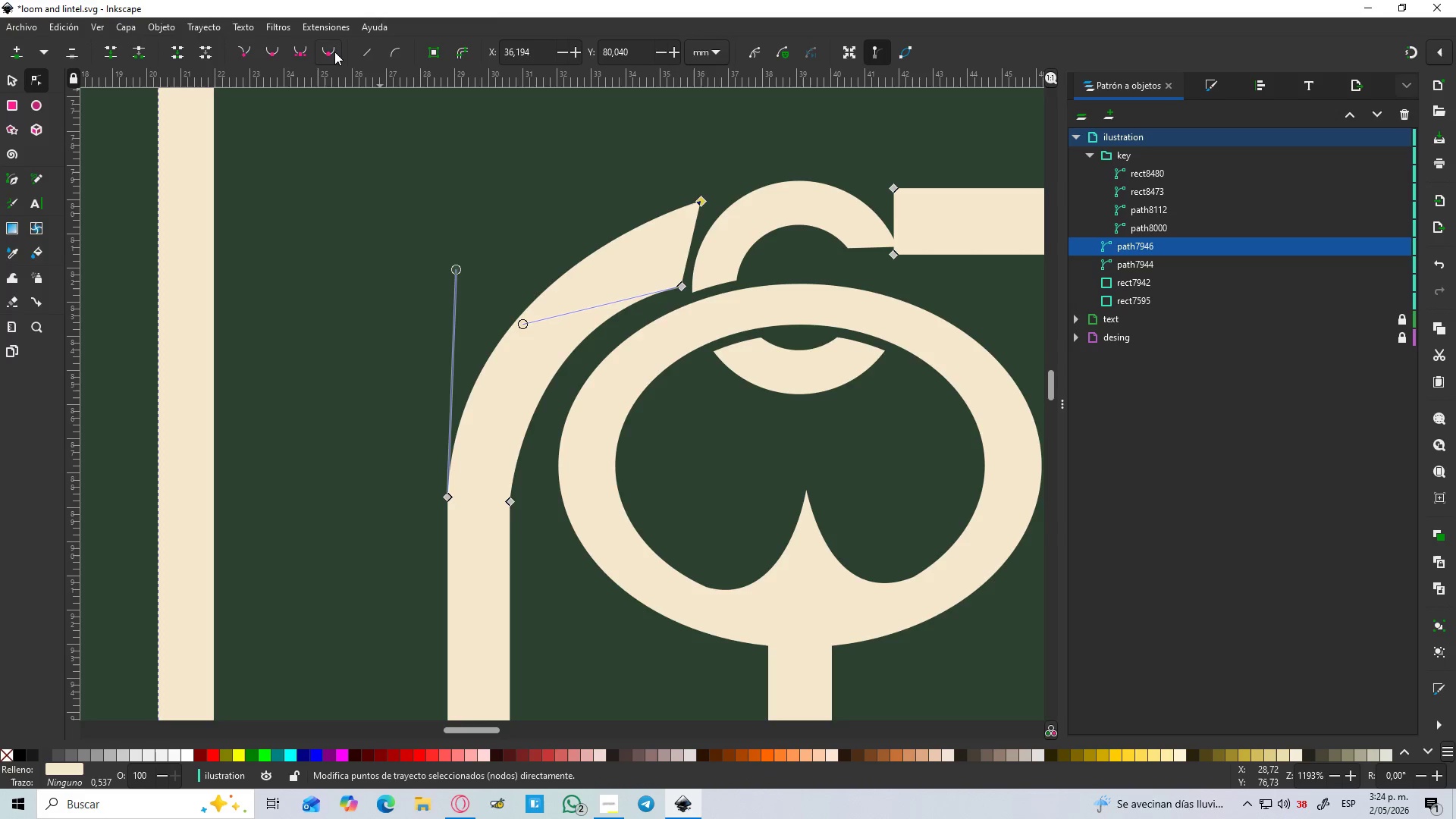 
left_click([332, 52])
 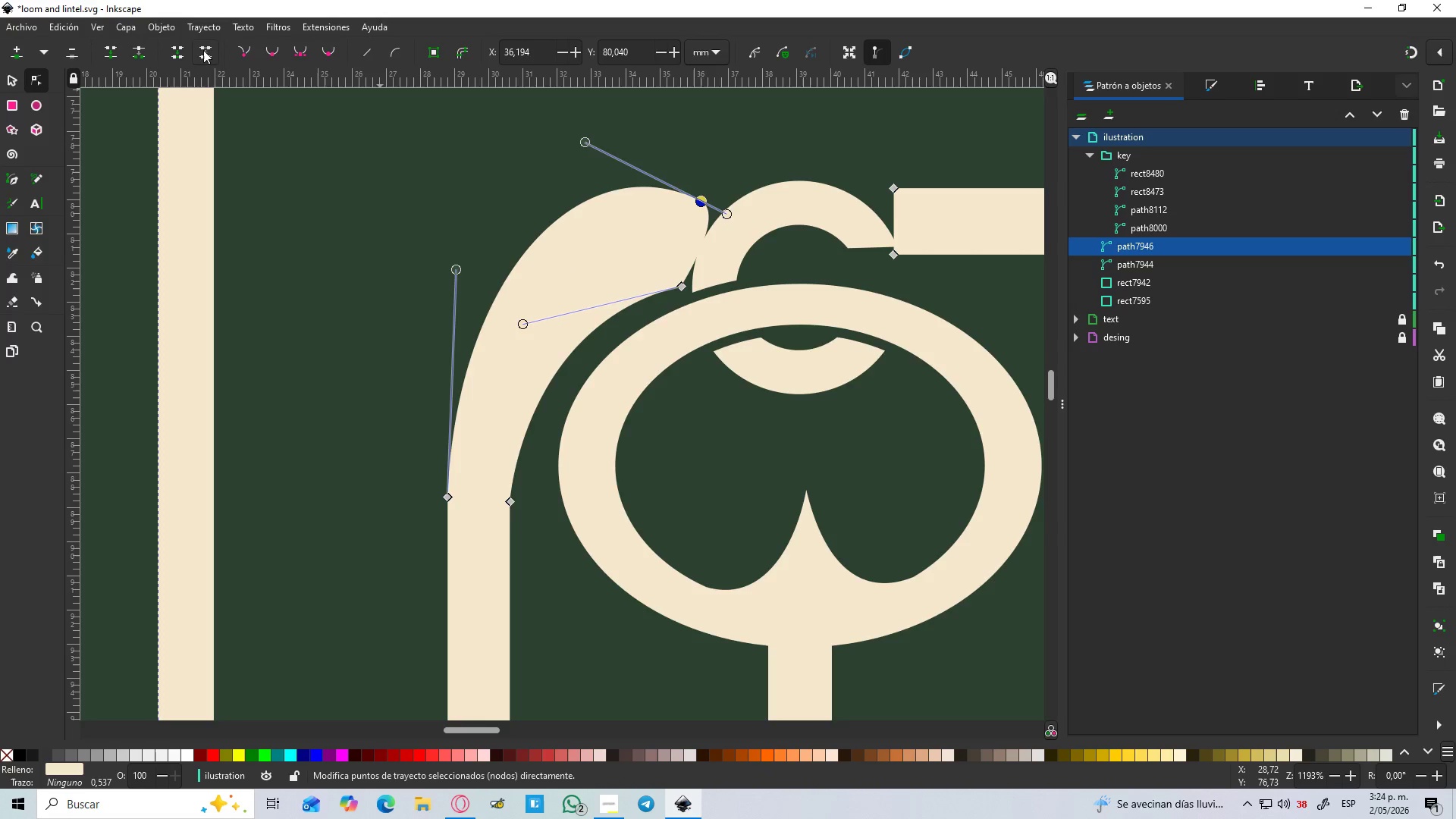 
left_click([240, 53])
 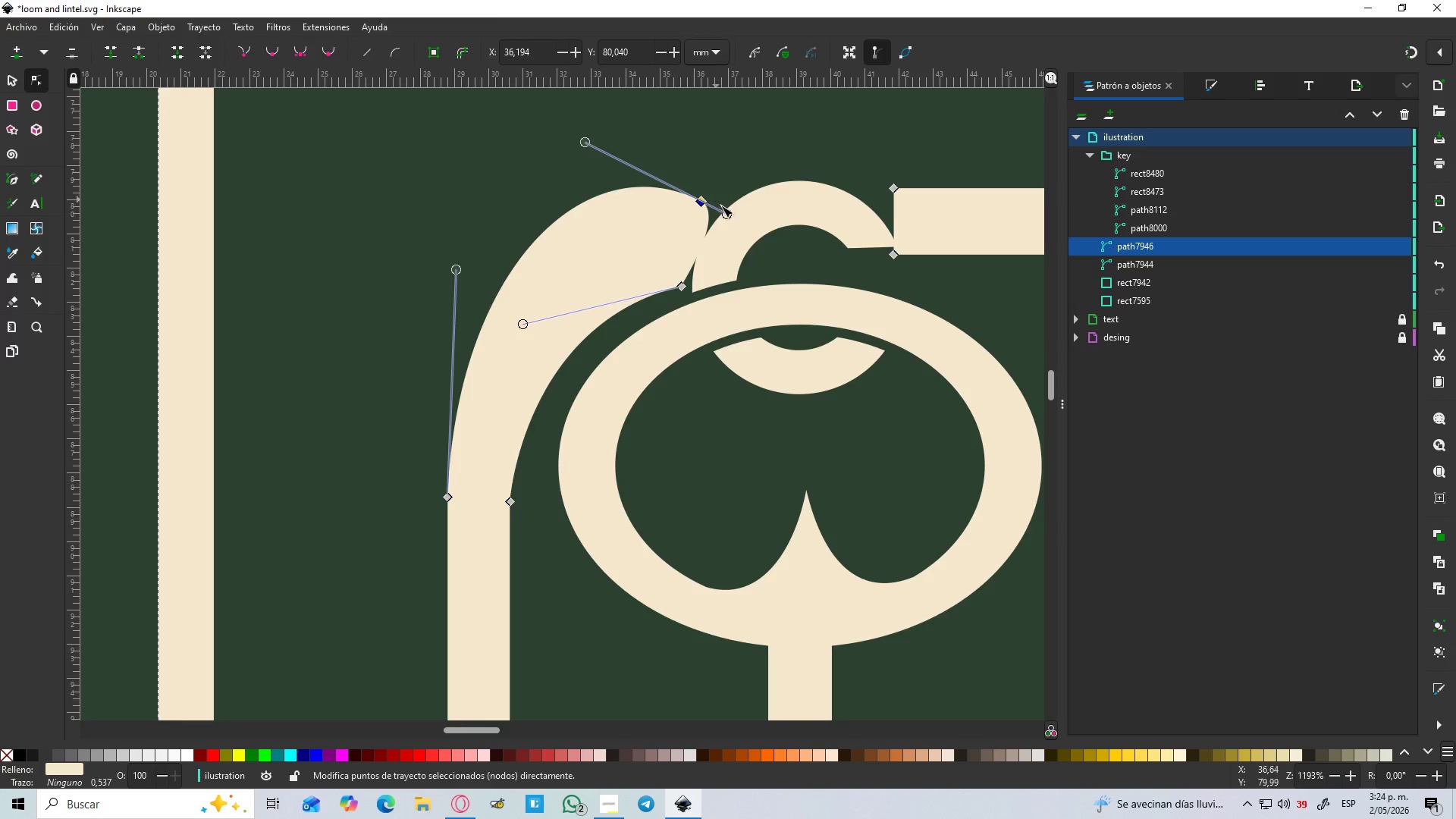 
left_click_drag(start_coordinate=[723, 215], to_coordinate=[679, 234])
 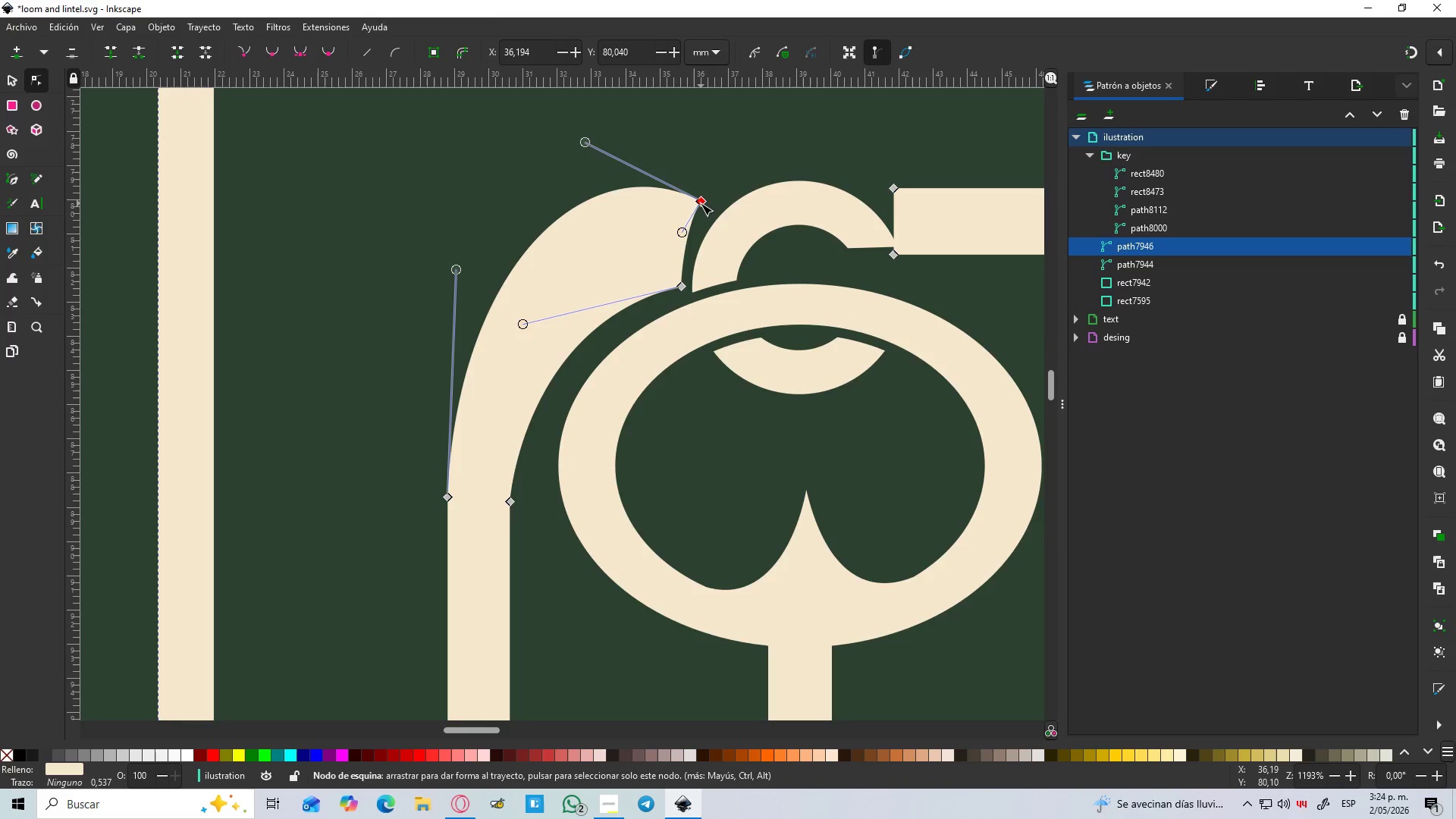 
left_click_drag(start_coordinate=[701, 203], to_coordinate=[723, 198])
 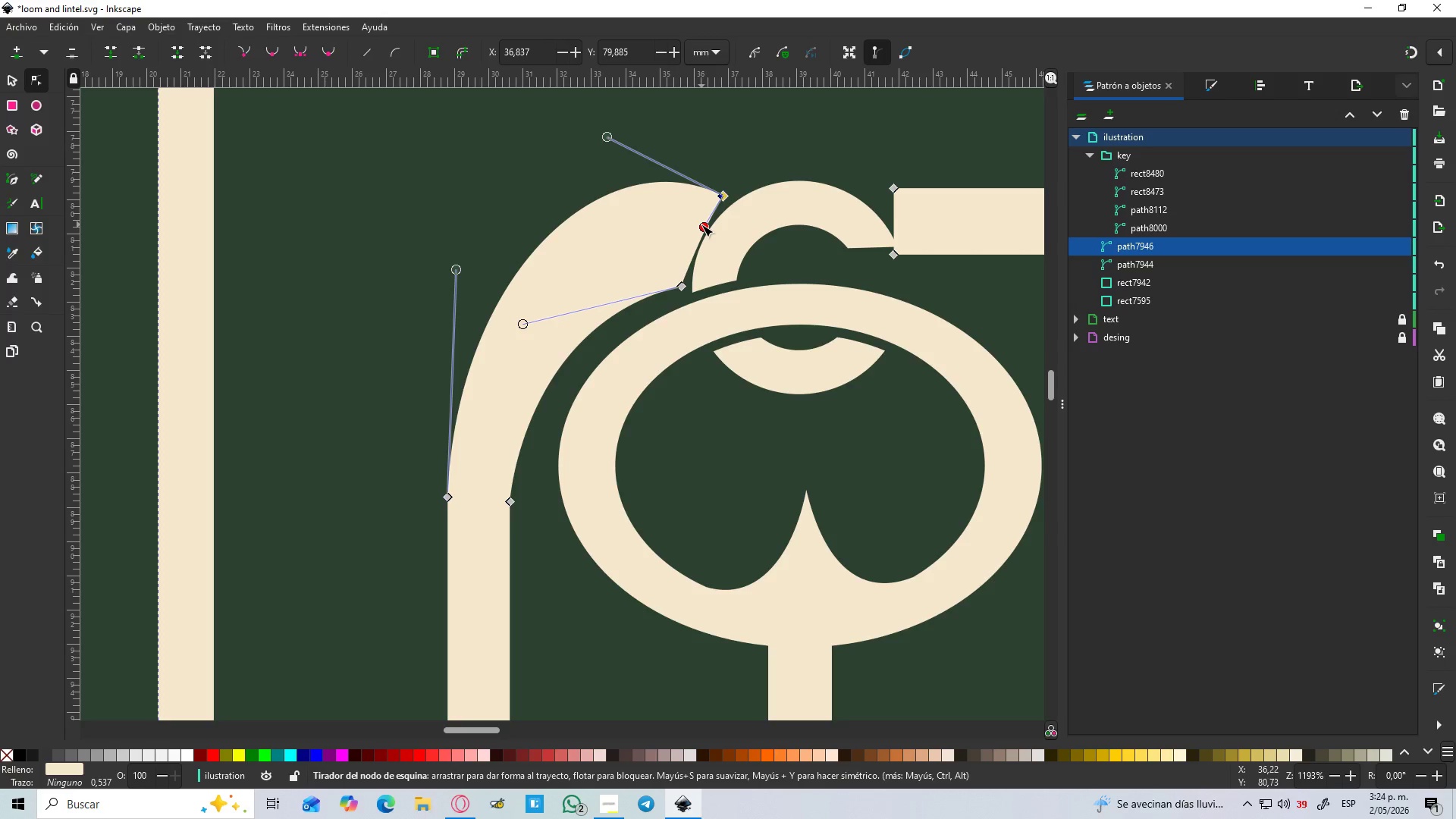 
left_click_drag(start_coordinate=[701, 224], to_coordinate=[673, 244])
 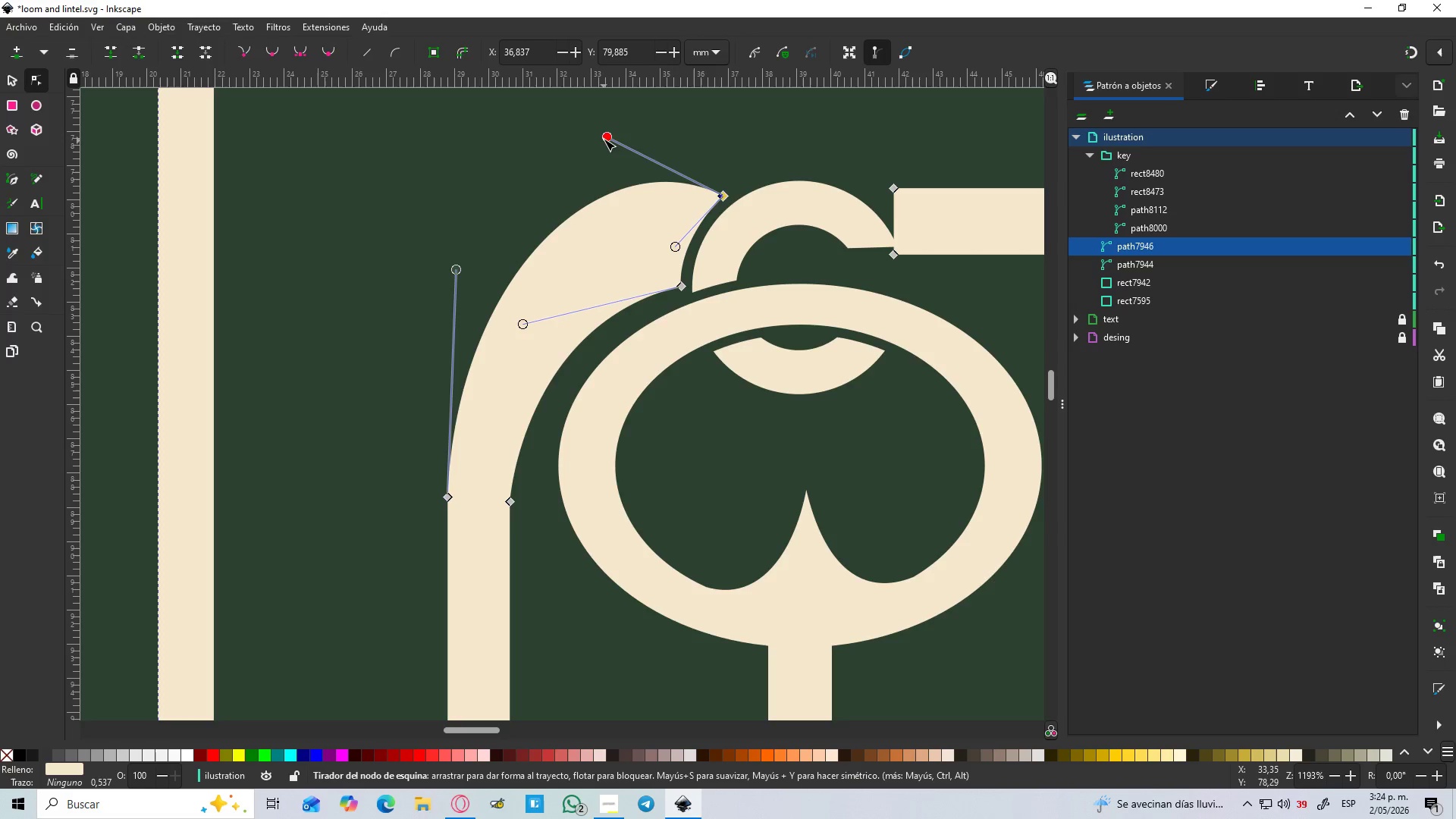 
left_click_drag(start_coordinate=[604, 136], to_coordinate=[580, 228])
 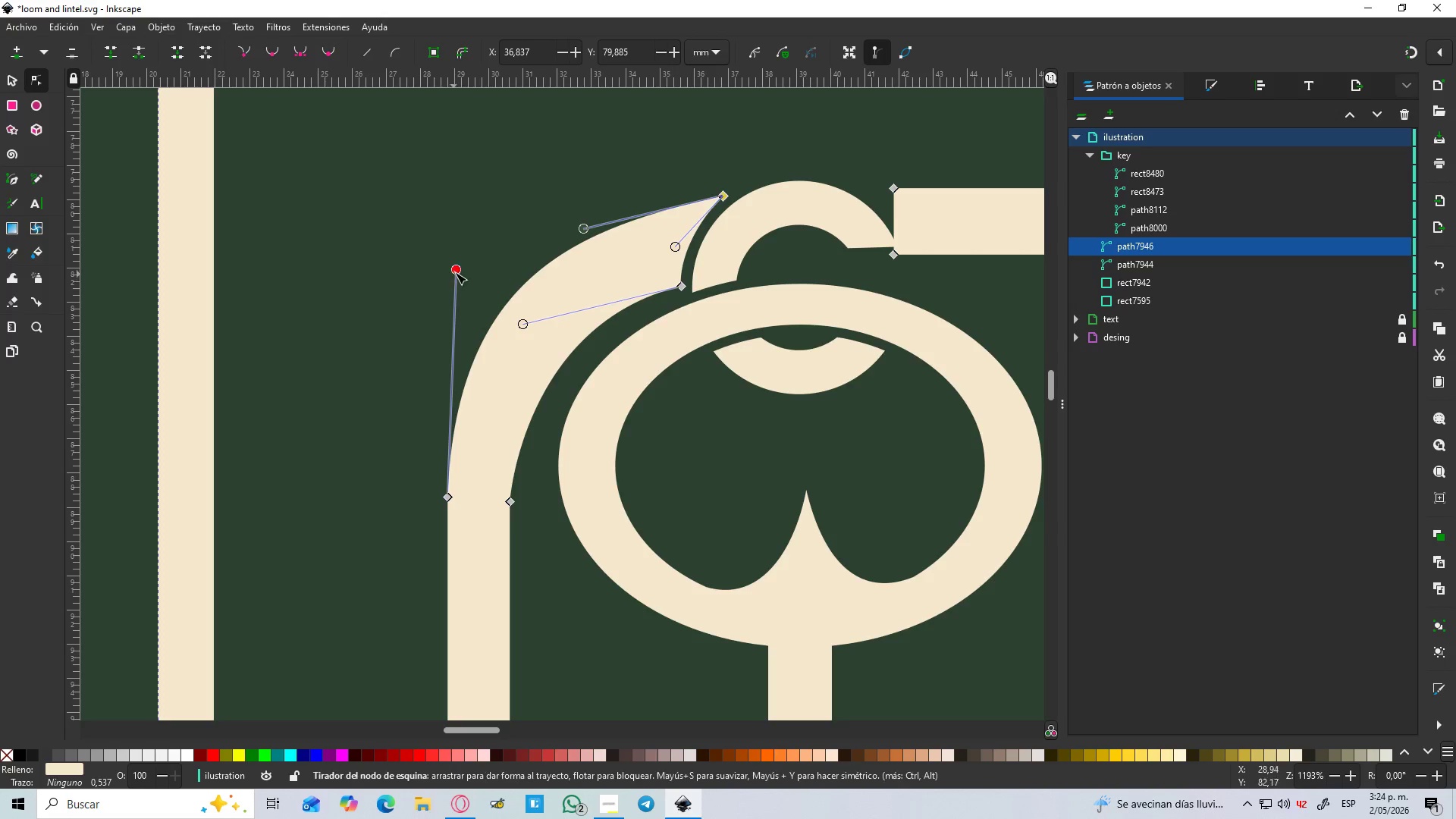 
left_click_drag(start_coordinate=[455, 271], to_coordinate=[482, 275])
 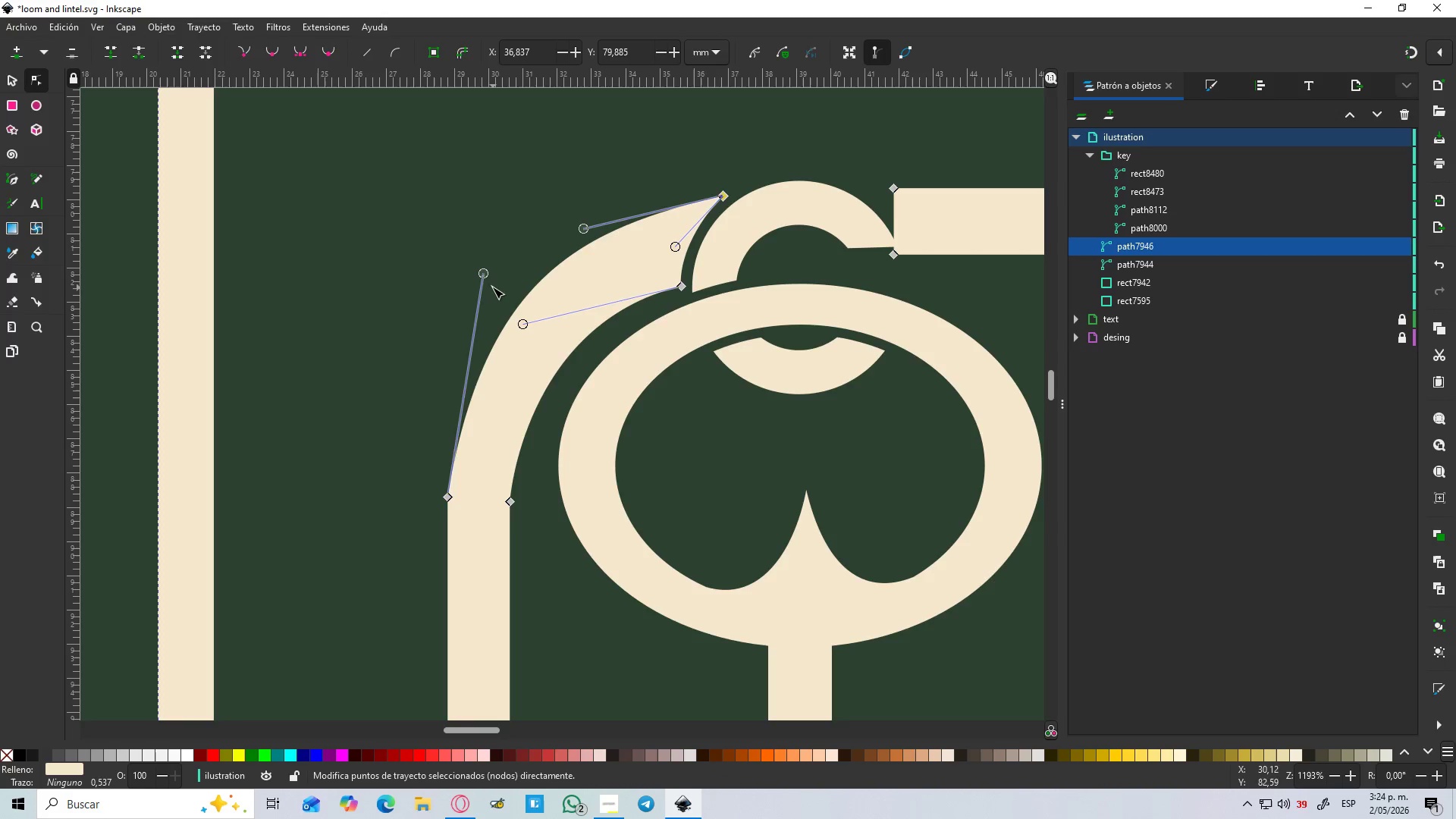 
left_click_drag(start_coordinate=[483, 275], to_coordinate=[469, 309])
 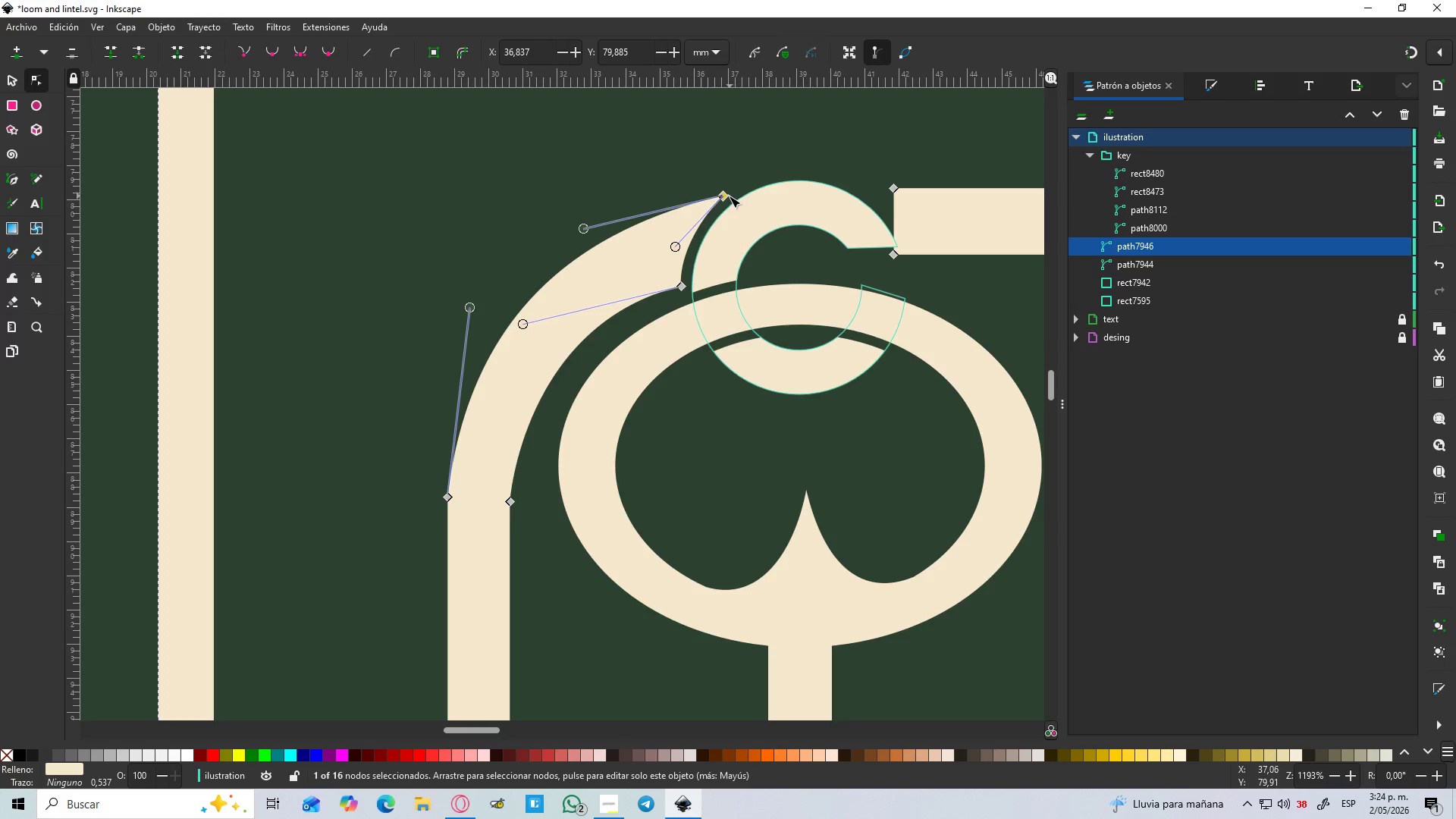 
left_click_drag(start_coordinate=[723, 196], to_coordinate=[714, 210])
 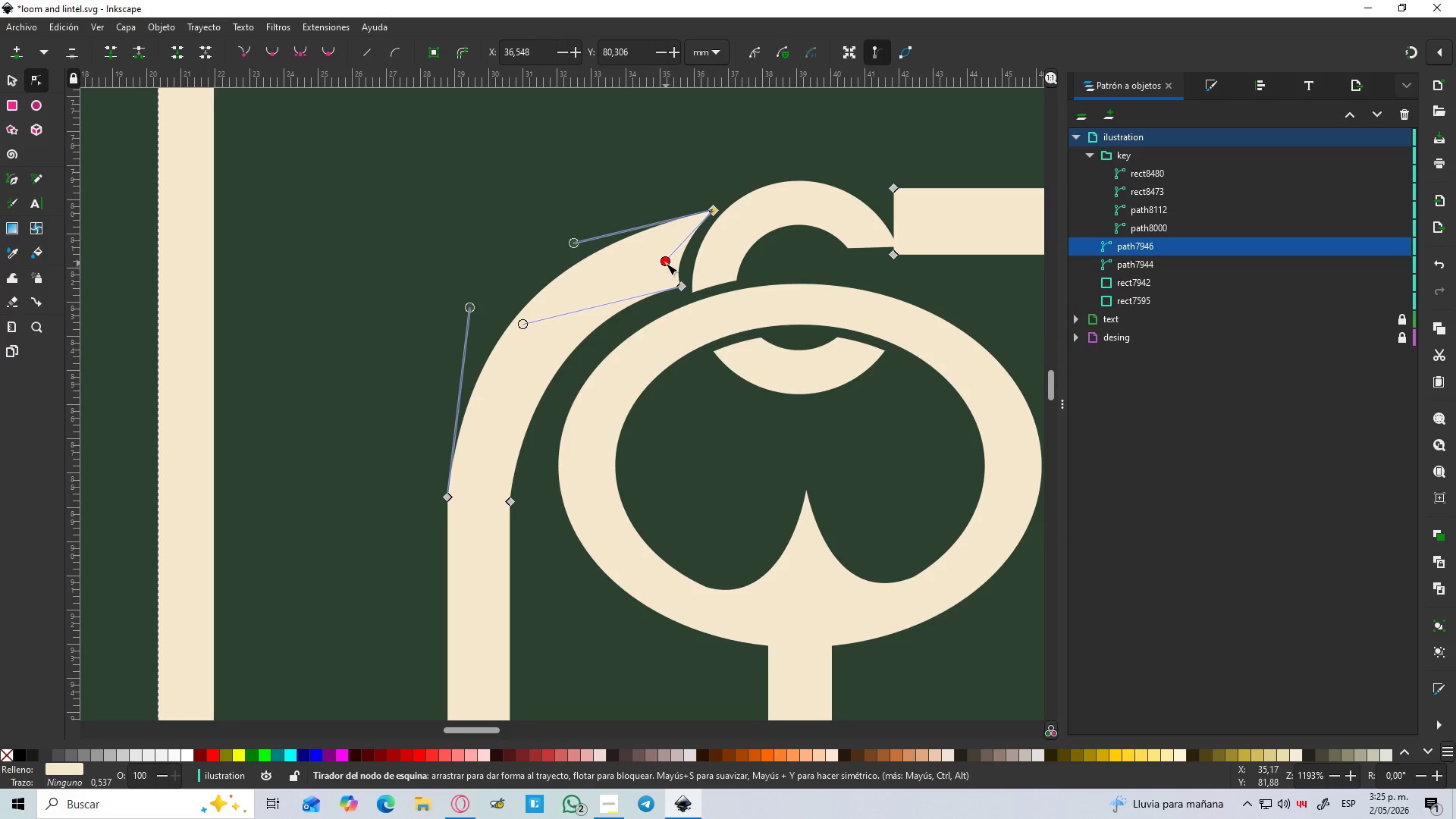 
left_click_drag(start_coordinate=[666, 263], to_coordinate=[682, 246])
 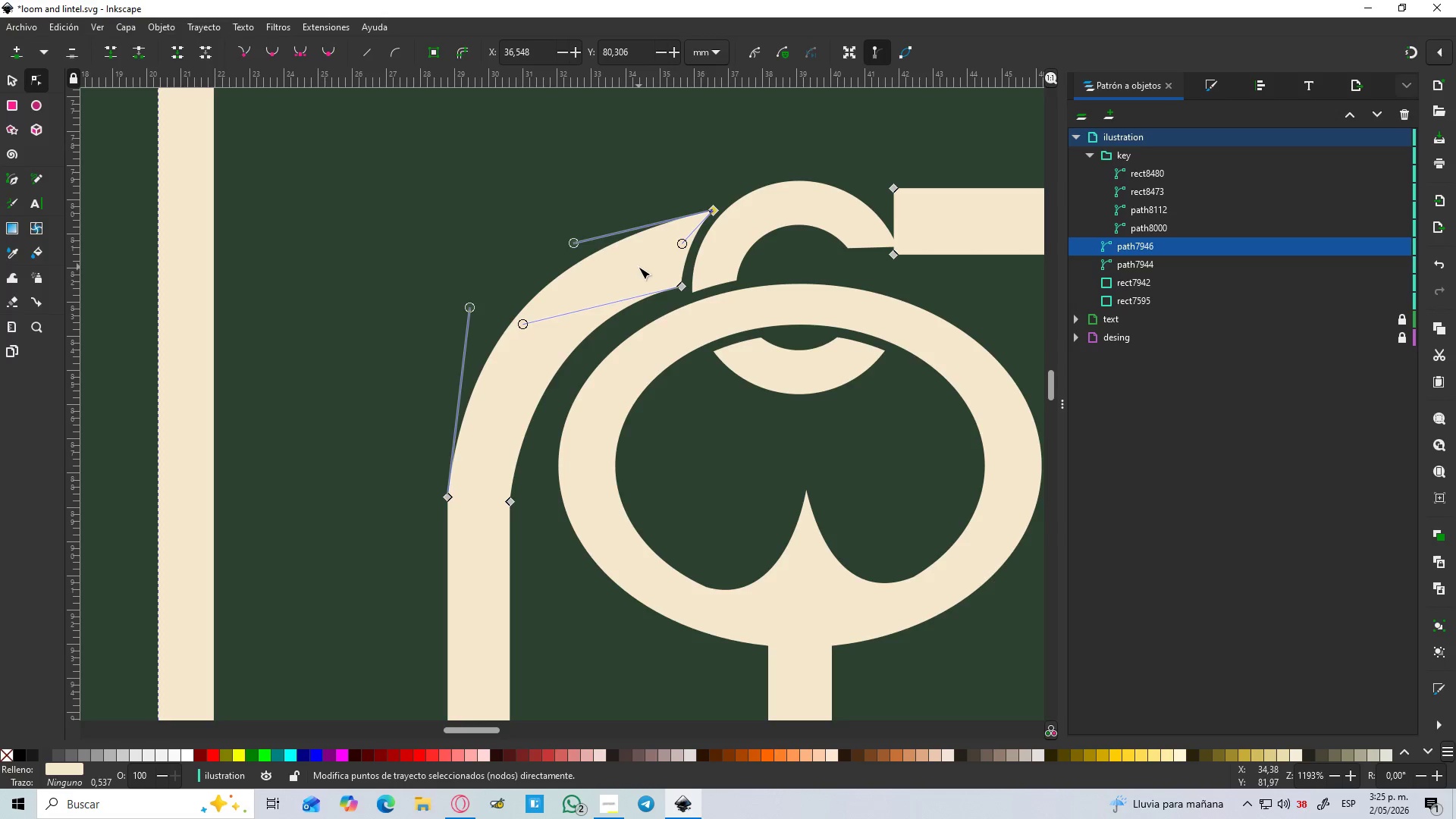 
hold_key(key=ControlLeft, duration=0.55)
 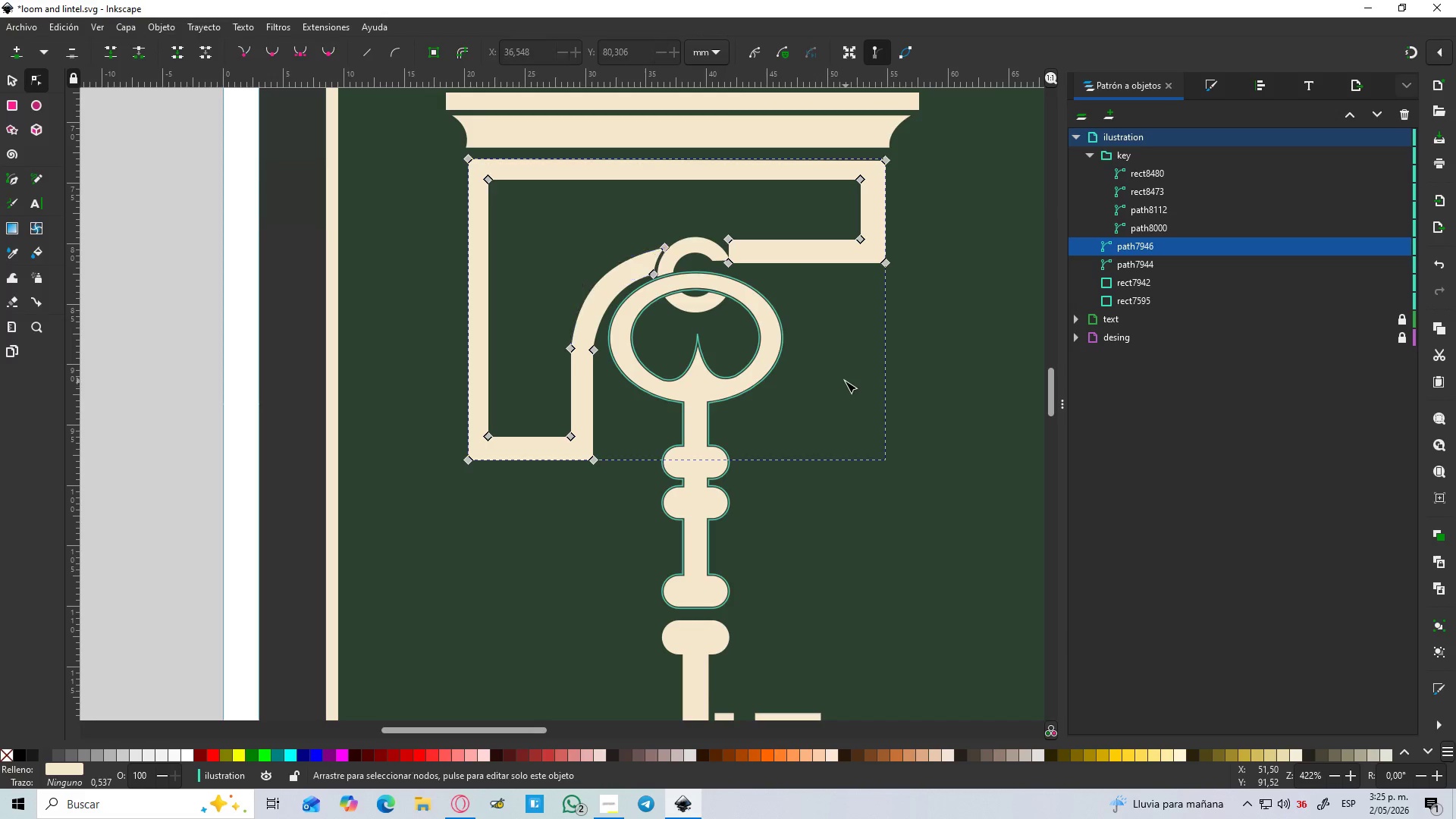 
hold_key(key=ControlLeft, duration=1.61)
 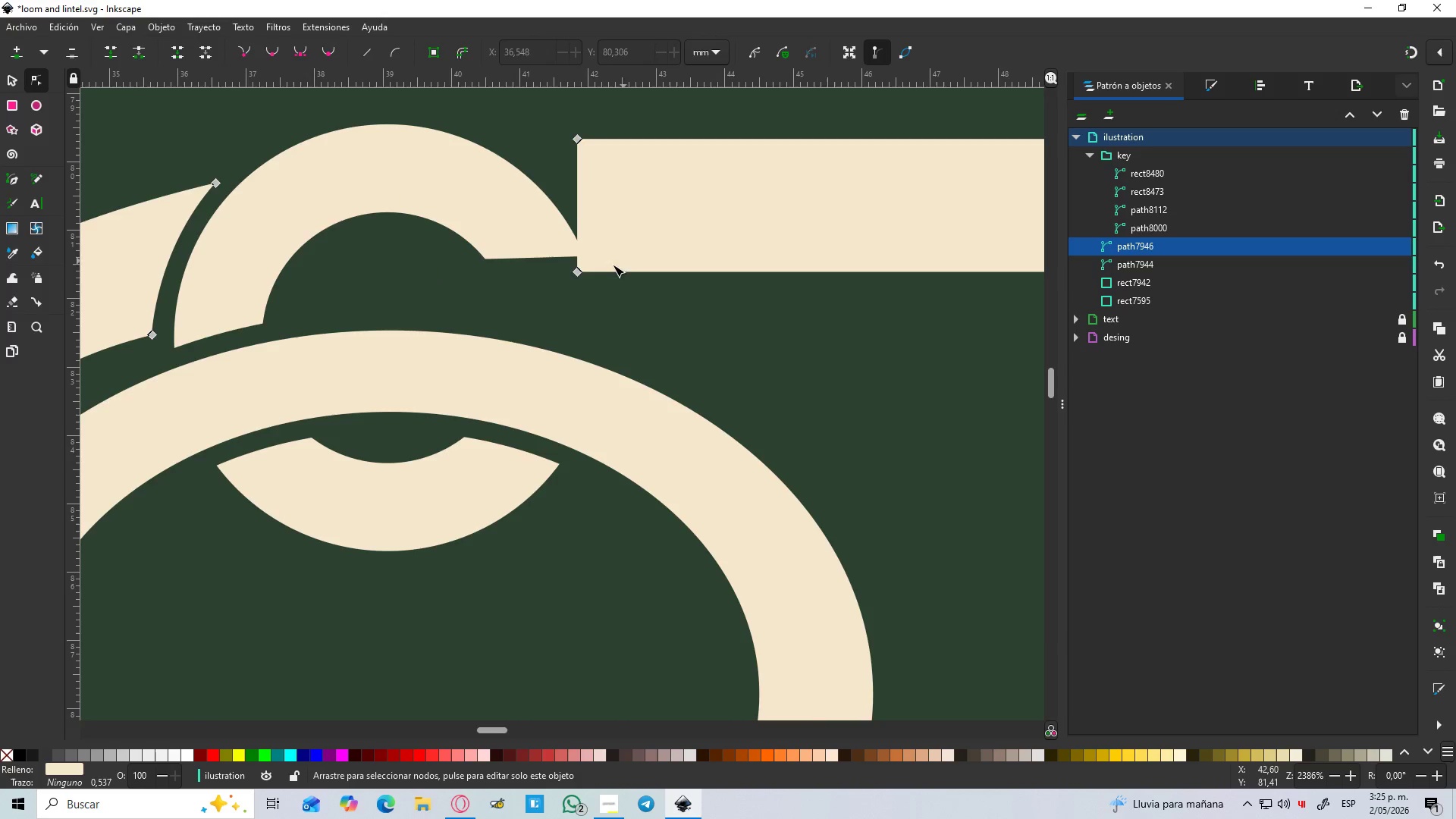 
scroll: coordinate [639, 267], scroll_direction: down, amount: 3.0
 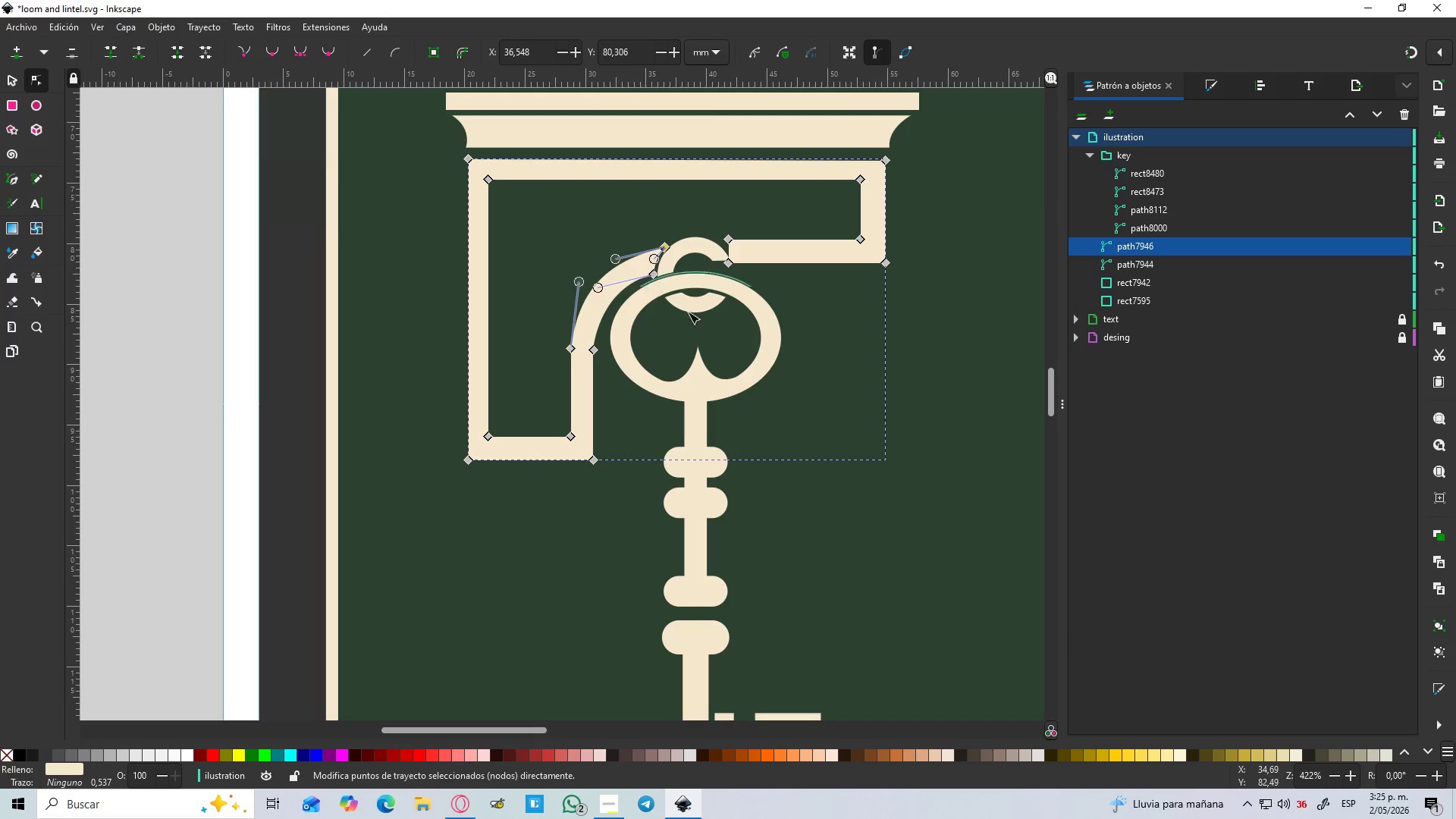 
left_click([846, 383])
 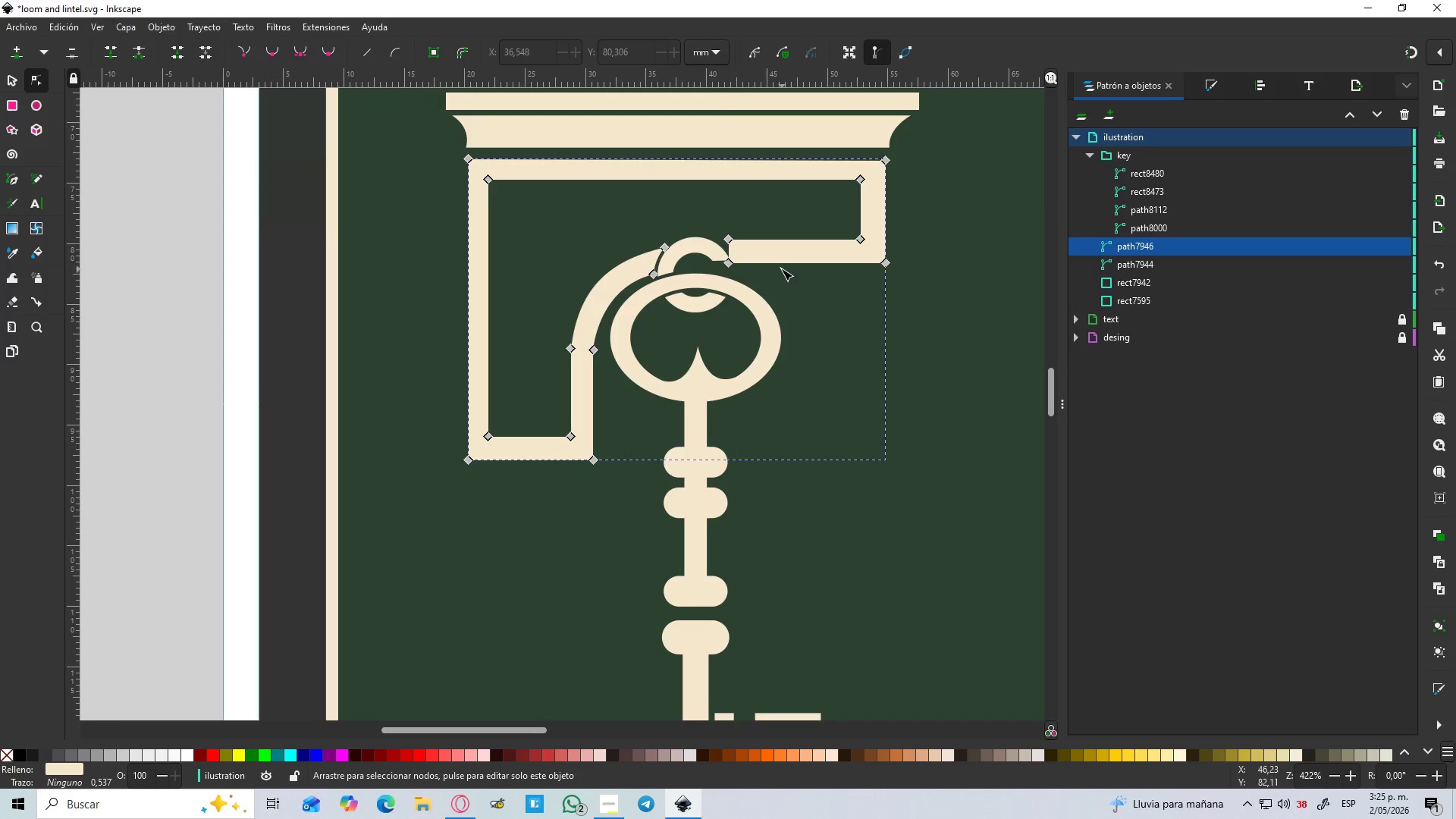 
hold_key(key=ControlLeft, duration=0.52)
scroll: coordinate [688, 237], scroll_direction: up, amount: 5.0
 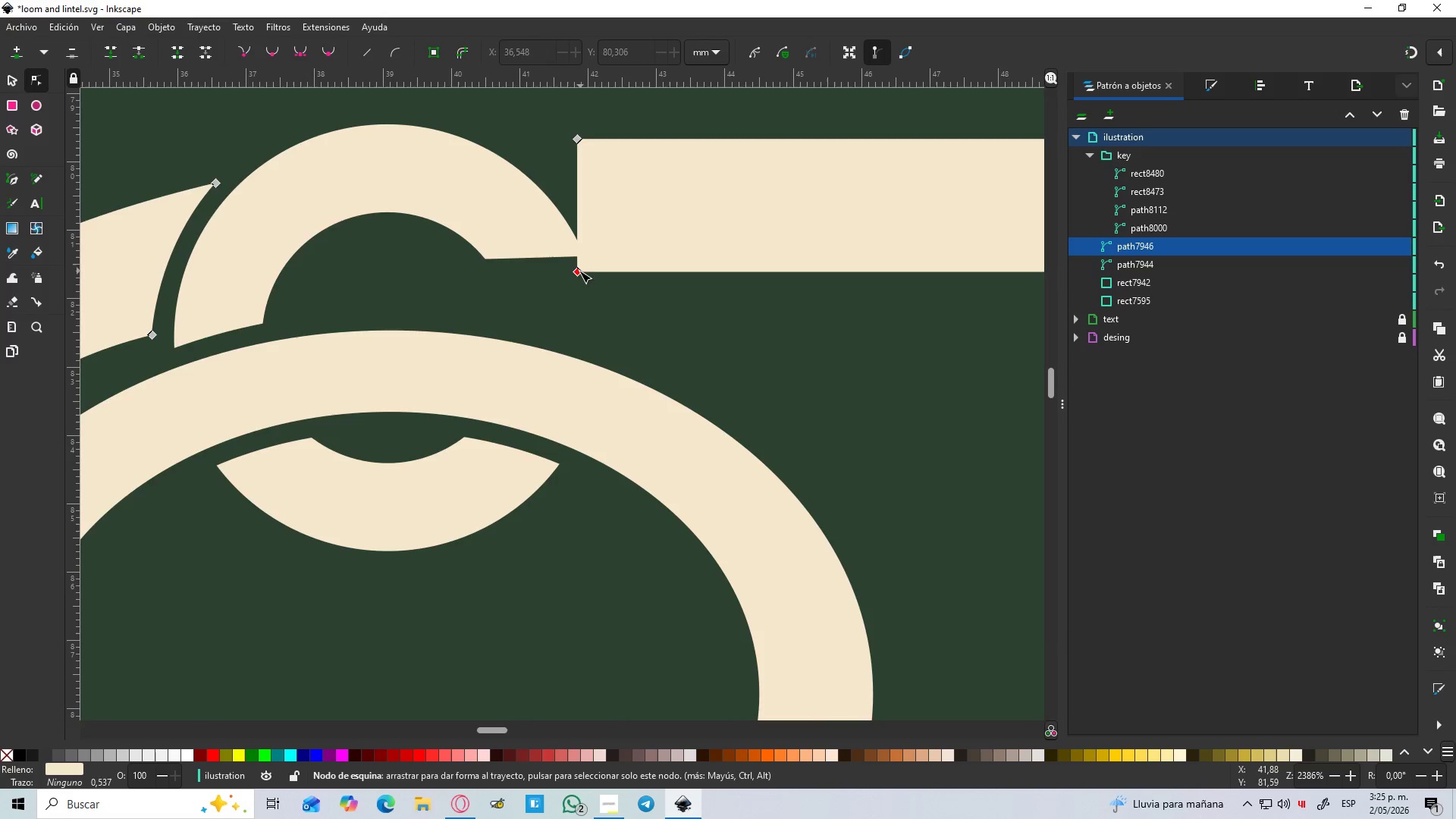 
left_click_drag(start_coordinate=[580, 275], to_coordinate=[620, 273])
 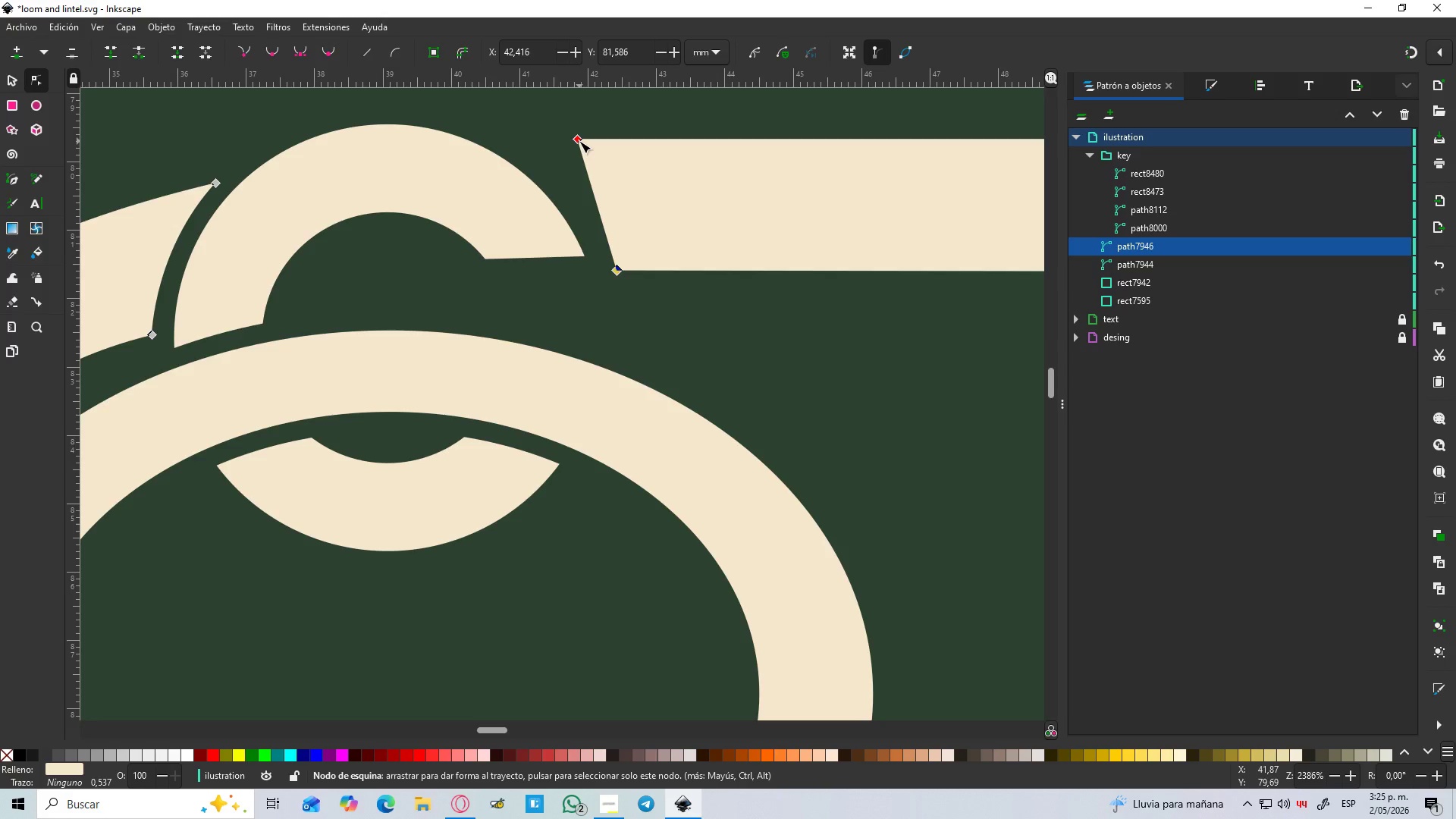 
left_click([579, 141])
 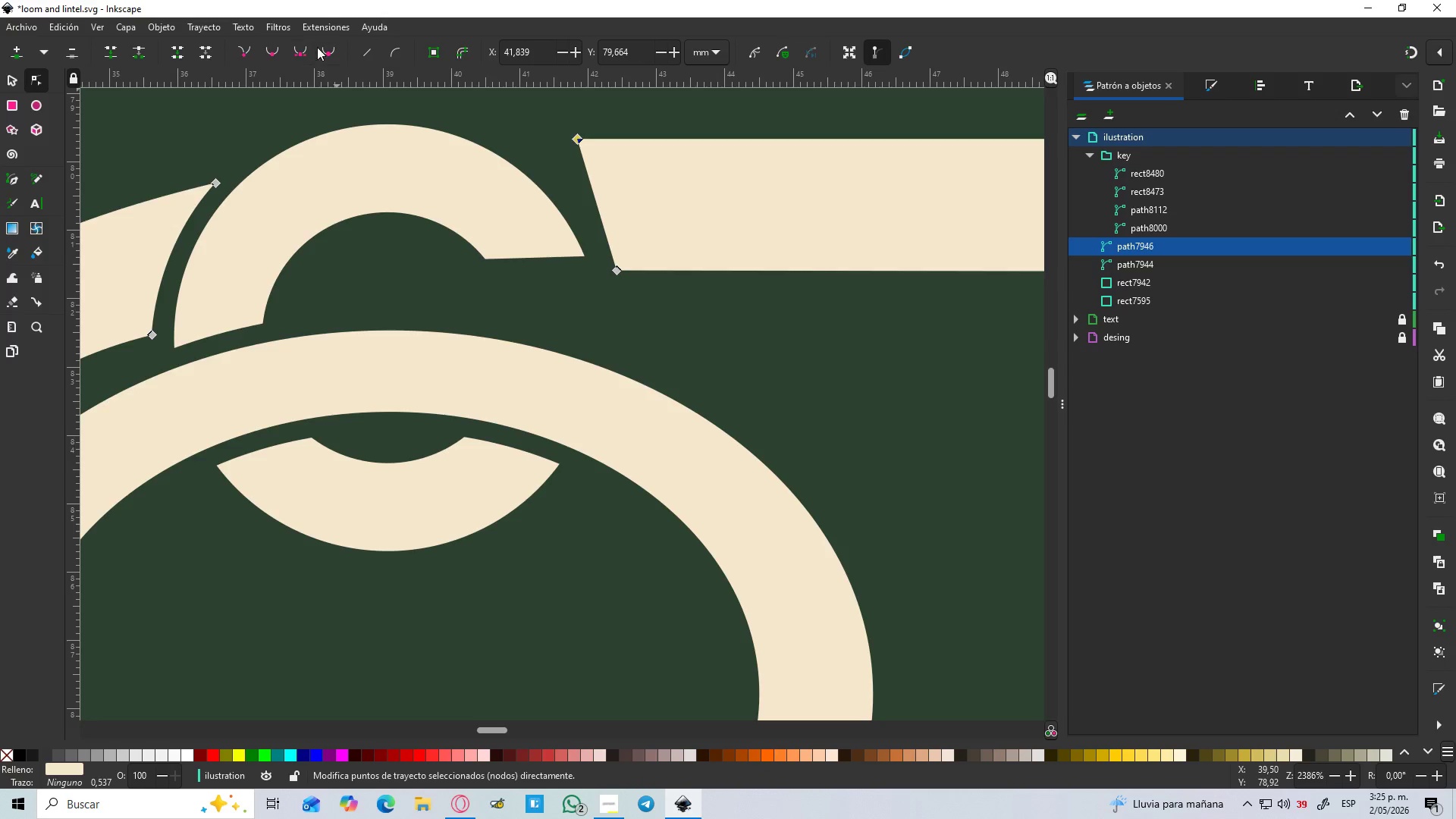 
left_click([329, 50])
 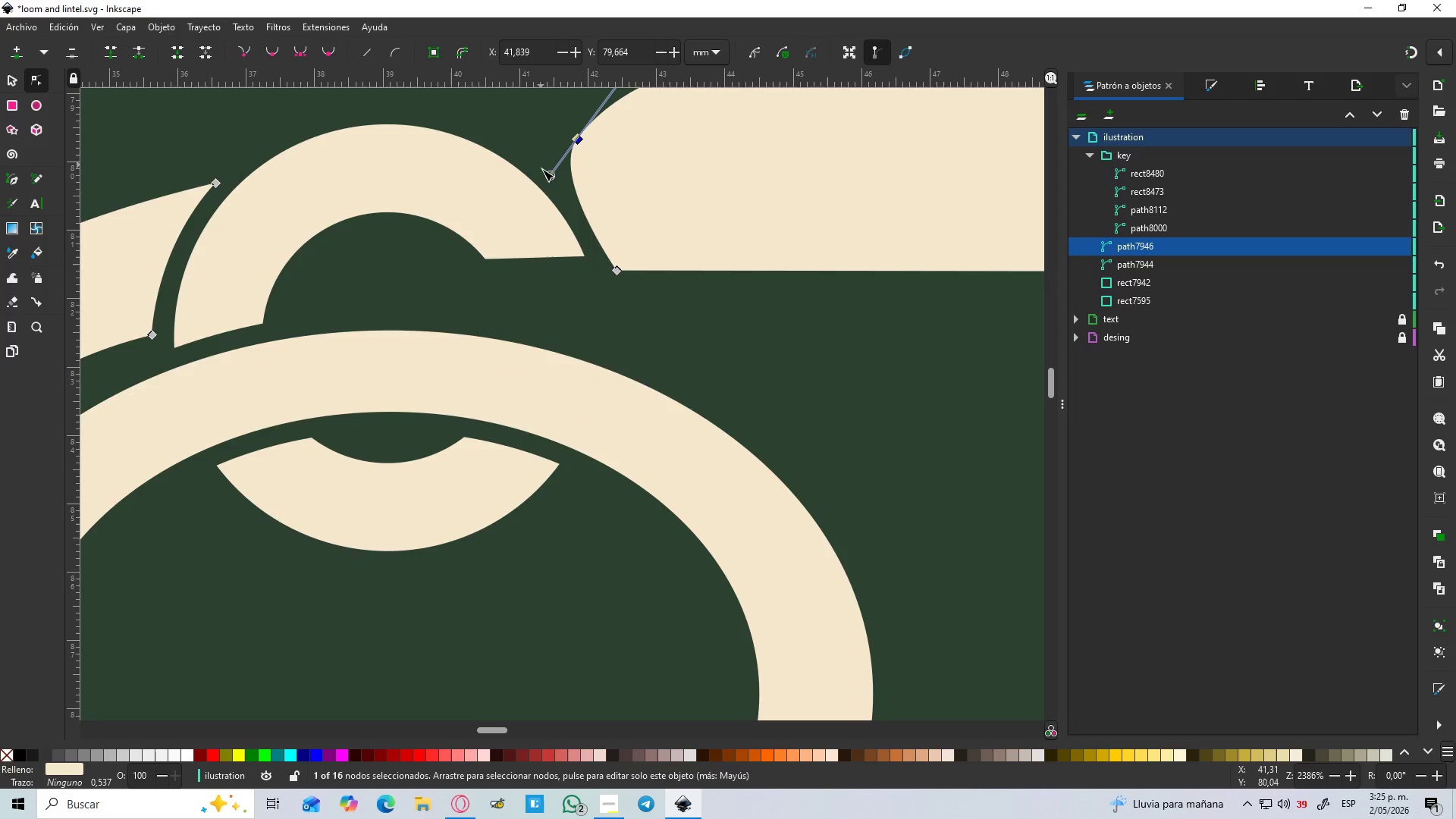 
left_click_drag(start_coordinate=[551, 173], to_coordinate=[622, 181])
 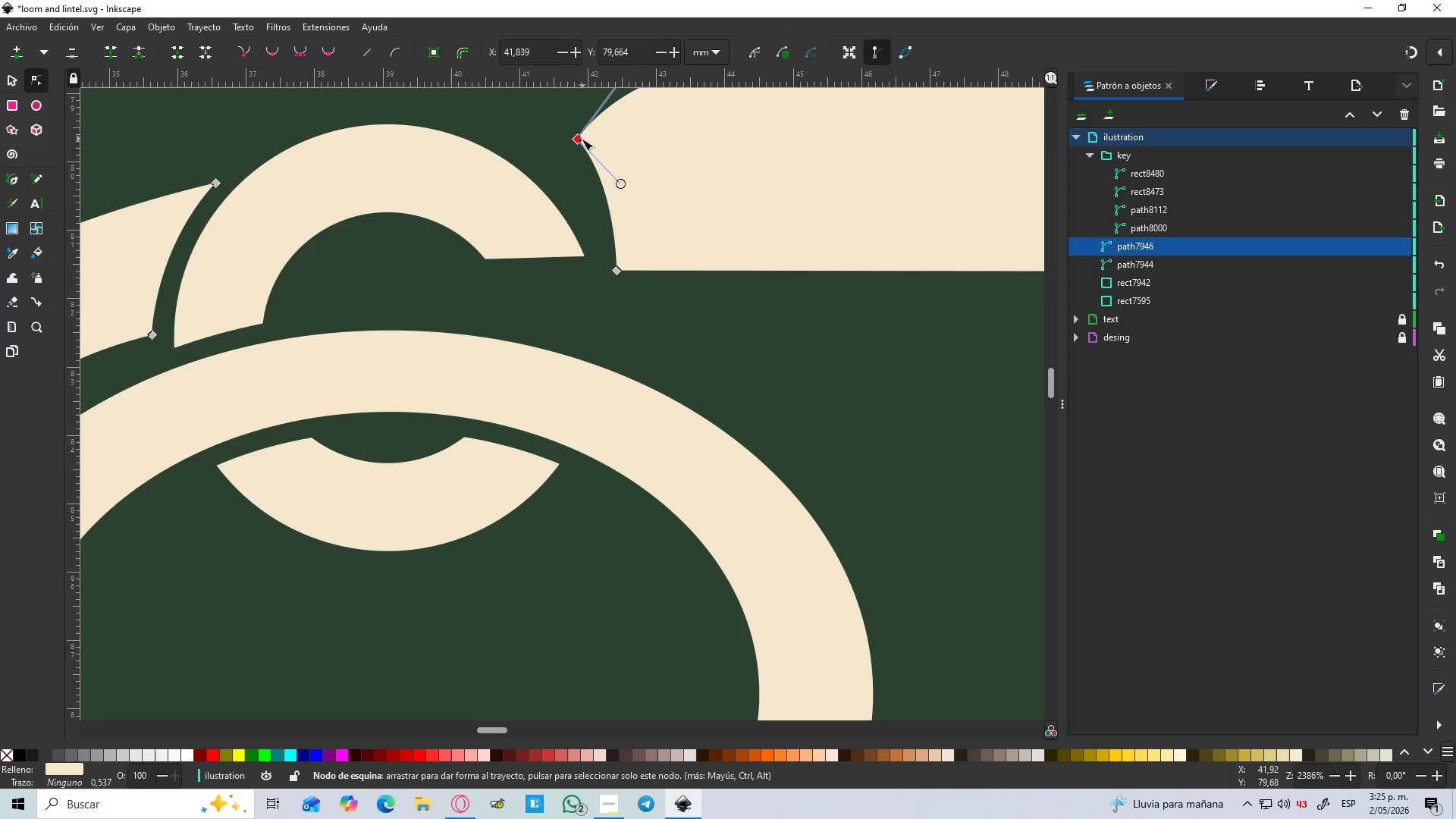 
left_click_drag(start_coordinate=[580, 139], to_coordinate=[519, 155])
 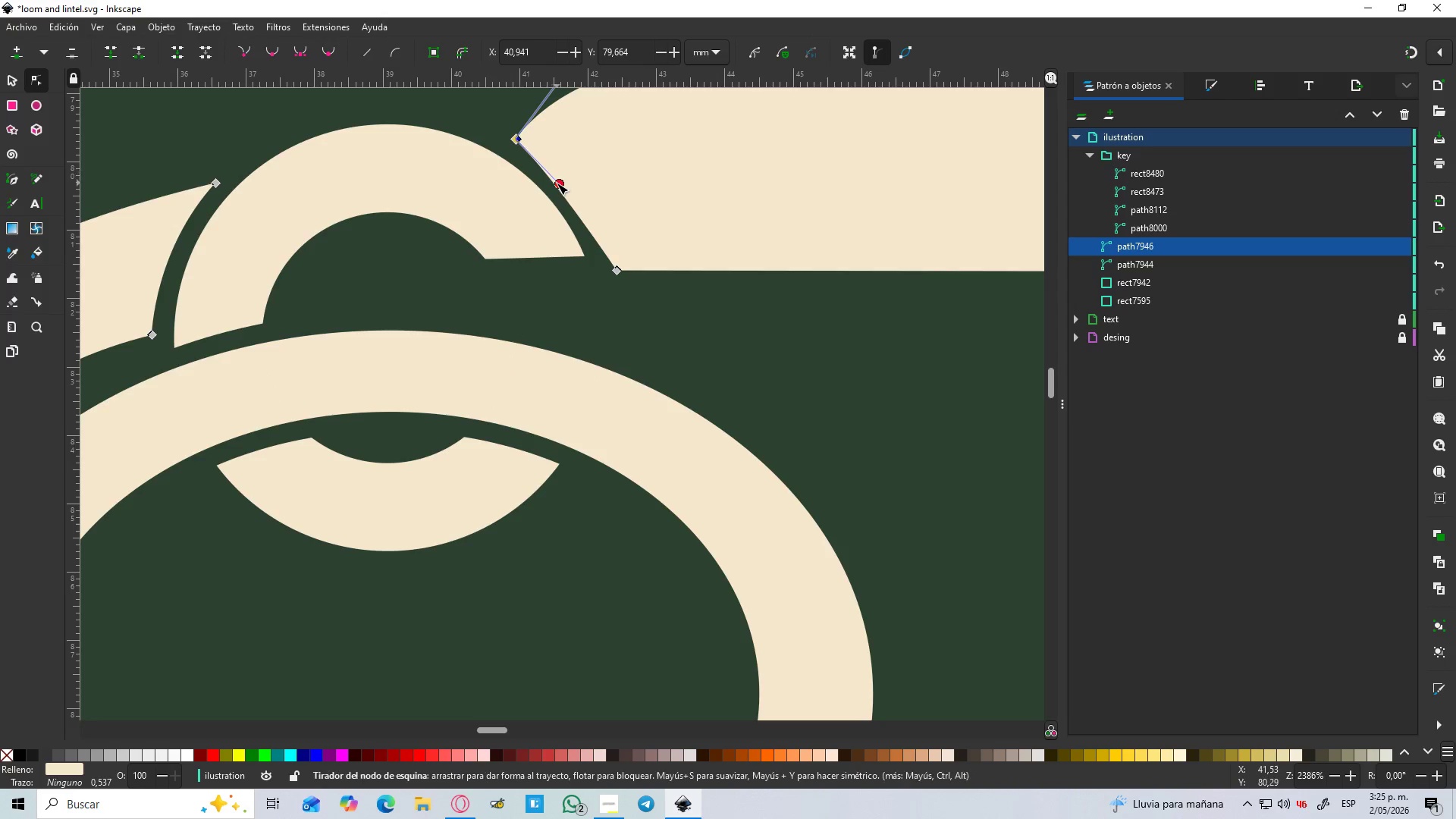 
hold_key(key=ControlLeft, duration=1.5)
 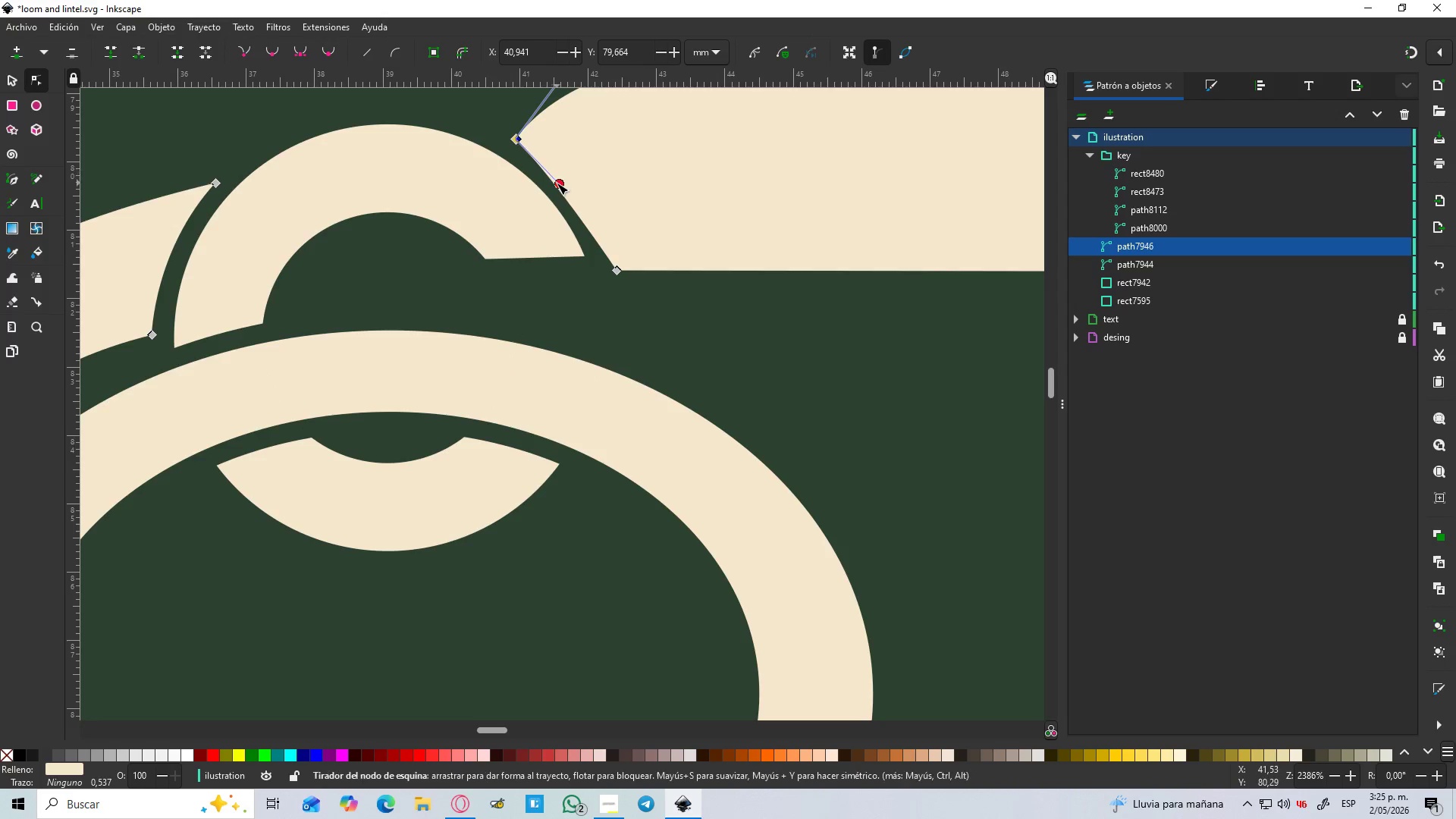 
key(Control+ControlLeft)
 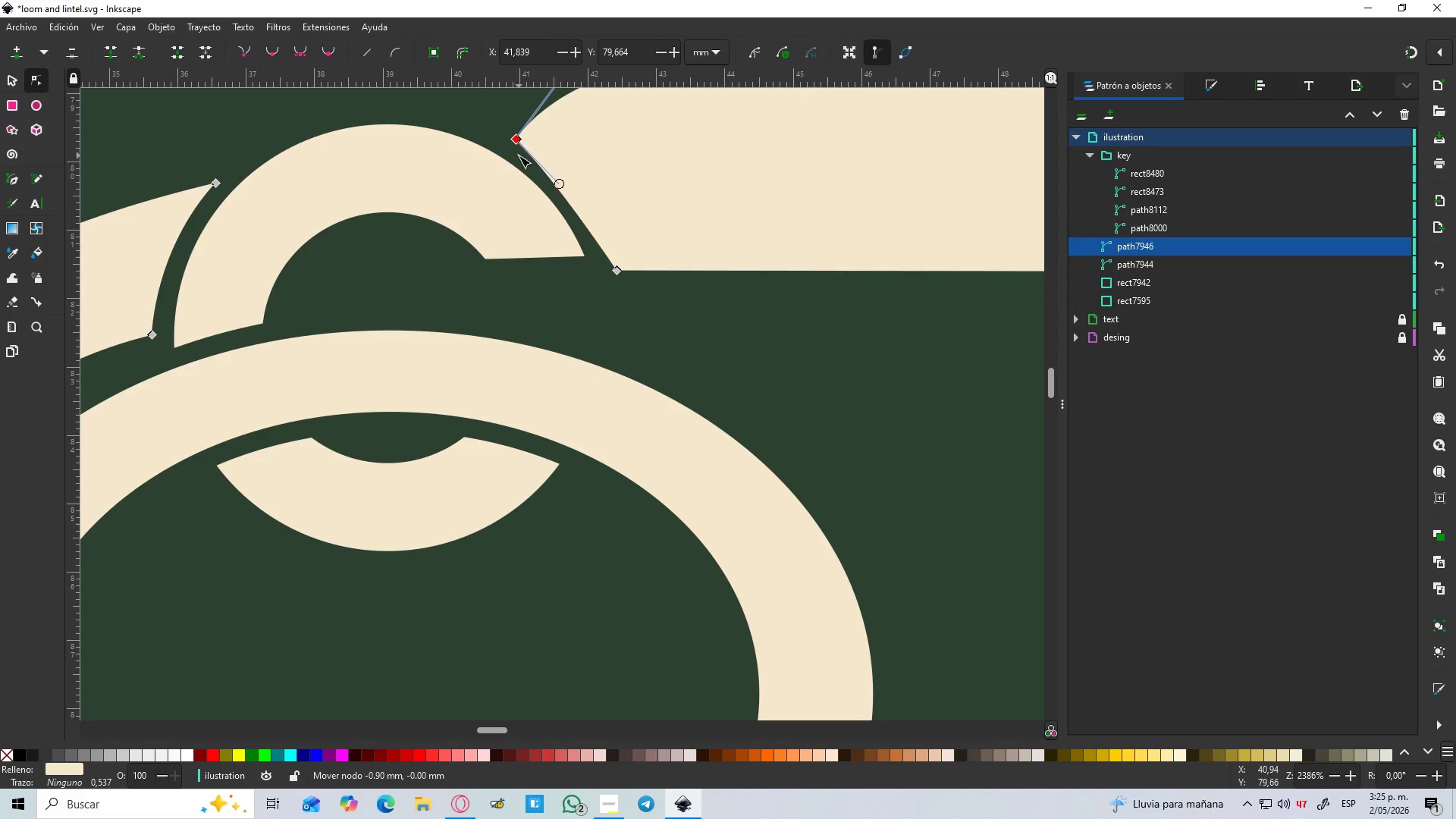 
key(Control+ControlLeft)
 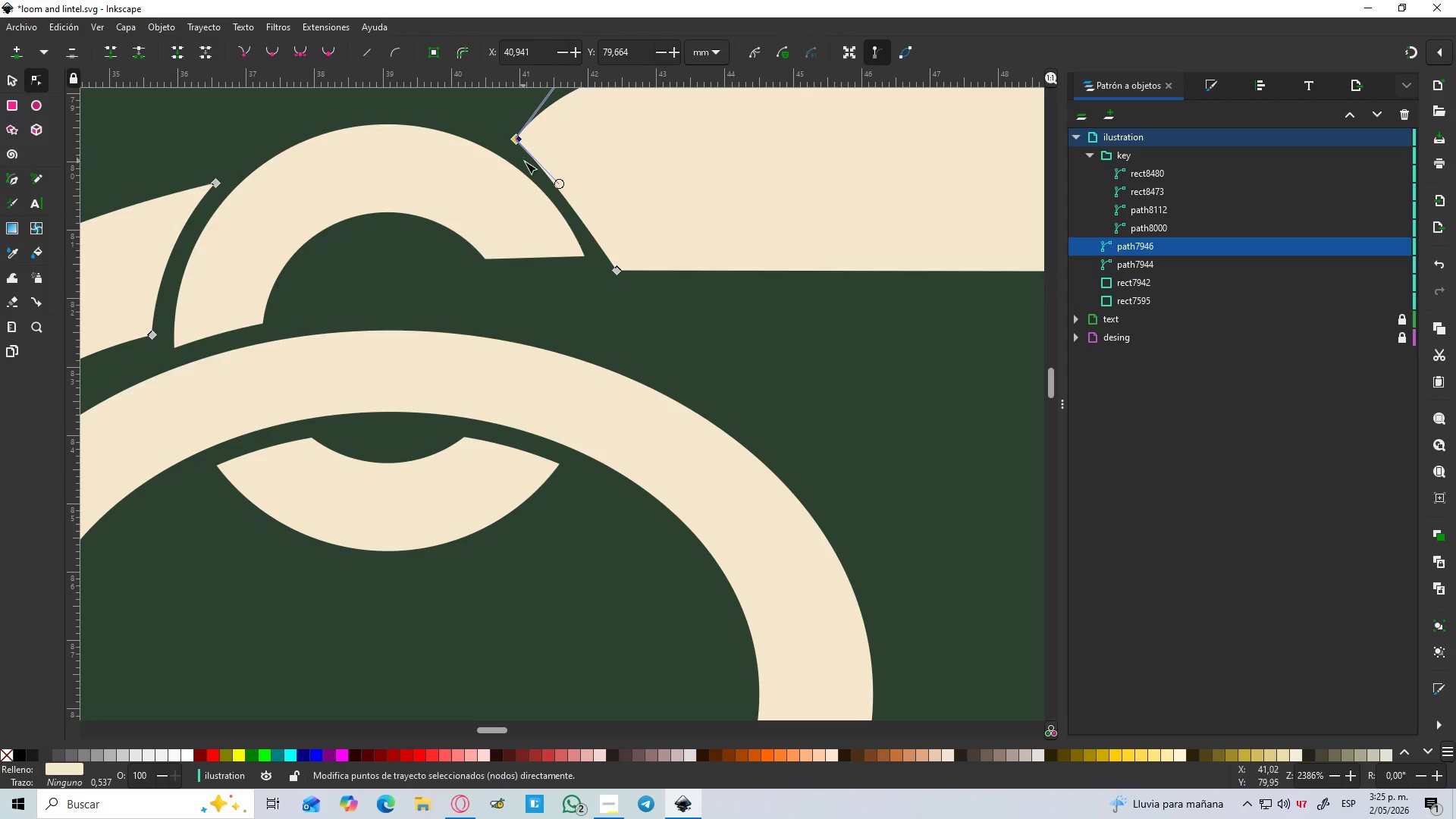 
key(Control+ControlLeft)
 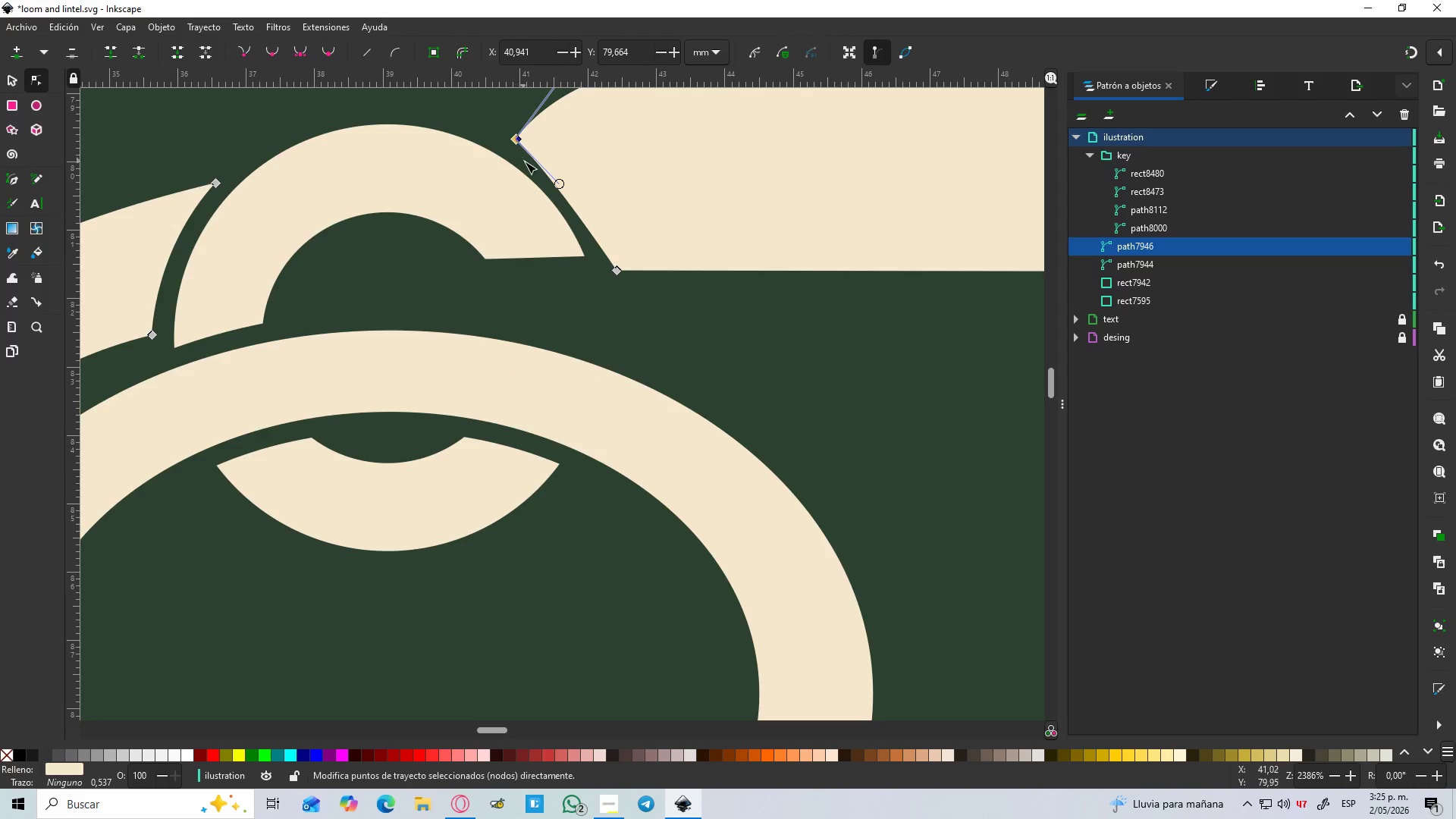 
key(Control+ControlLeft)
 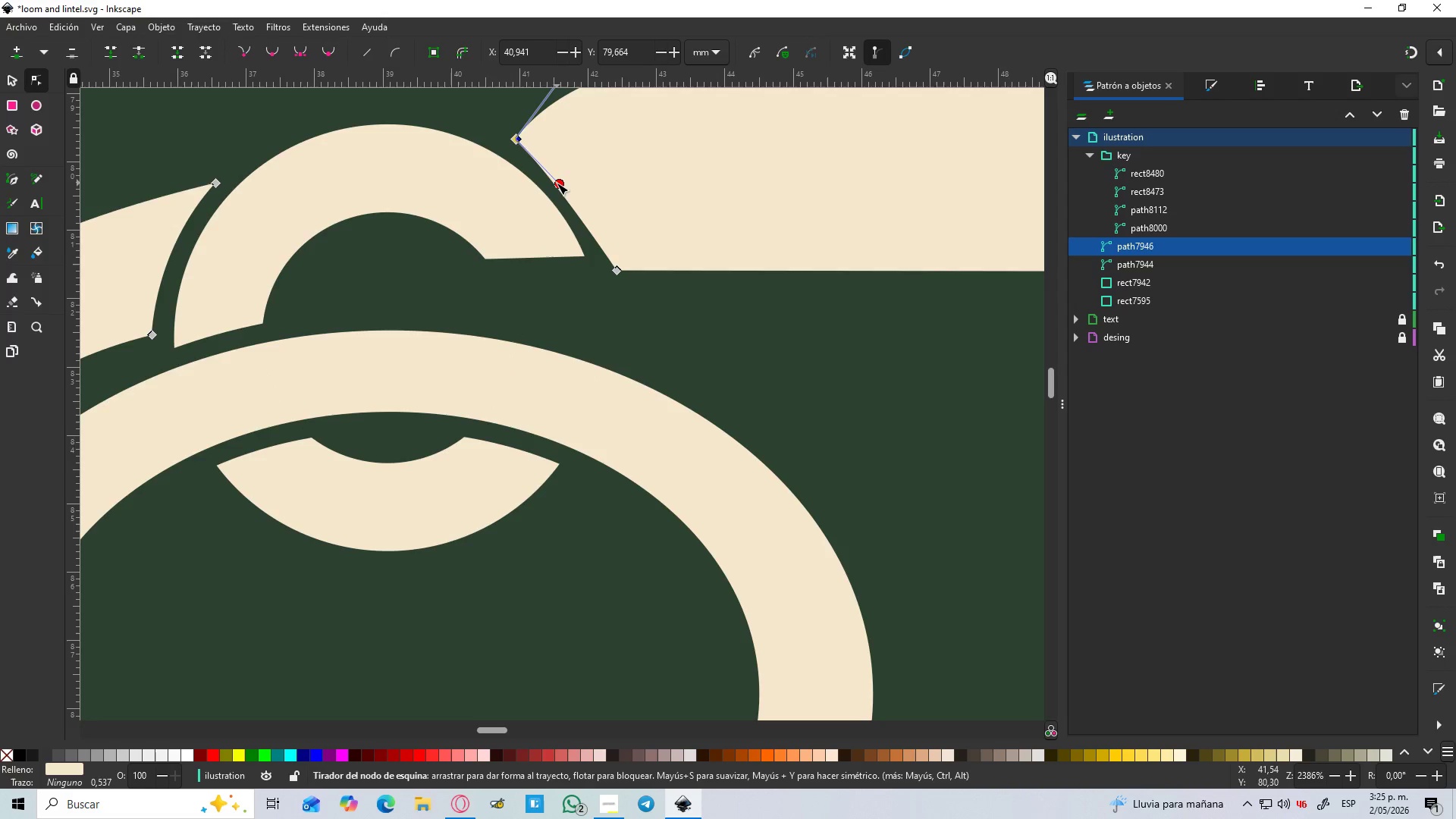 
left_click_drag(start_coordinate=[557, 183], to_coordinate=[581, 170])
 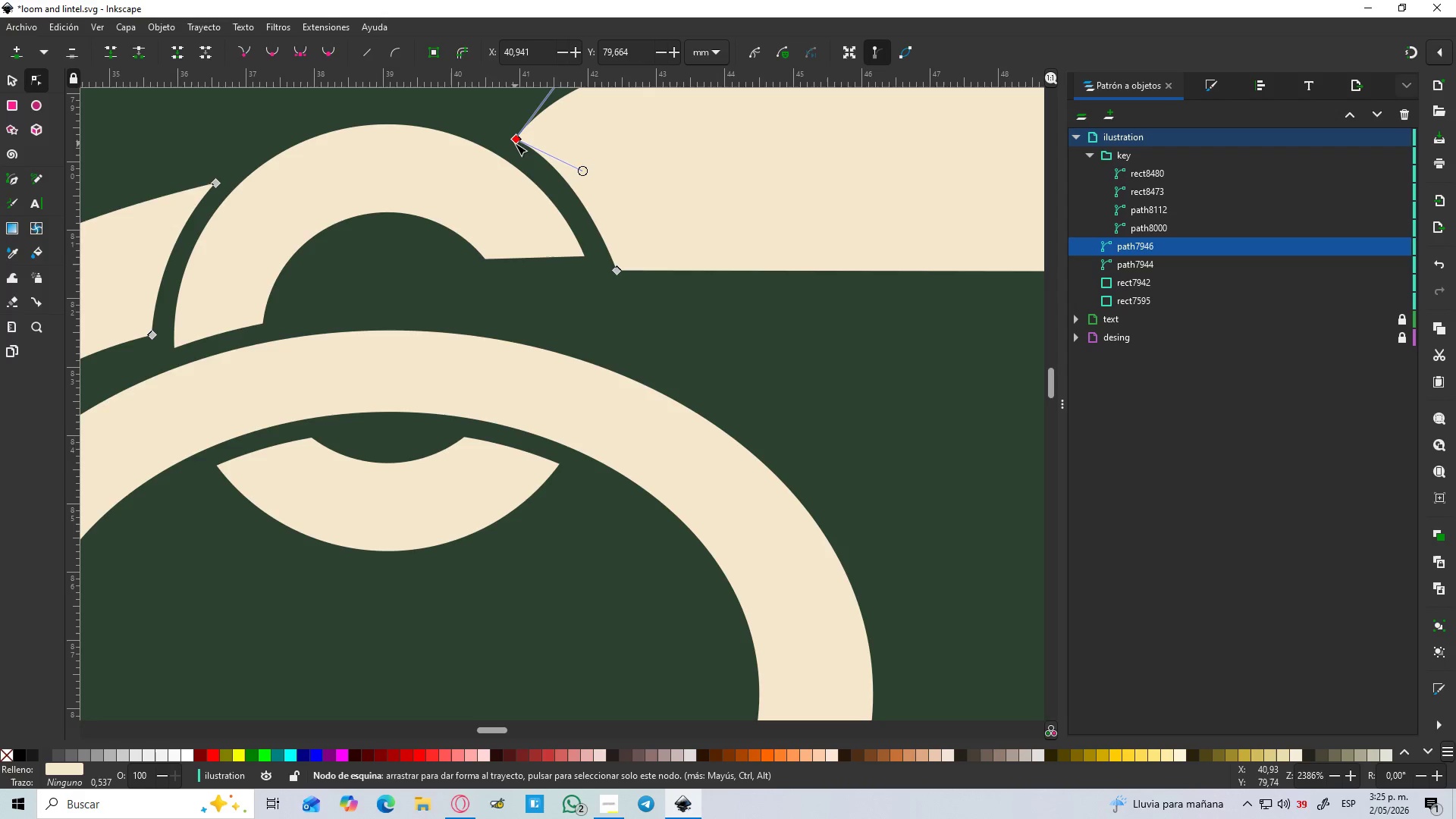 
hold_key(key=ControlLeft, duration=1.02)
scroll: coordinate [544, 168], scroll_direction: down, amount: 4.0
 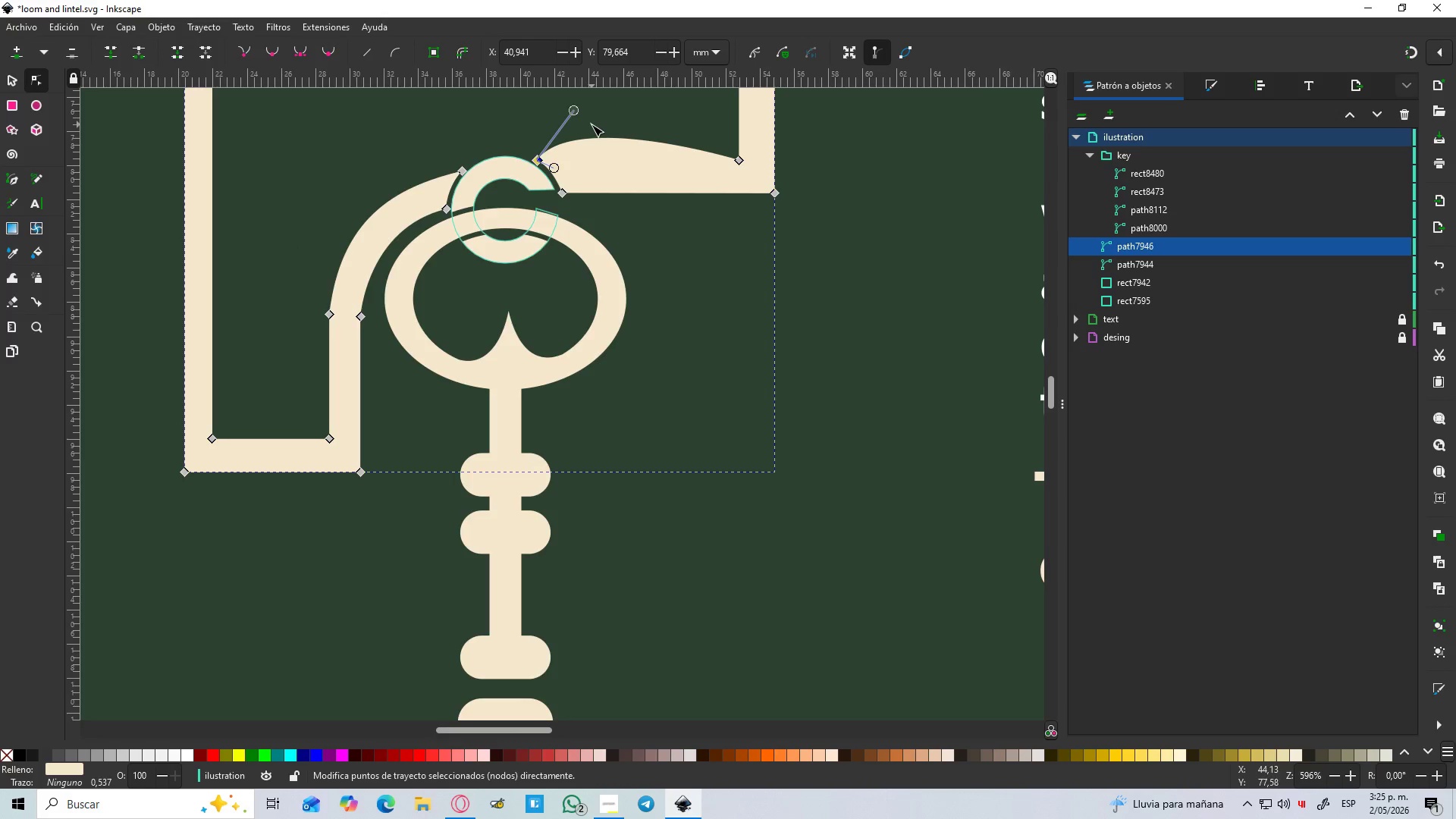 
hold_key(key=ControlLeft, duration=0.55)
 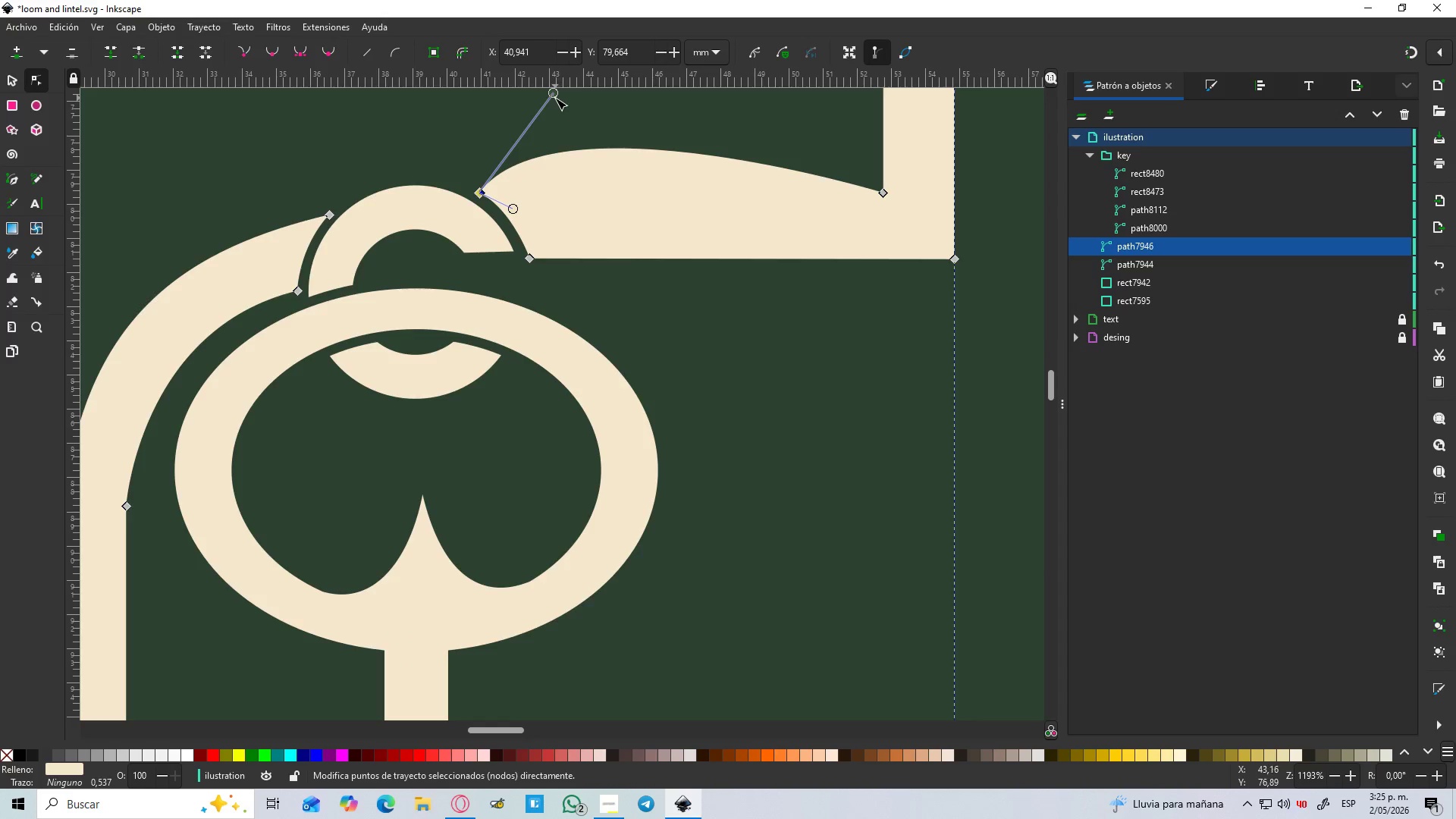 
hold_key(key=ControlLeft, duration=3.0)
 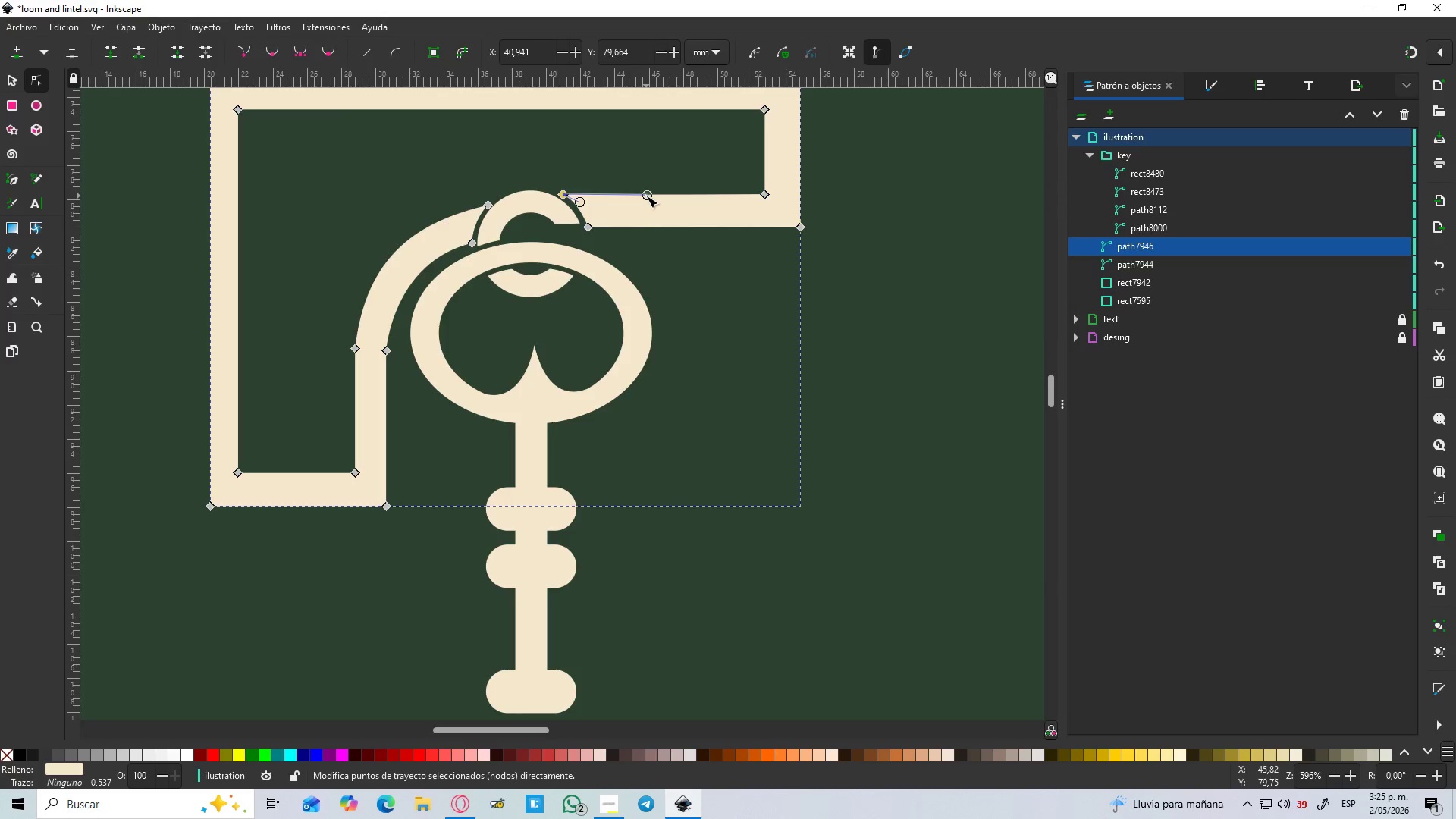 
scroll: coordinate [595, 128], scroll_direction: up, amount: 2.0
 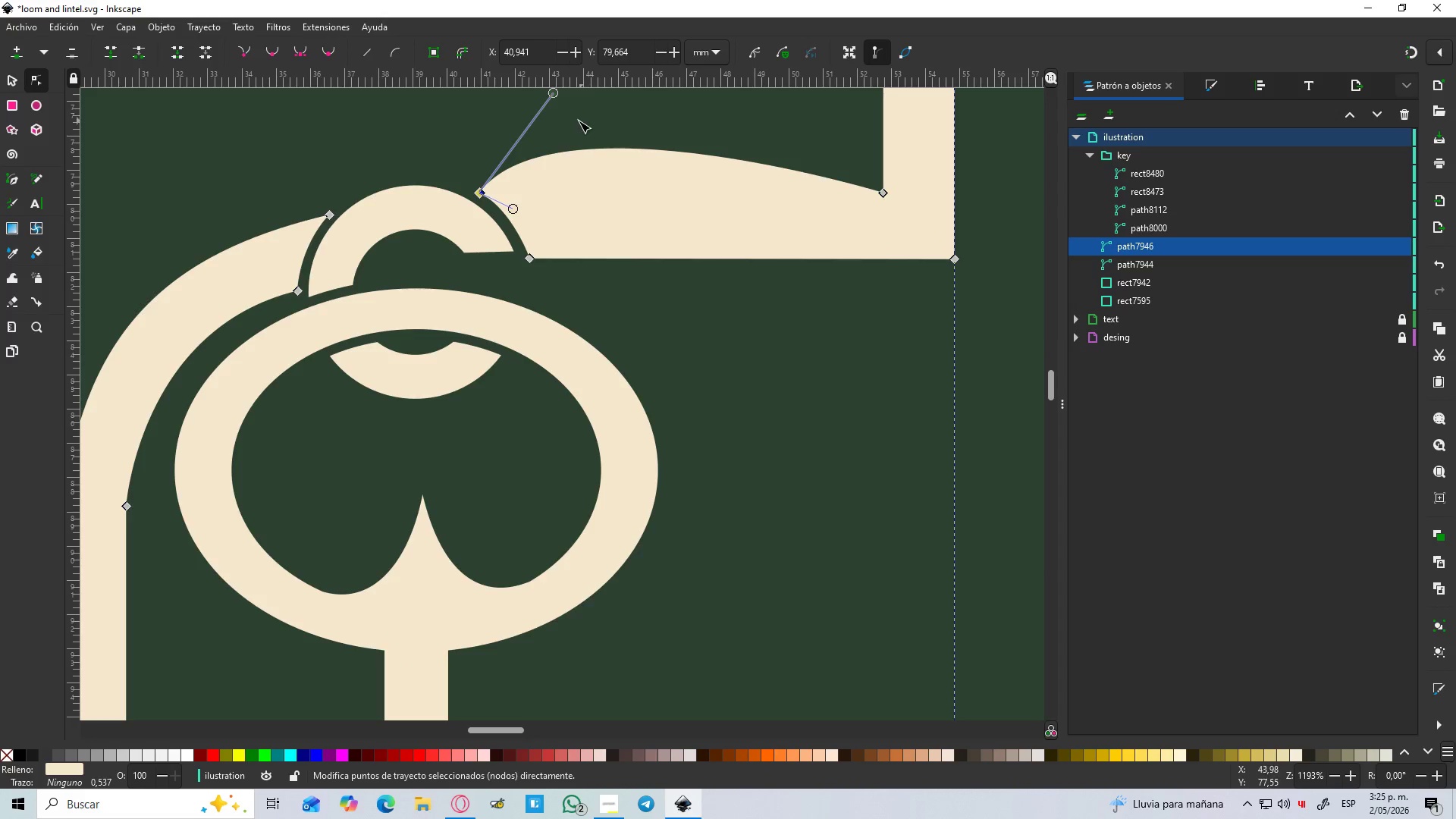 
left_click_drag(start_coordinate=[555, 93], to_coordinate=[650, 195])
 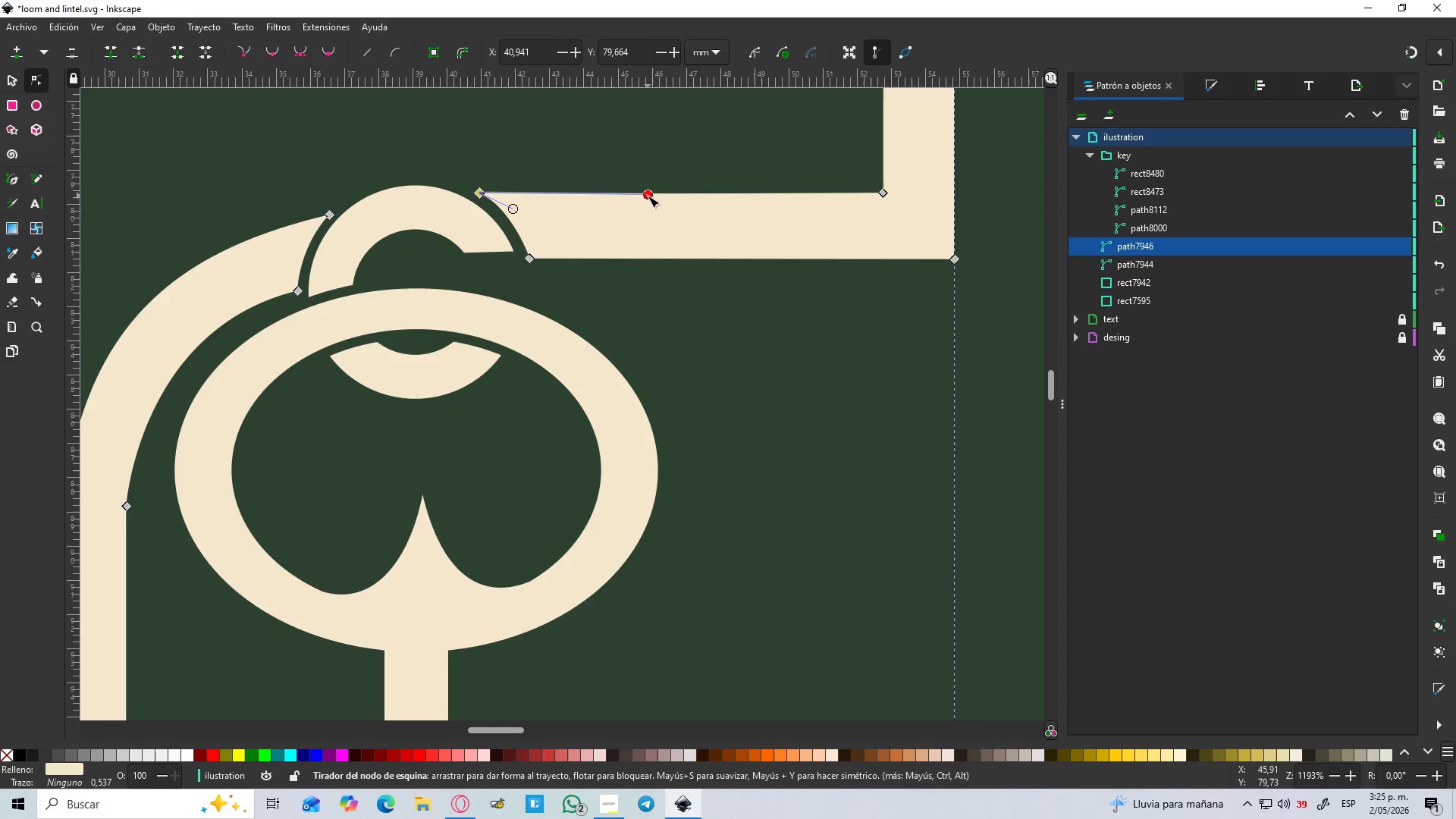 
hold_key(key=ControlLeft, duration=1.22)
scroll: coordinate [646, 196], scroll_direction: down, amount: 2.0
 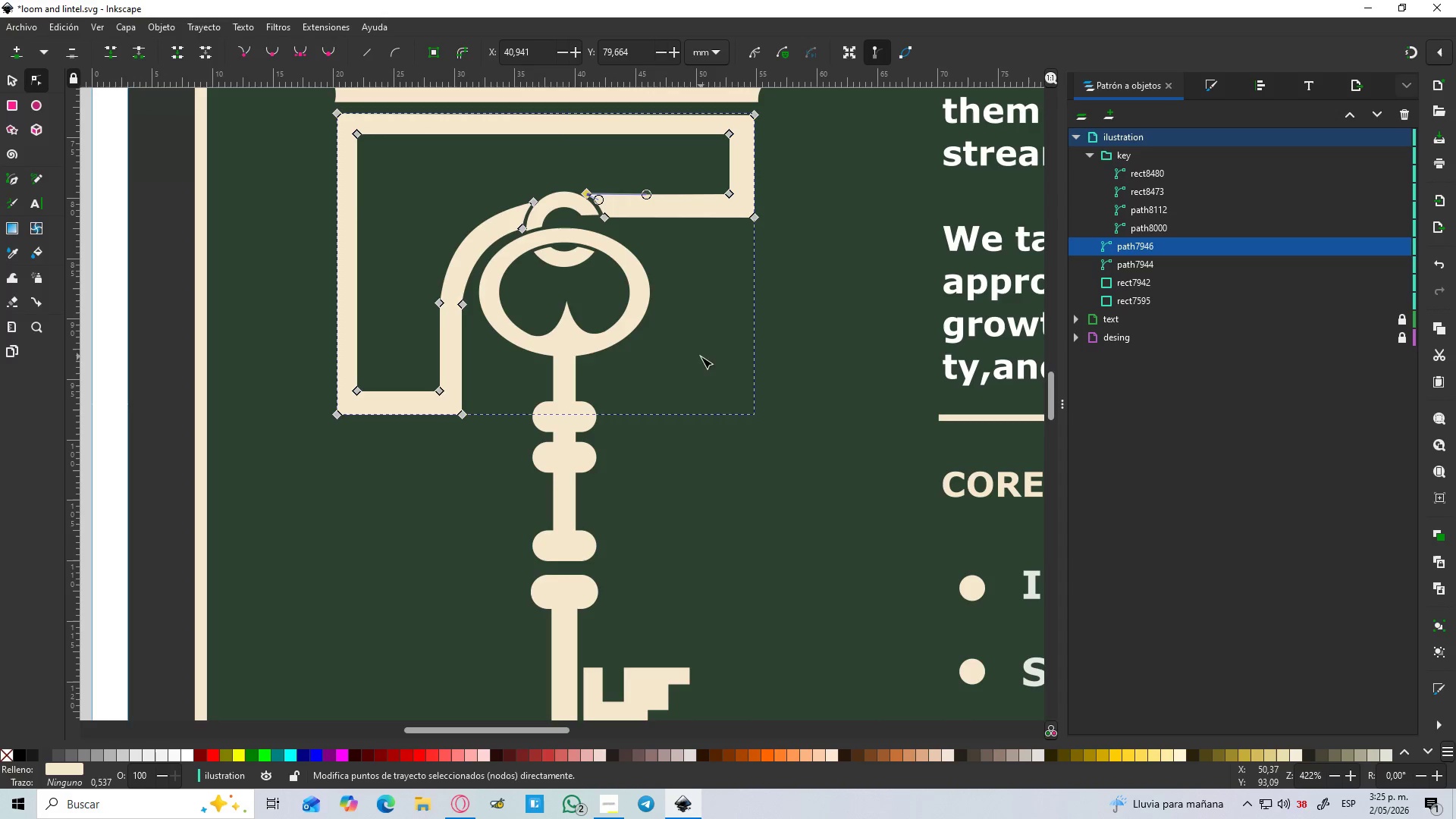 
left_click([717, 491])
 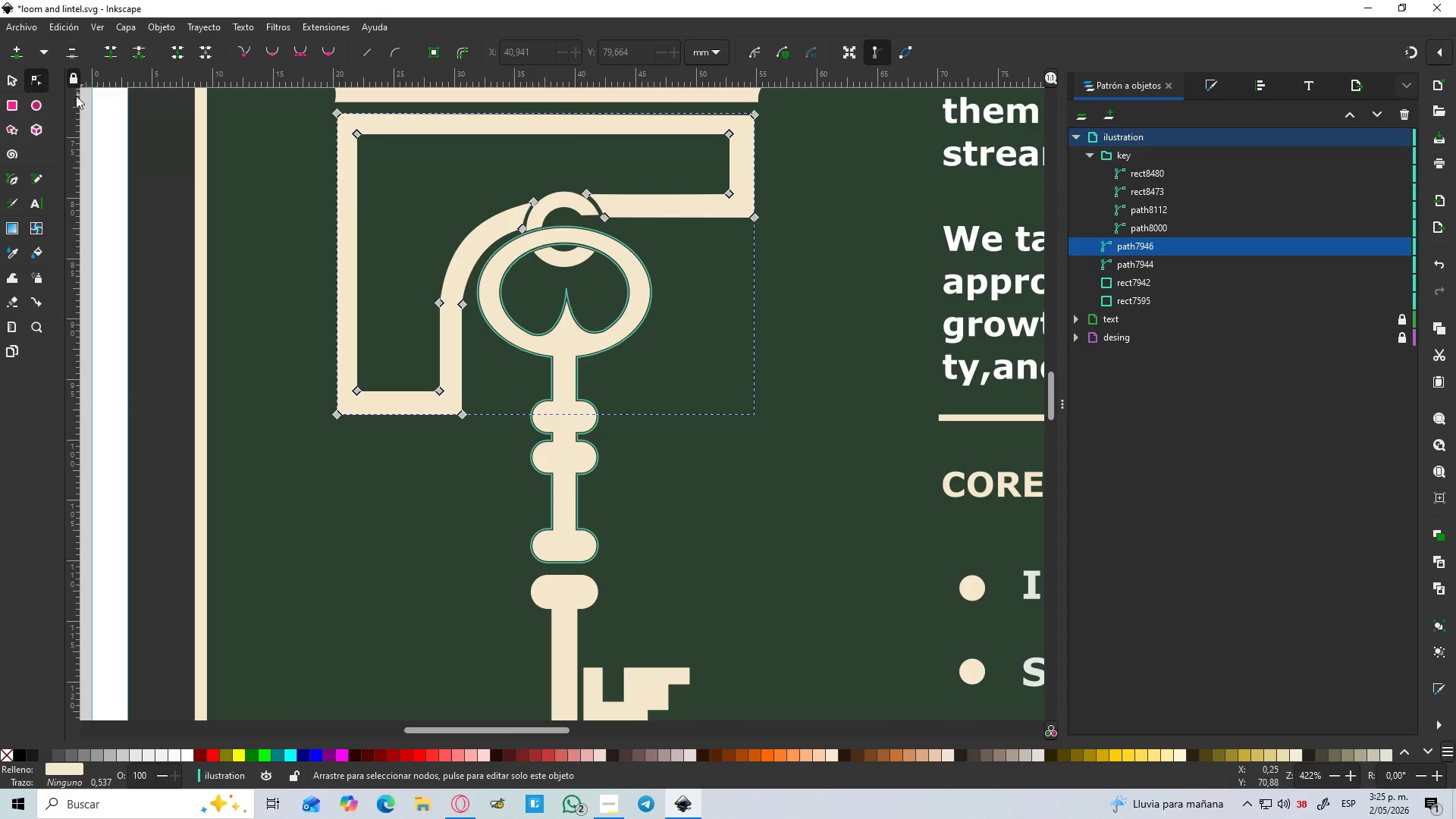 
left_click([8, 77])
 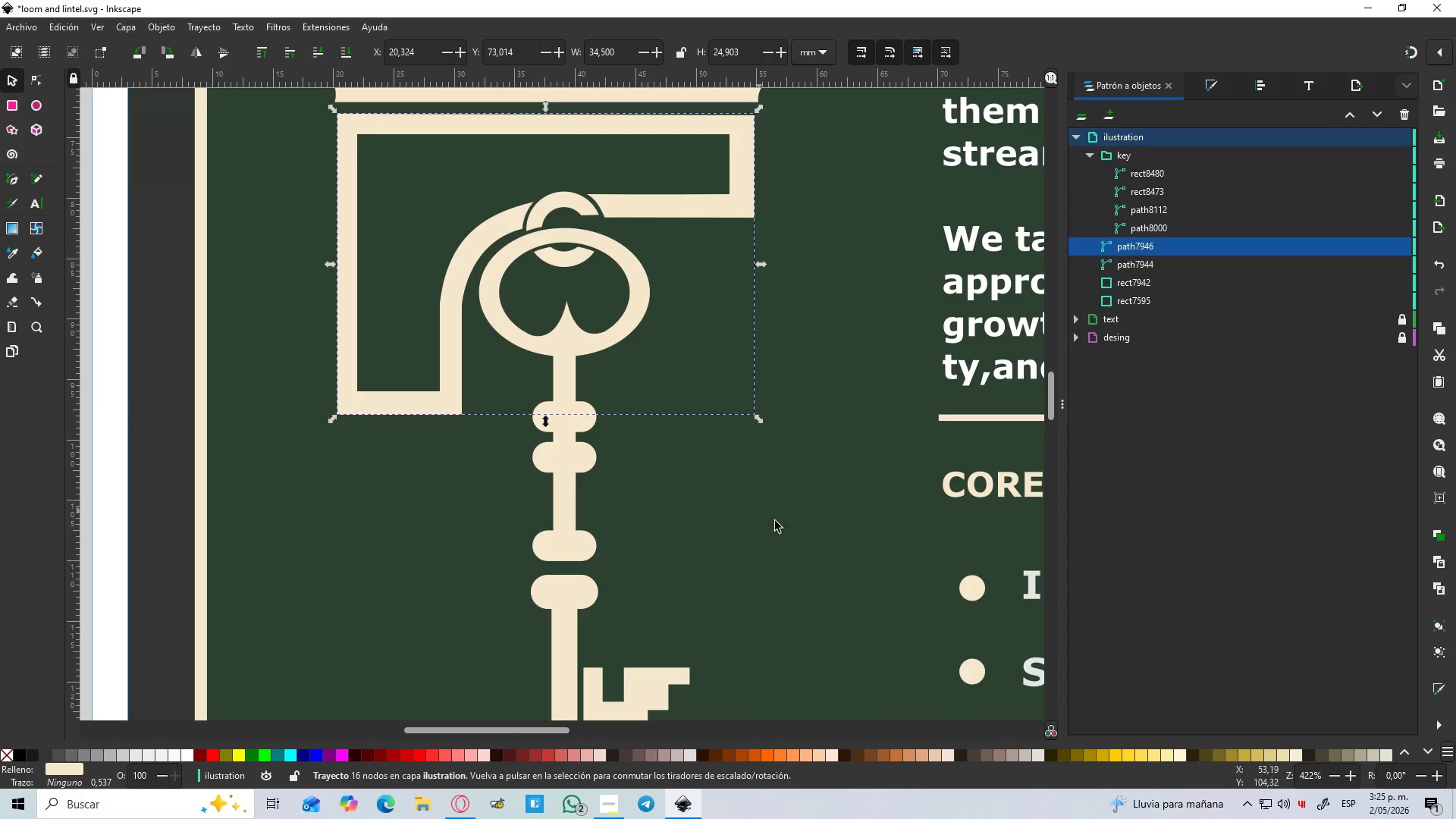 
left_click([789, 532])
 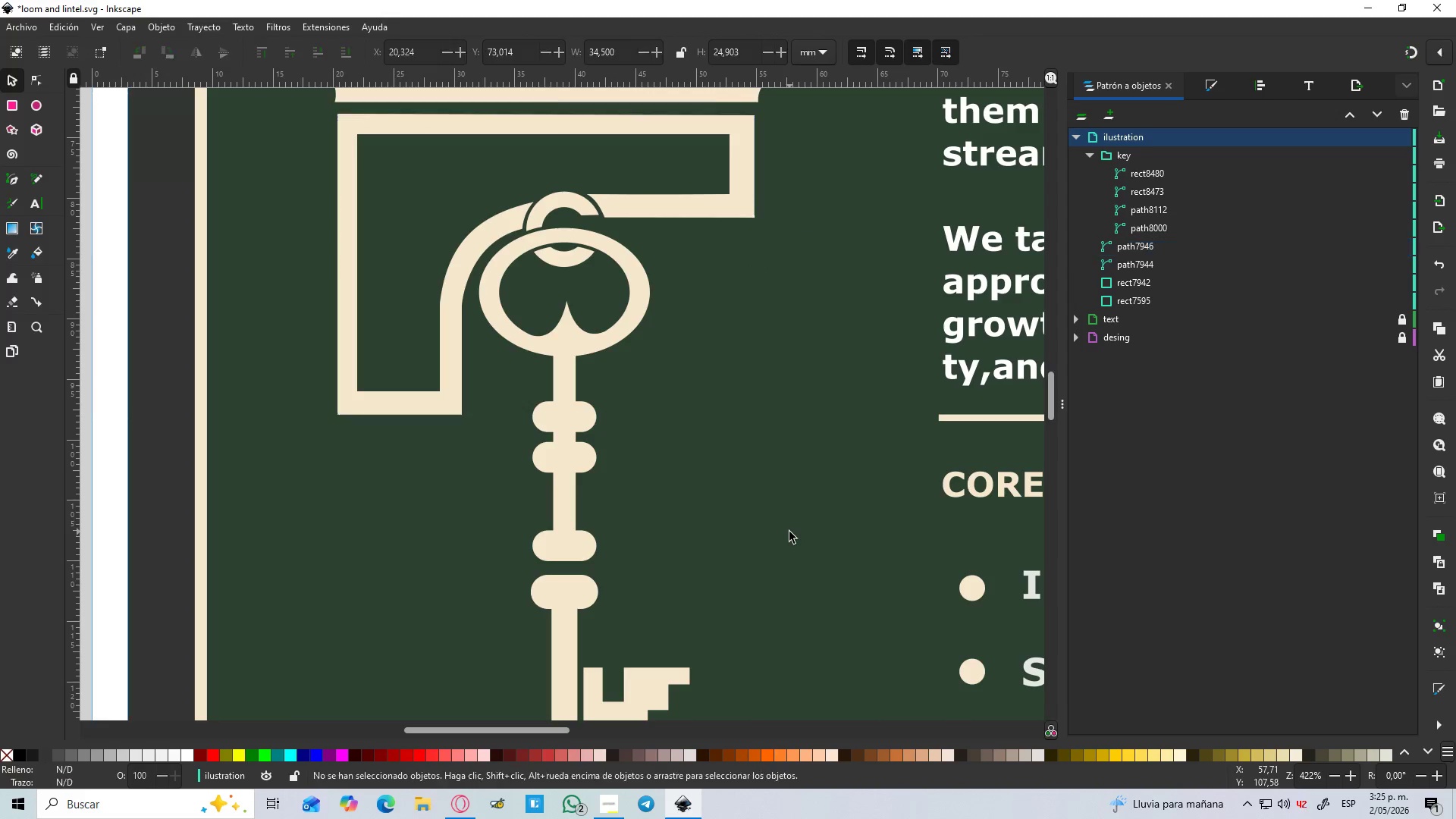 
hold_key(key=ControlLeft, duration=1.34)
scroll: coordinate [774, 504], scroll_direction: down, amount: 2.0
 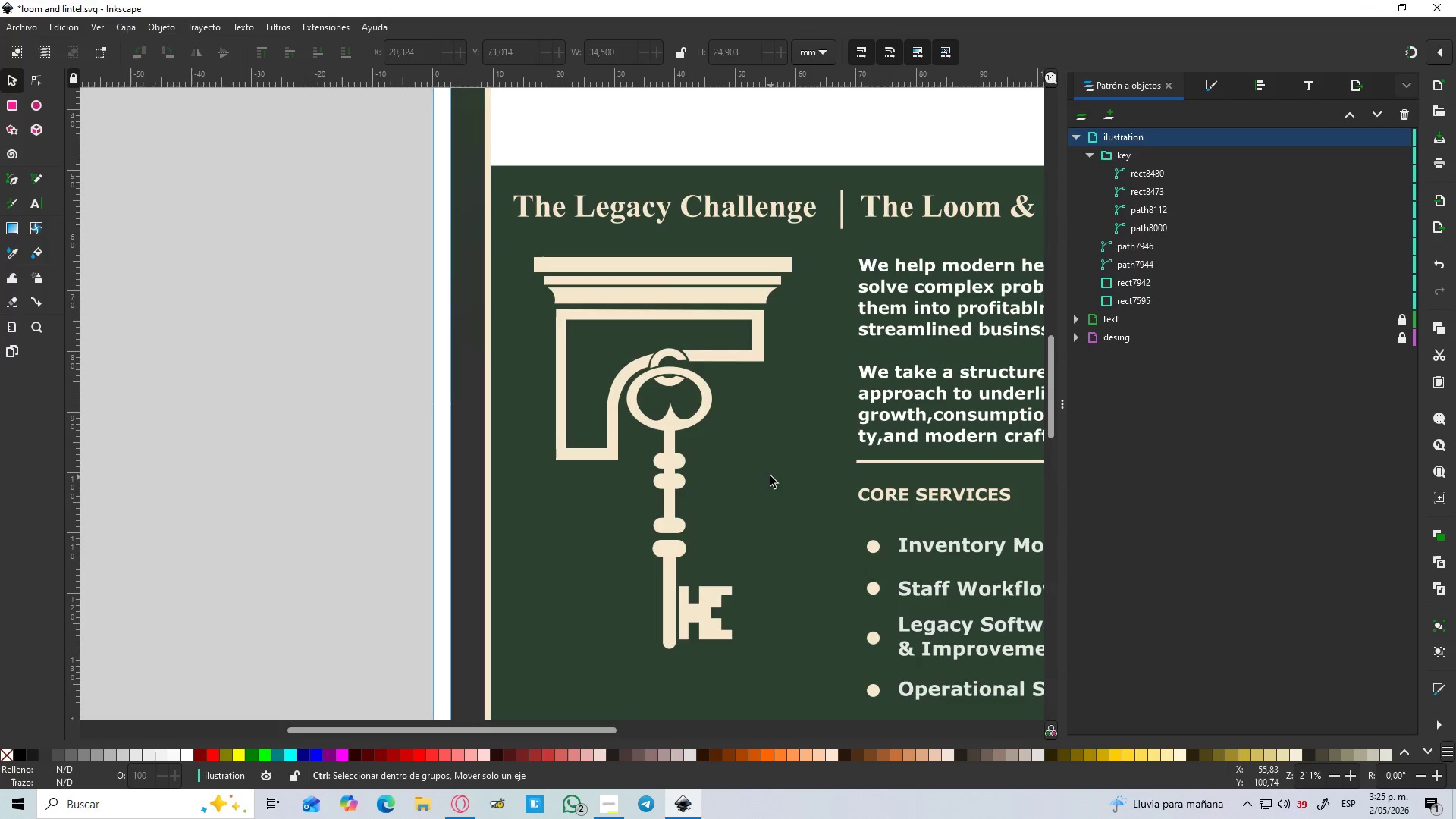 
hold_key(key=ControlLeft, duration=1.78)
 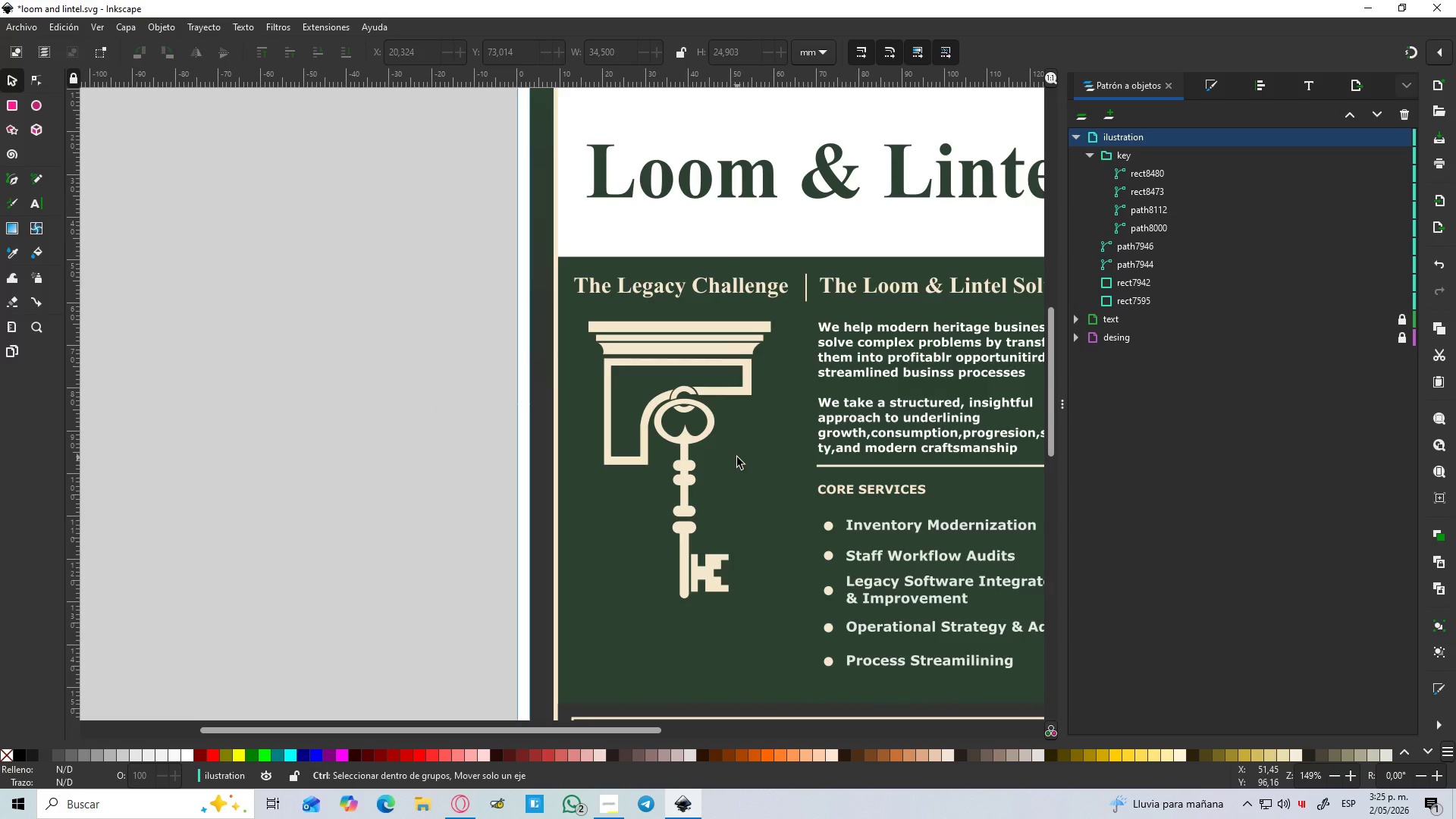 
hold_key(key=ControlLeft, duration=0.67)
 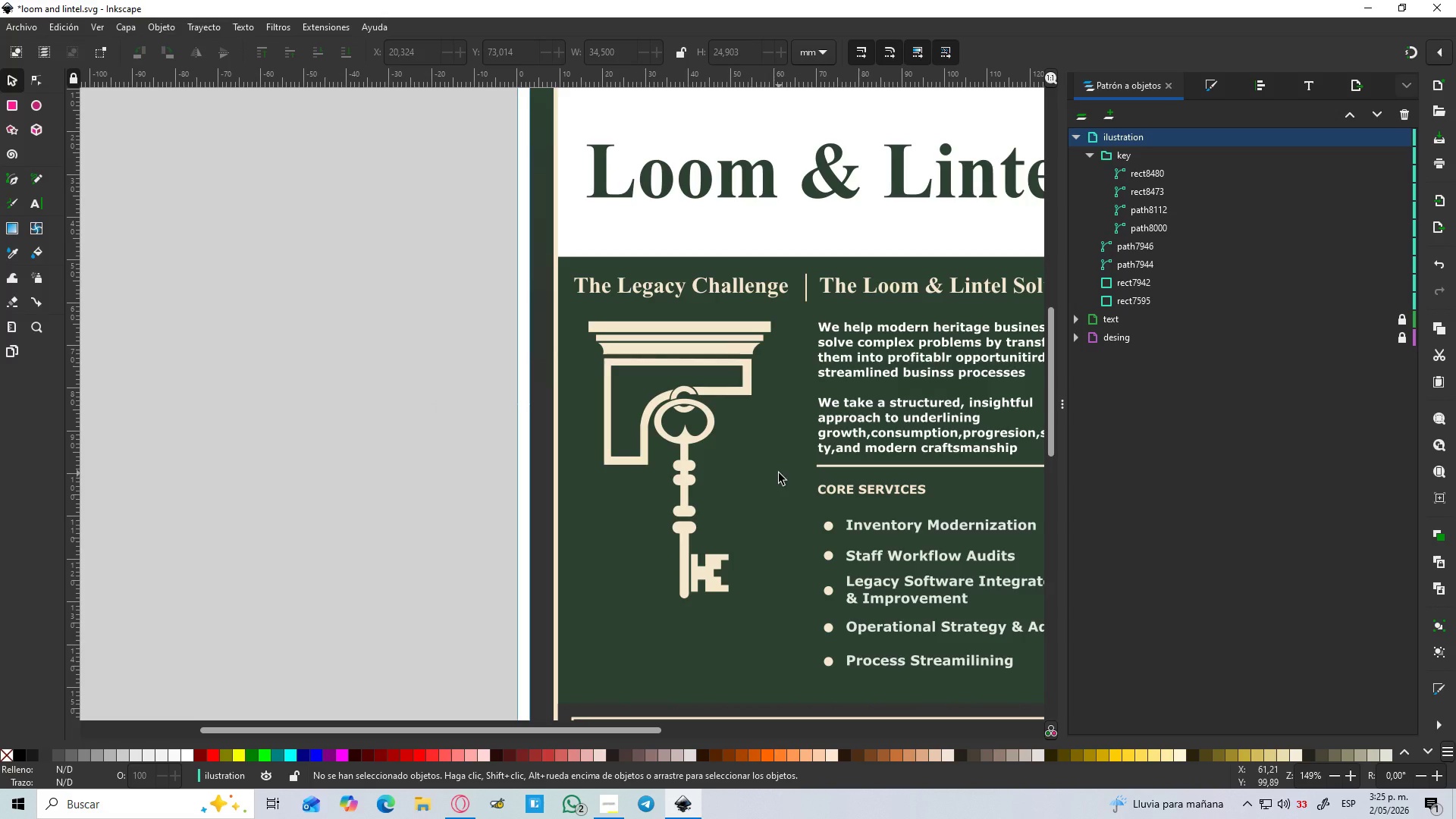 
scroll: coordinate [720, 472], scroll_direction: down, amount: 1.0
 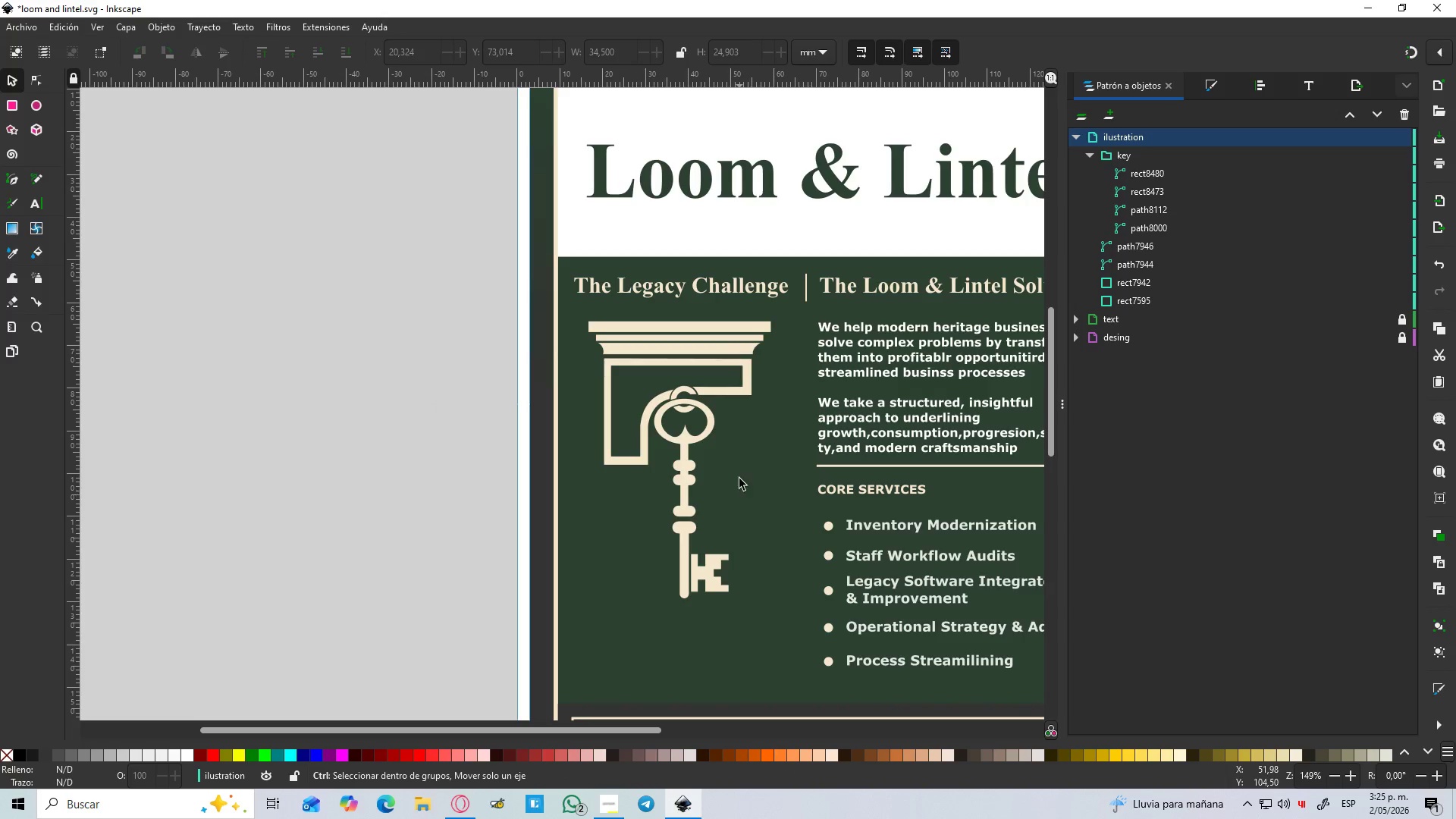 
hold_key(key=ControlLeft, duration=0.7)
scroll: coordinate [772, 472], scroll_direction: down, amount: 2.0
 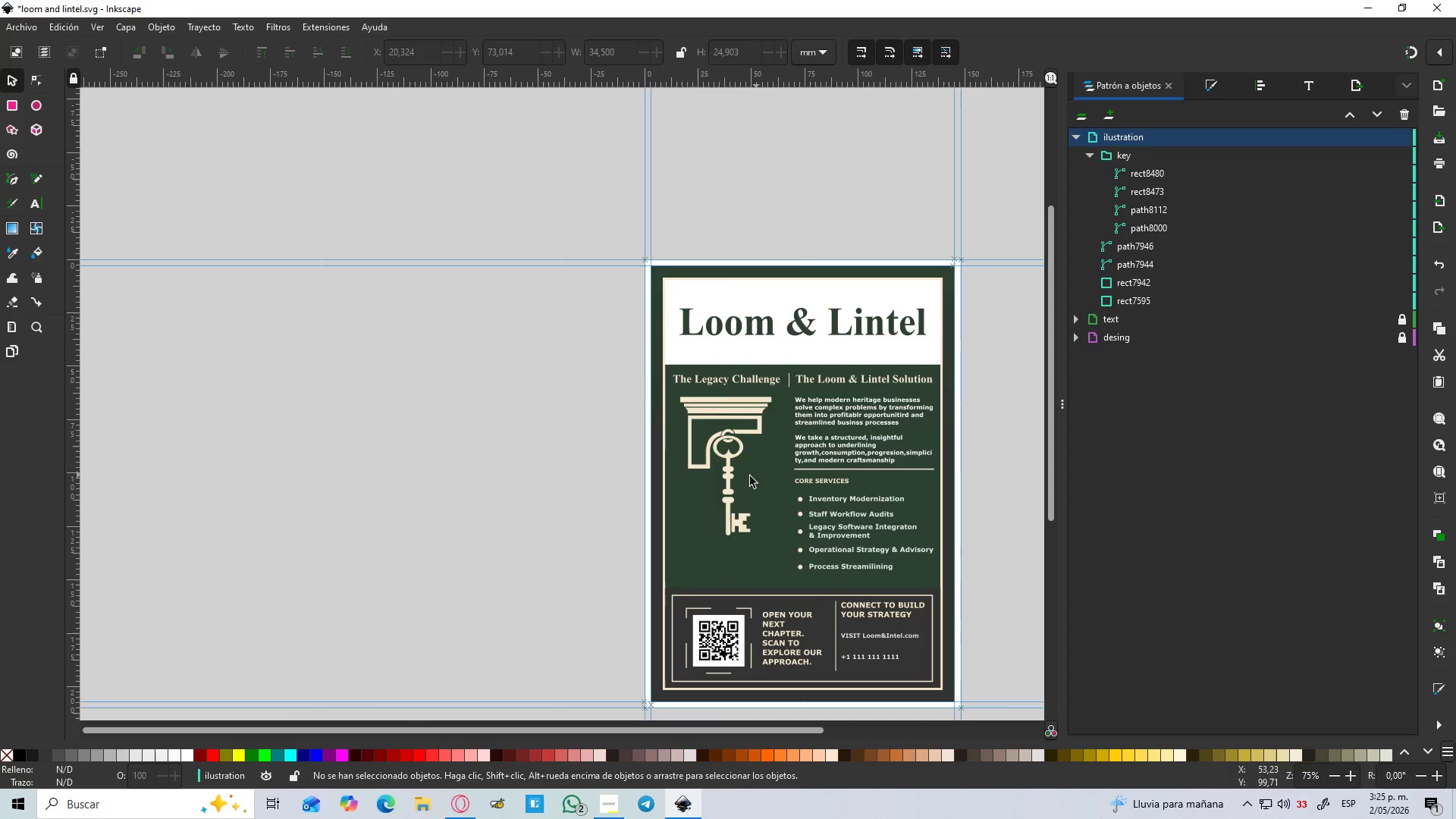 
hold_key(key=ControlLeft, duration=0.62)
 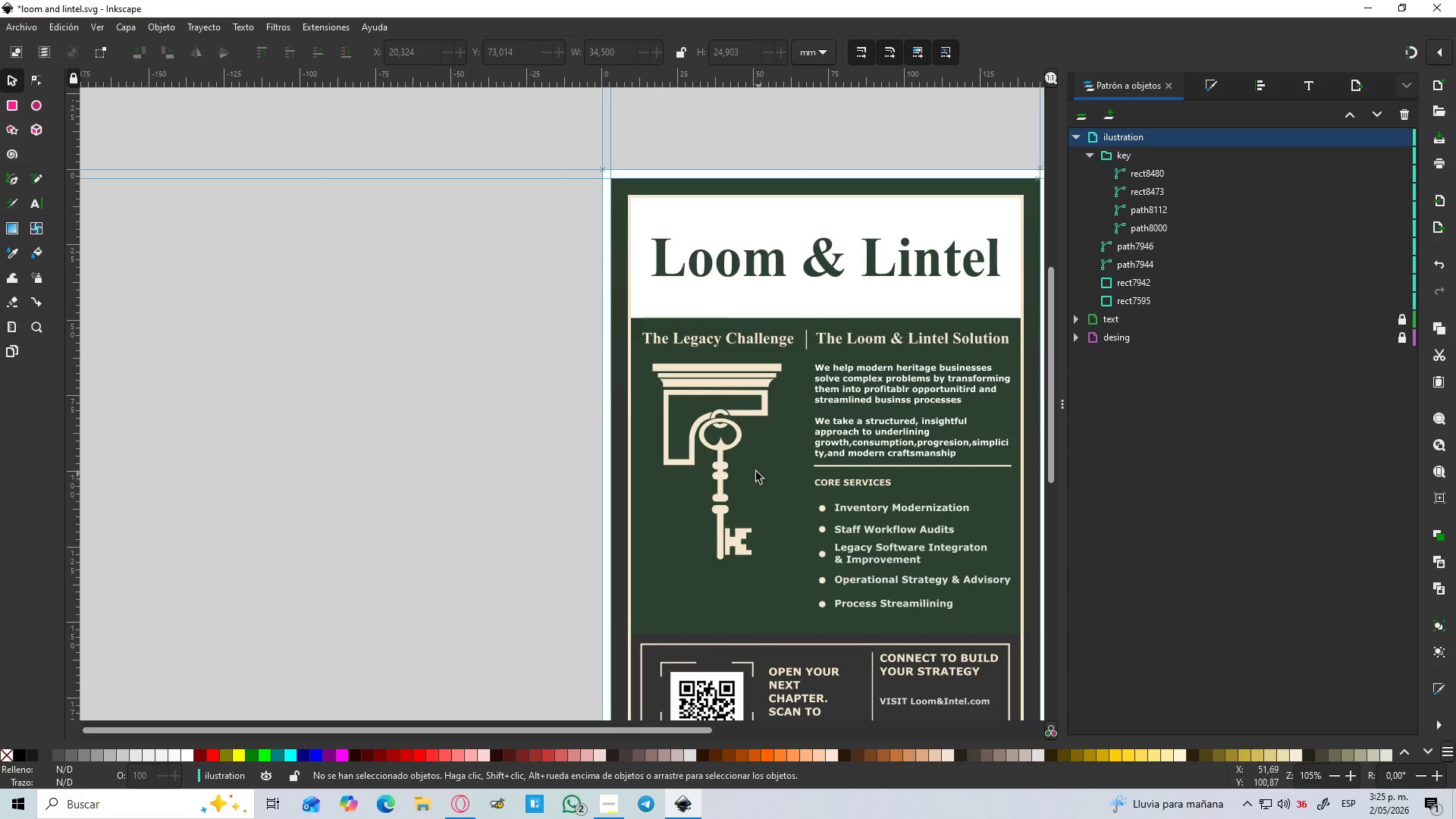 
hold_key(key=ControlLeft, duration=1.5)
 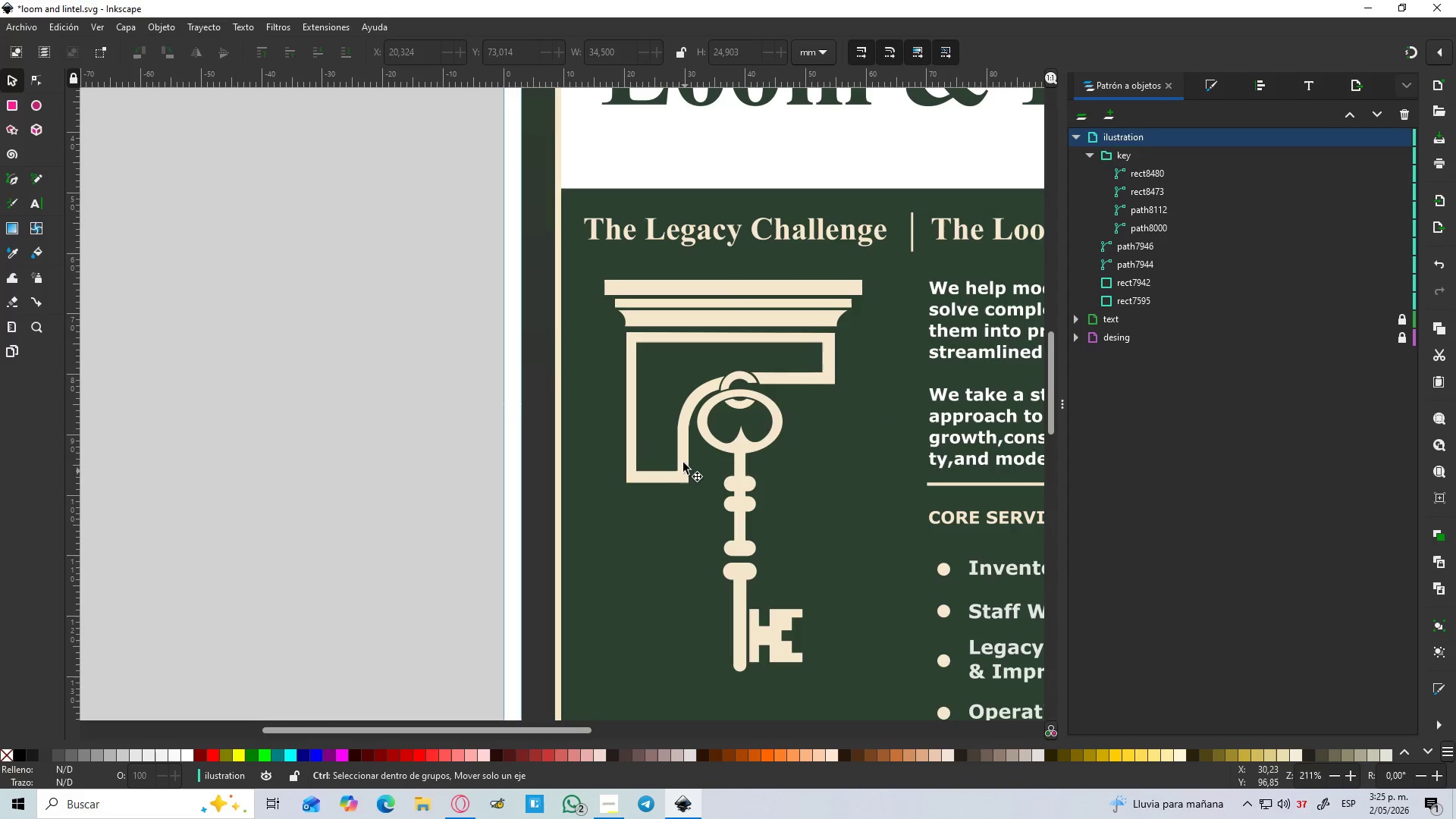 
scroll: coordinate [748, 476], scroll_direction: up, amount: 1.0
 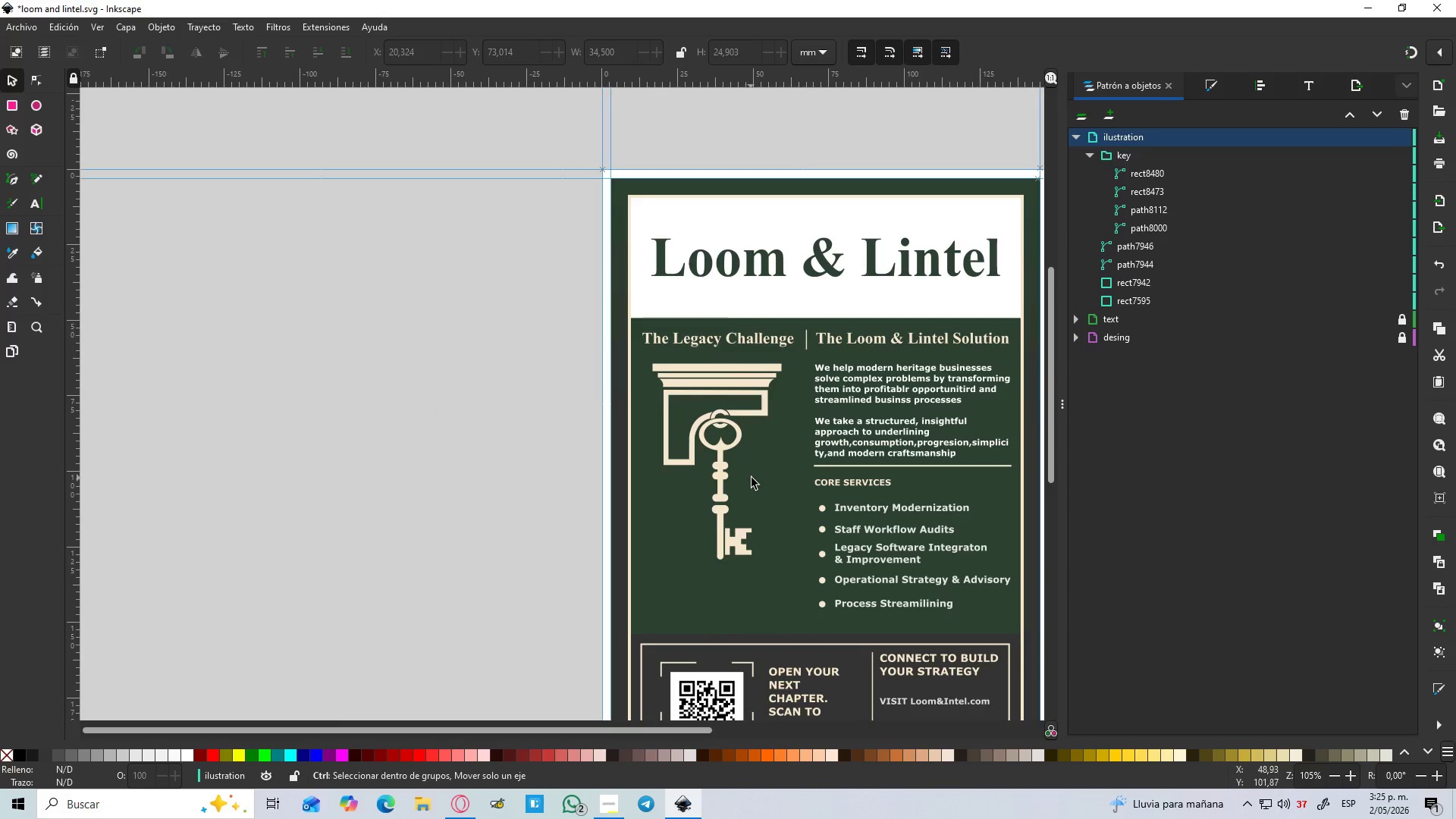 
hold_key(key=ControlLeft, duration=1.51)
 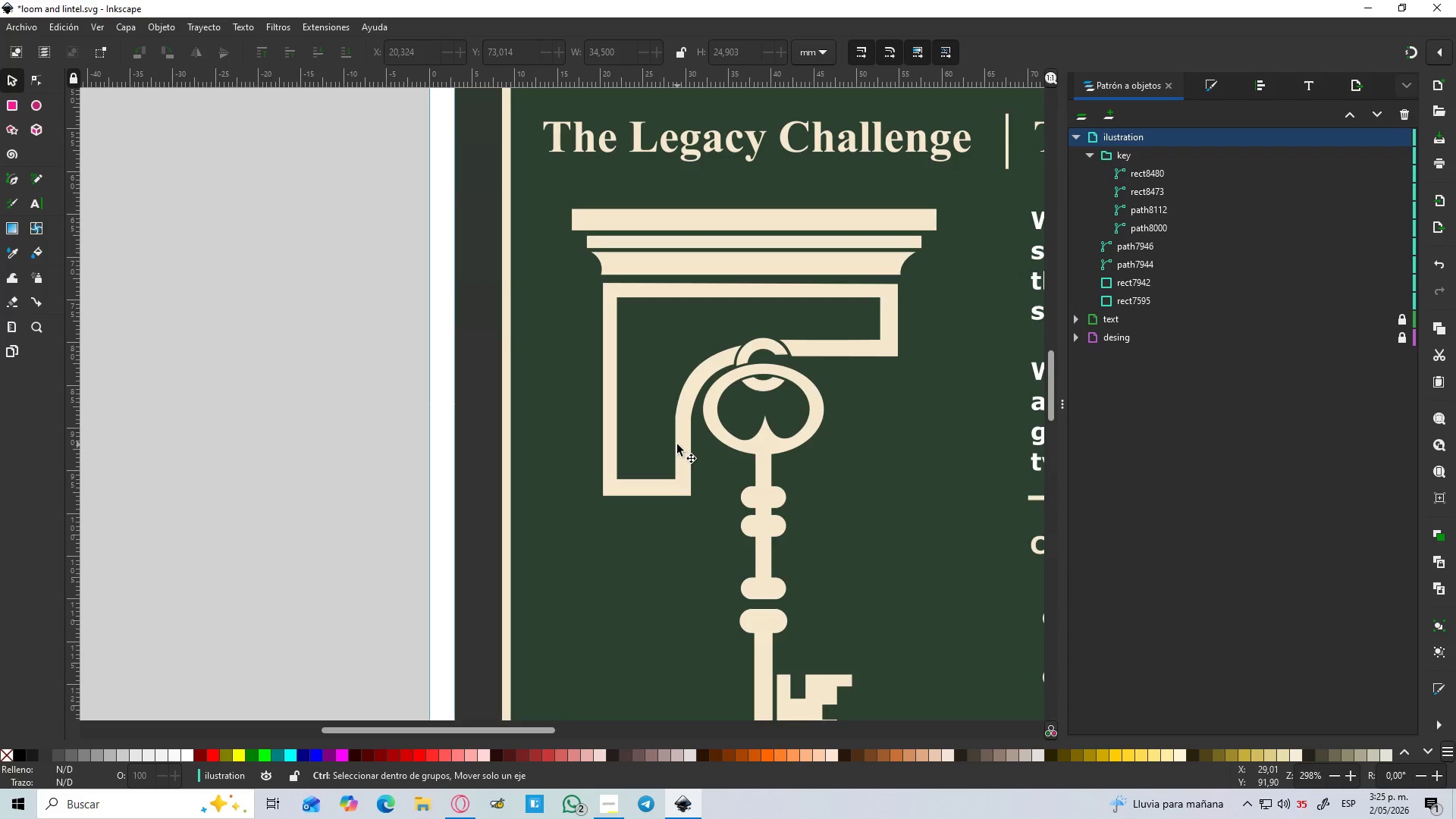 
scroll: coordinate [683, 451], scroll_direction: up, amount: 3.0
 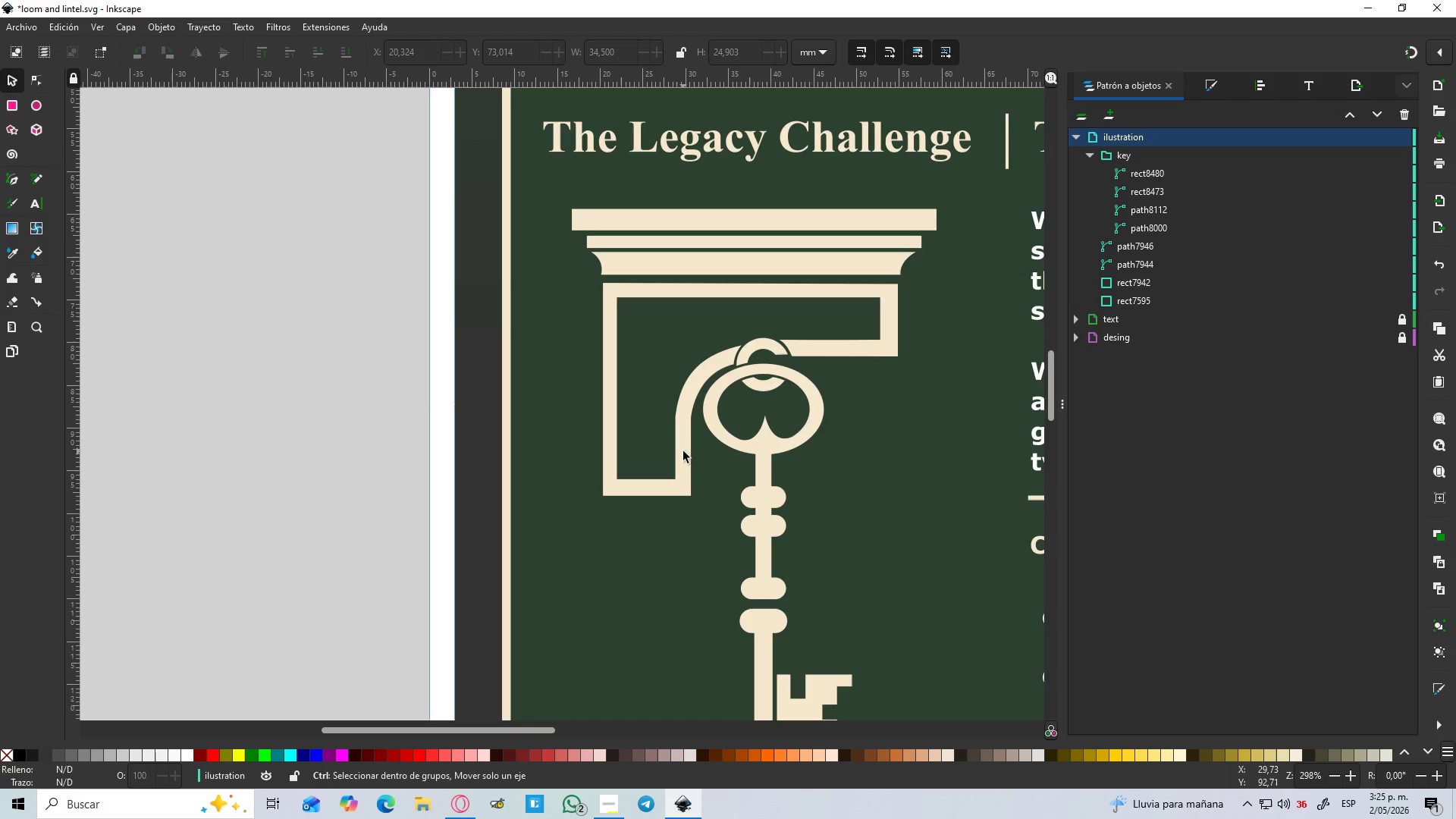 
hold_key(key=ControlLeft, duration=1.52)
 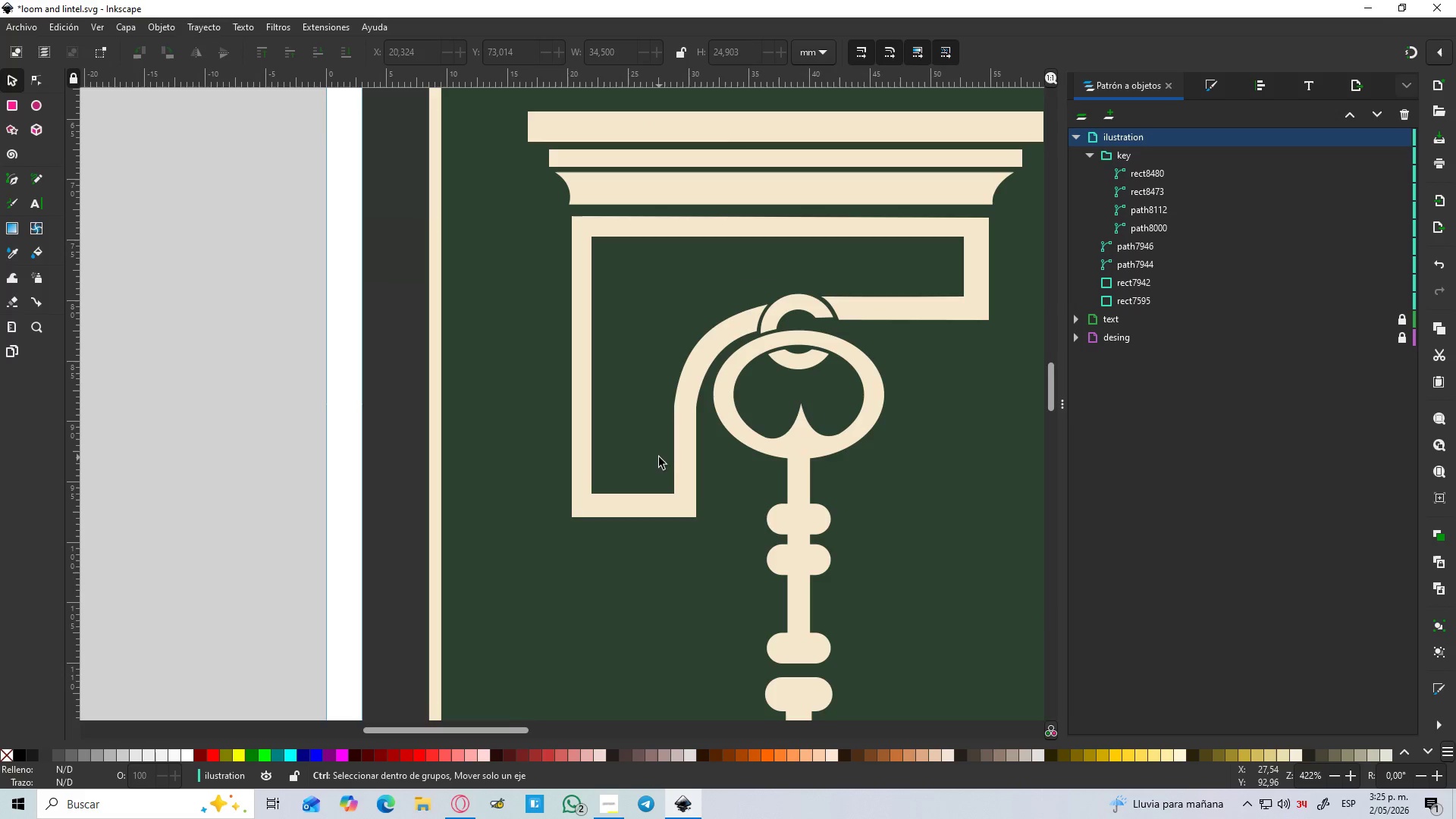 
hold_key(key=ControlLeft, duration=1.51)
 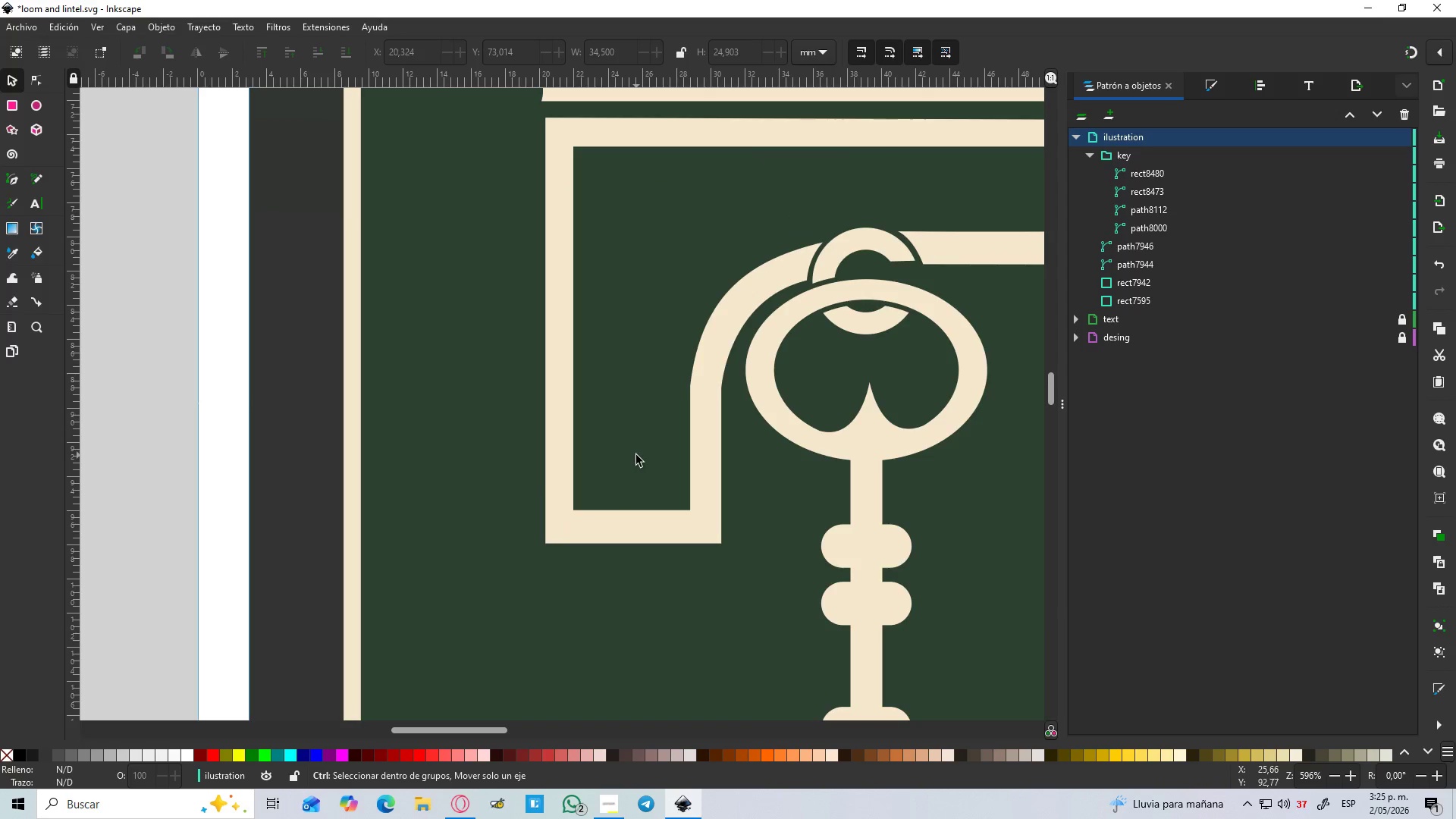 
scroll: coordinate [677, 444], scroll_direction: up, amount: 1.0
 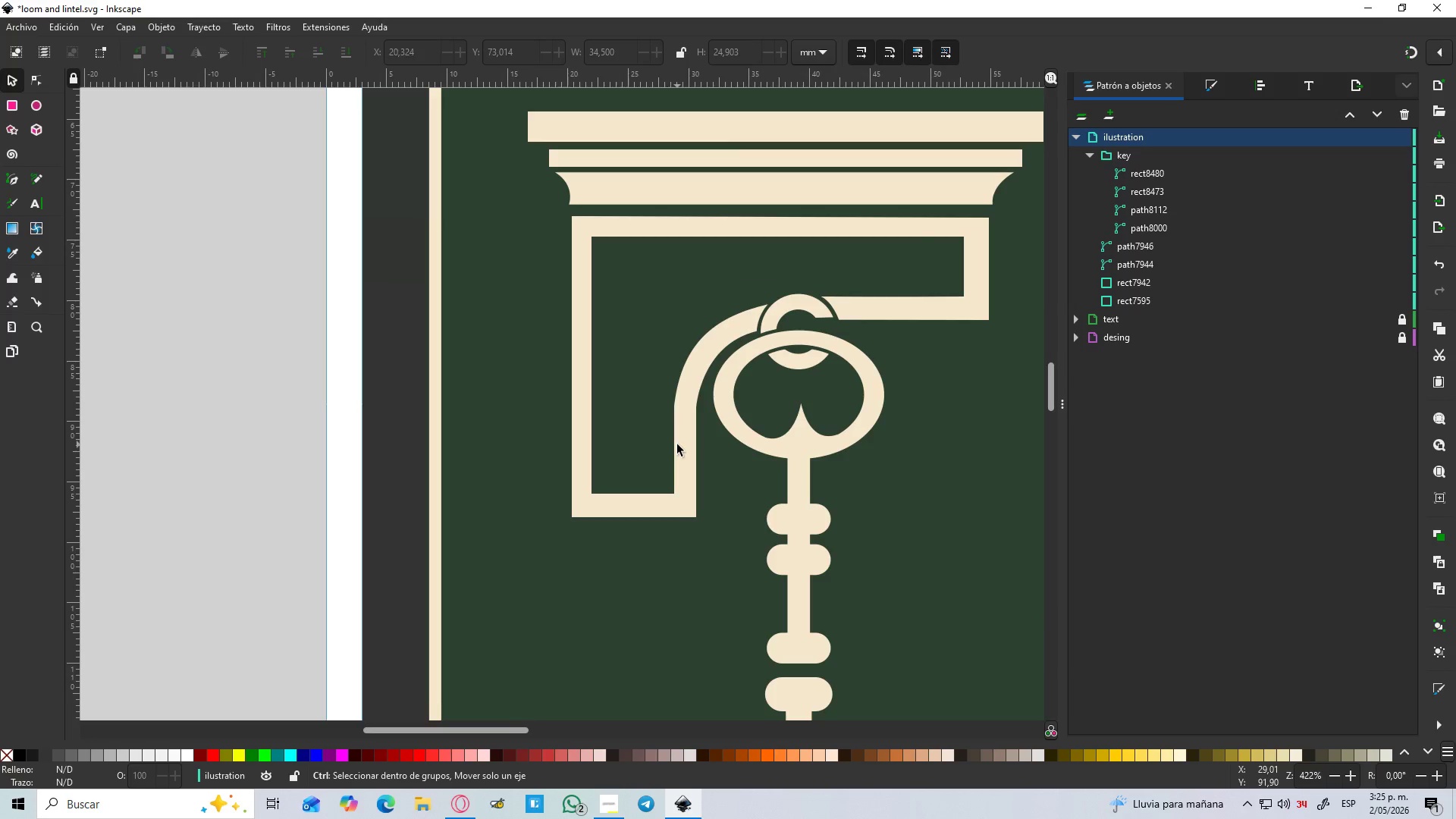 
hold_key(key=ControlLeft, duration=0.62)
 